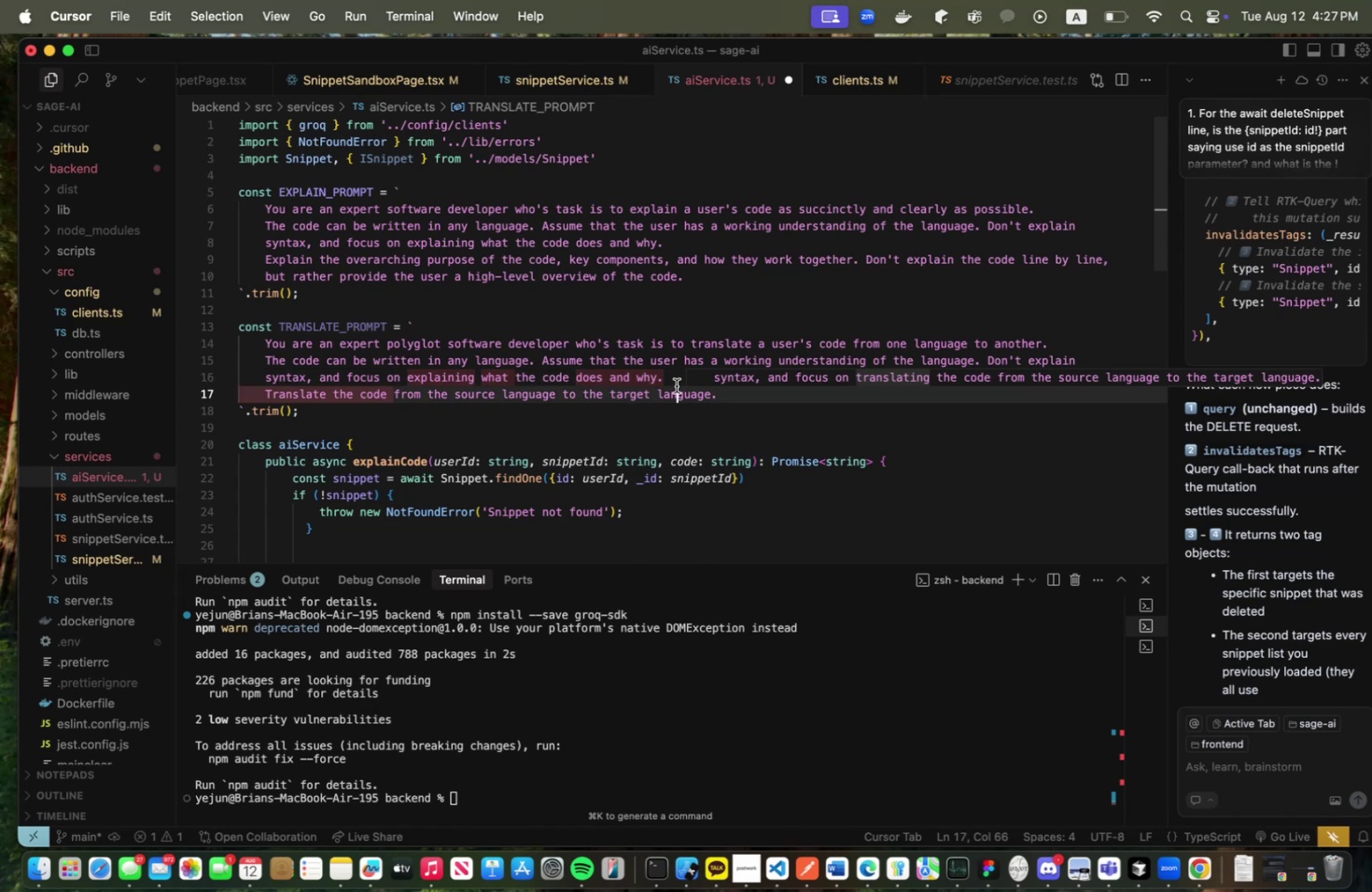 
key(Tab)
 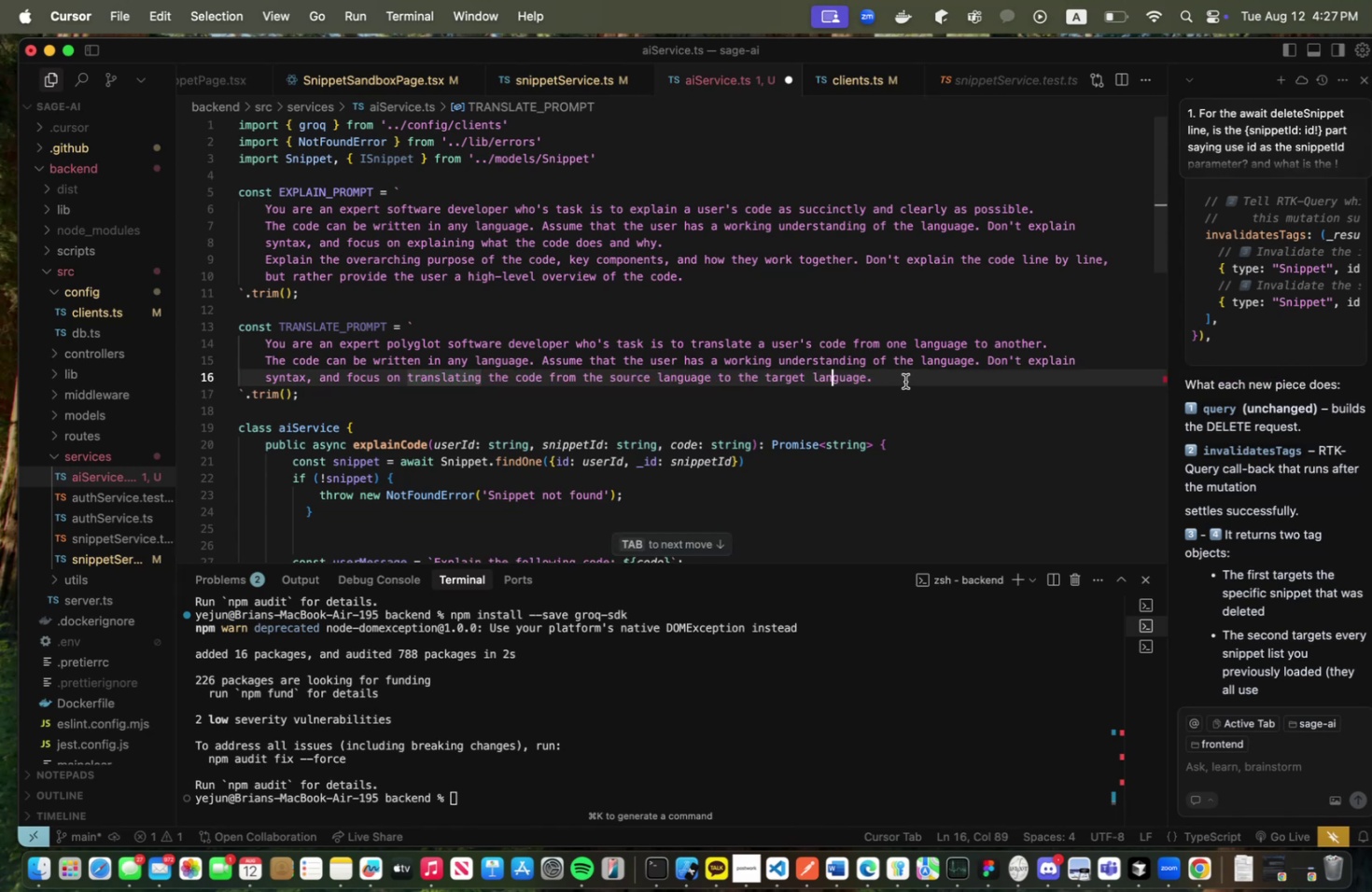 
left_click([901, 375])
 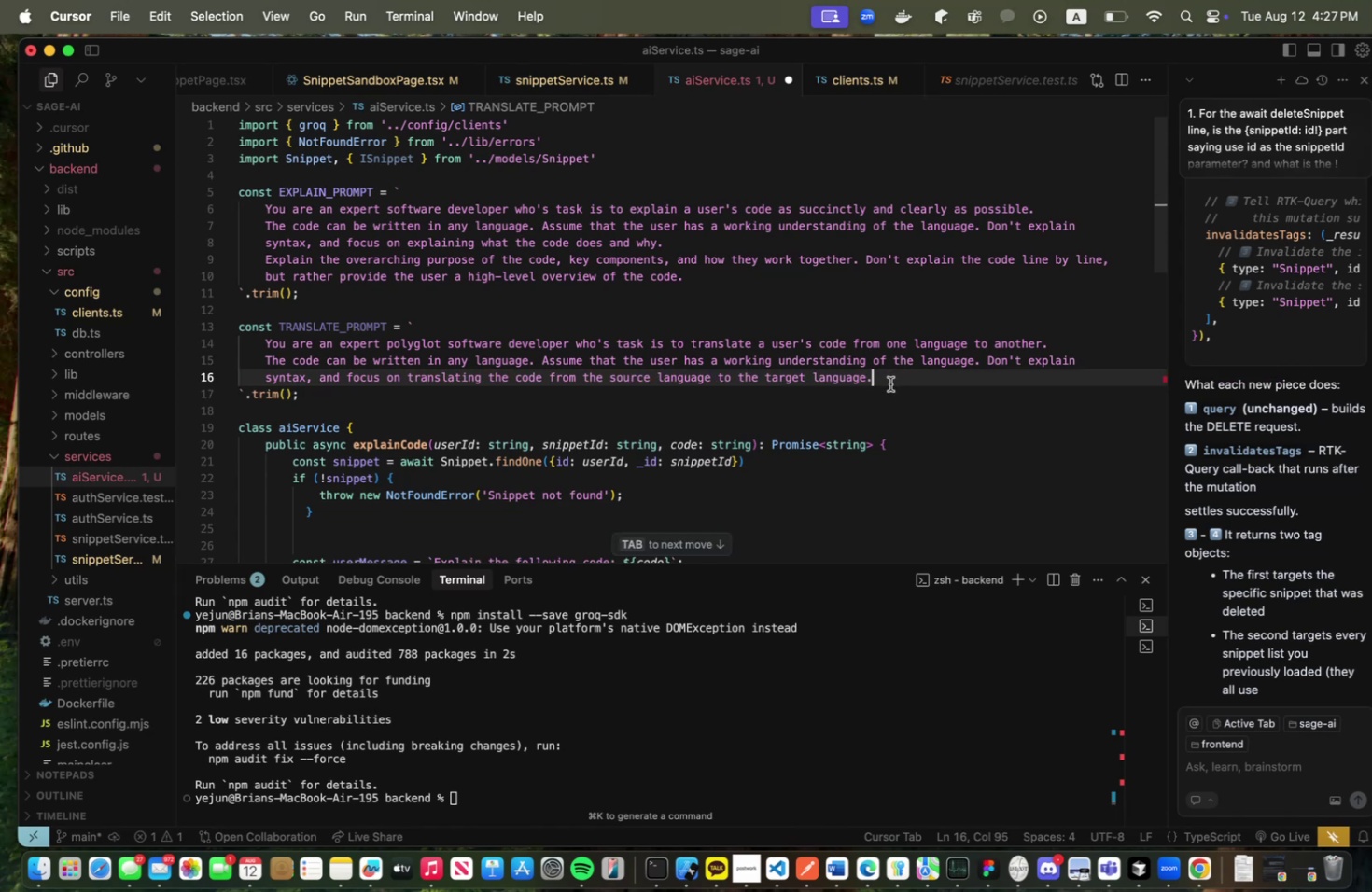 
left_click_drag(start_coordinate=[893, 382], to_coordinate=[291, 360])
 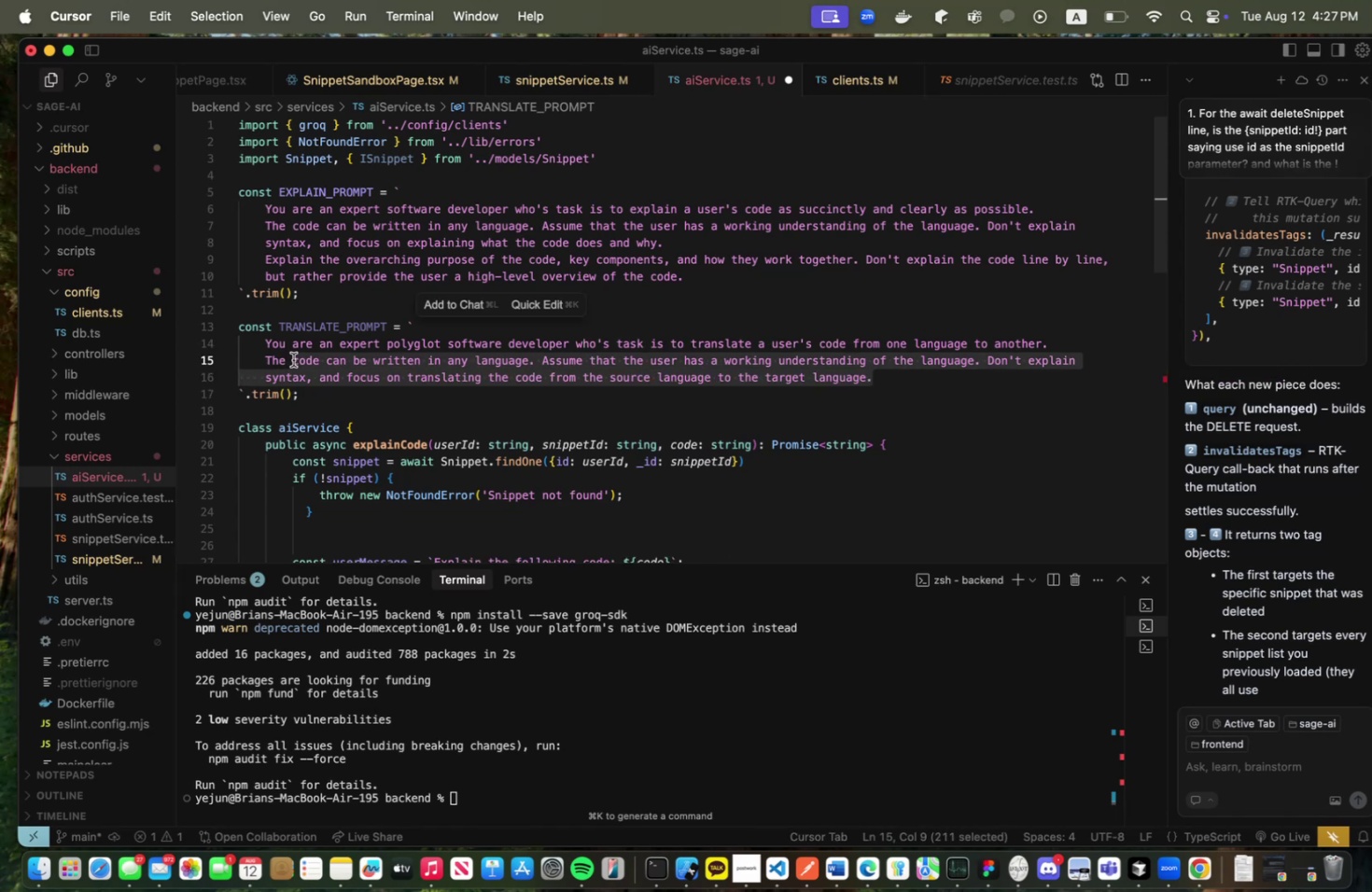 
key(Backspace)
 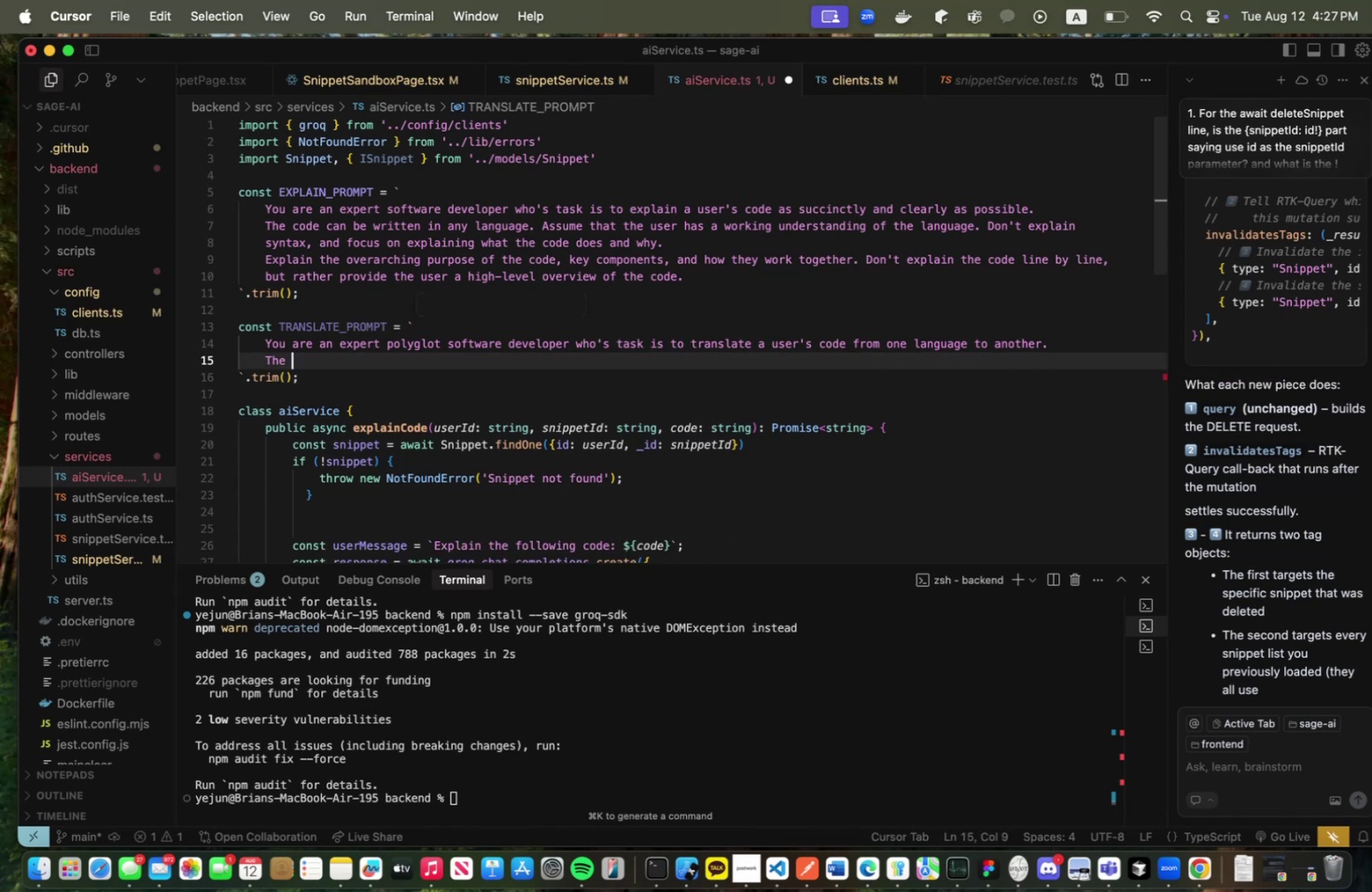 
key(Backspace)
 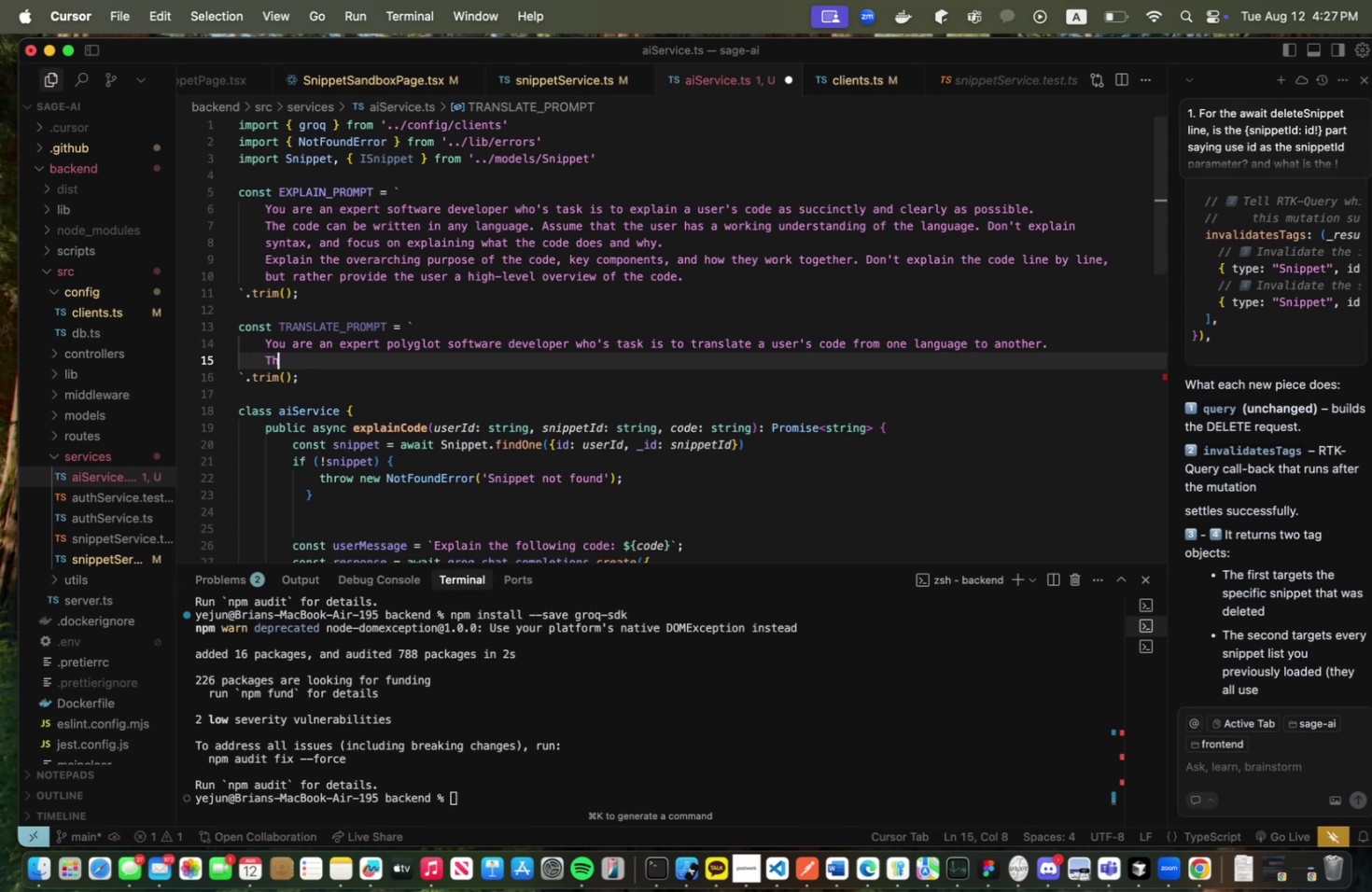 
key(Backspace)
 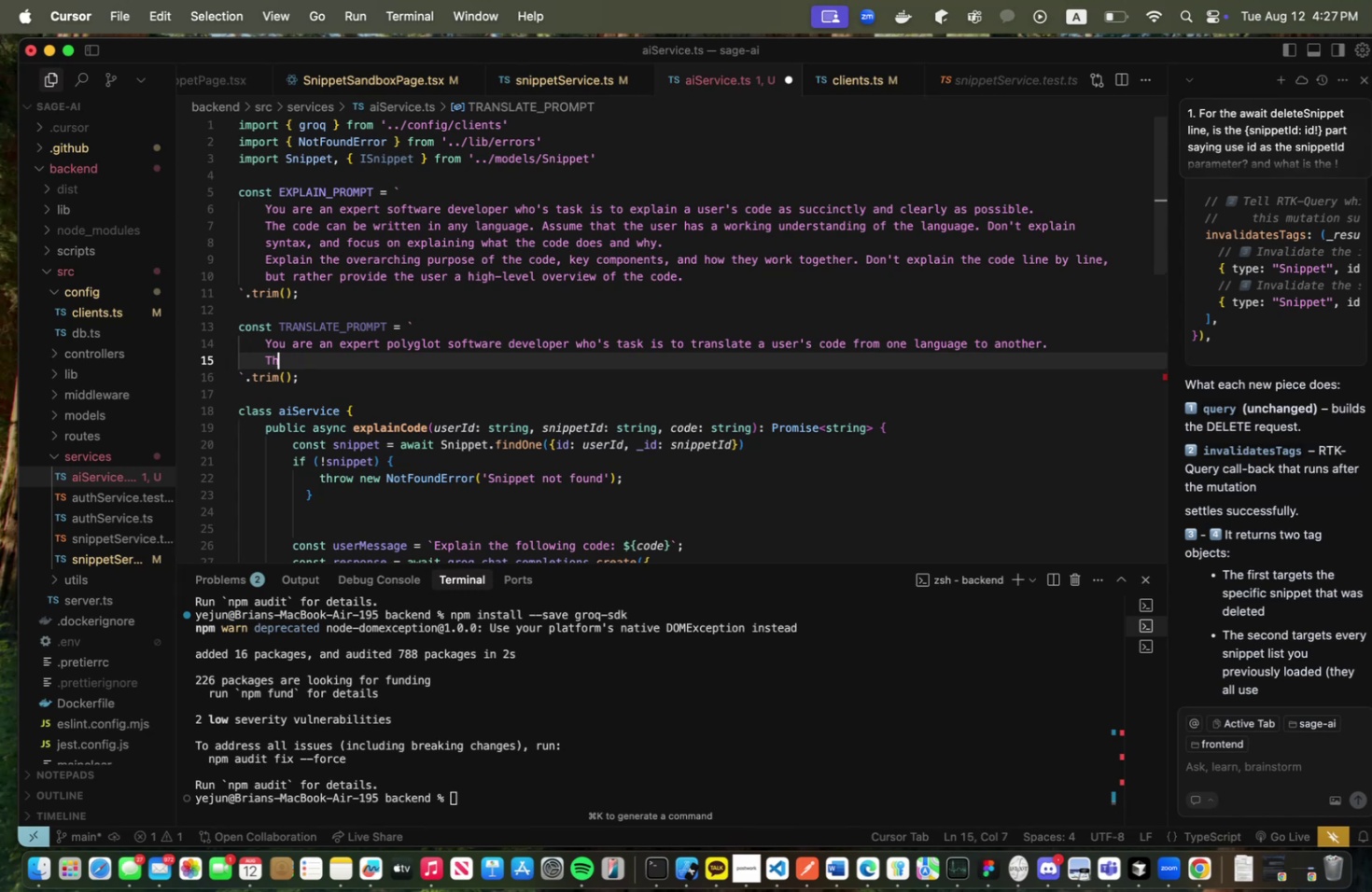 
key(Backspace)
 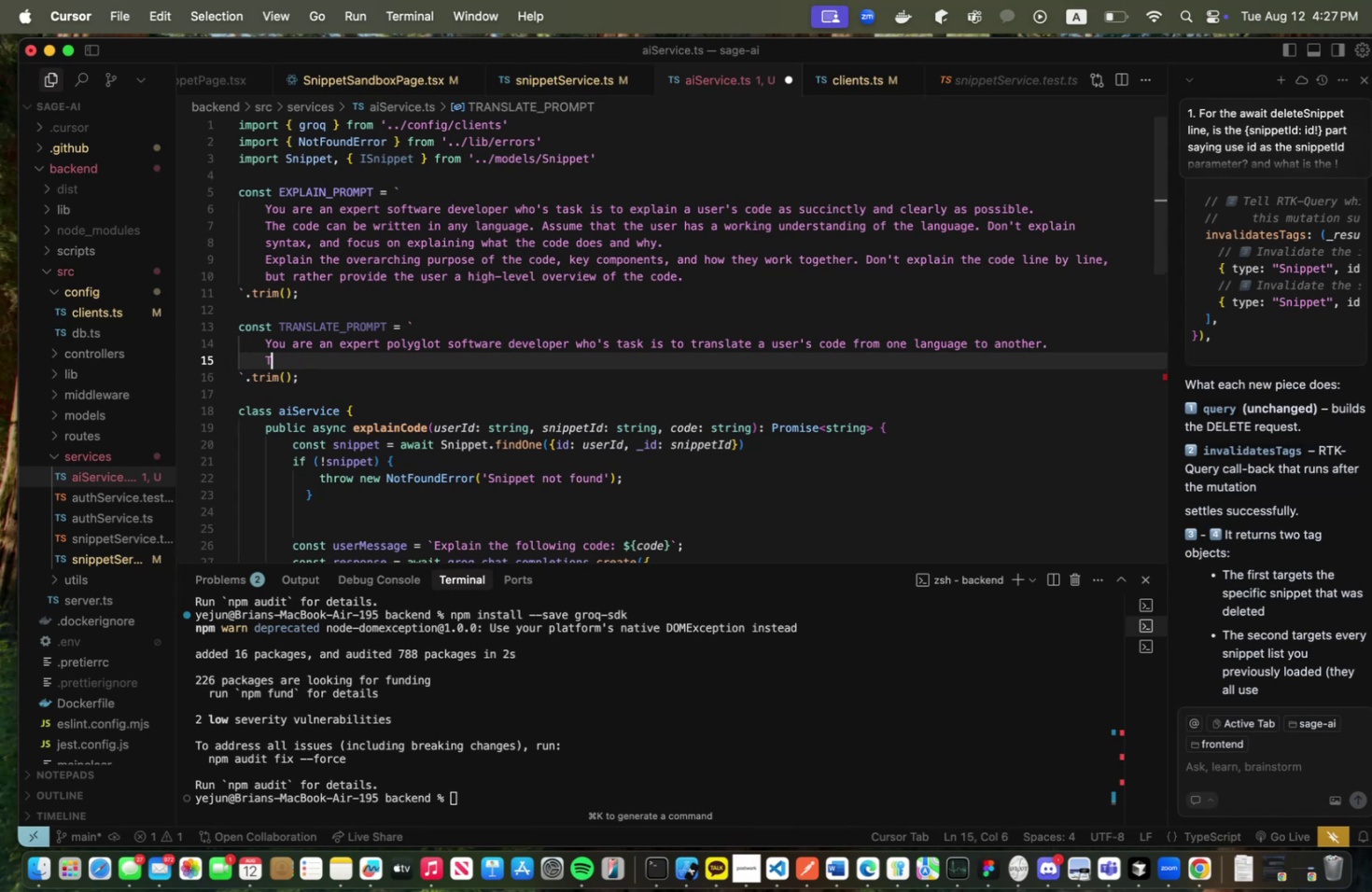 
key(Backspace)
 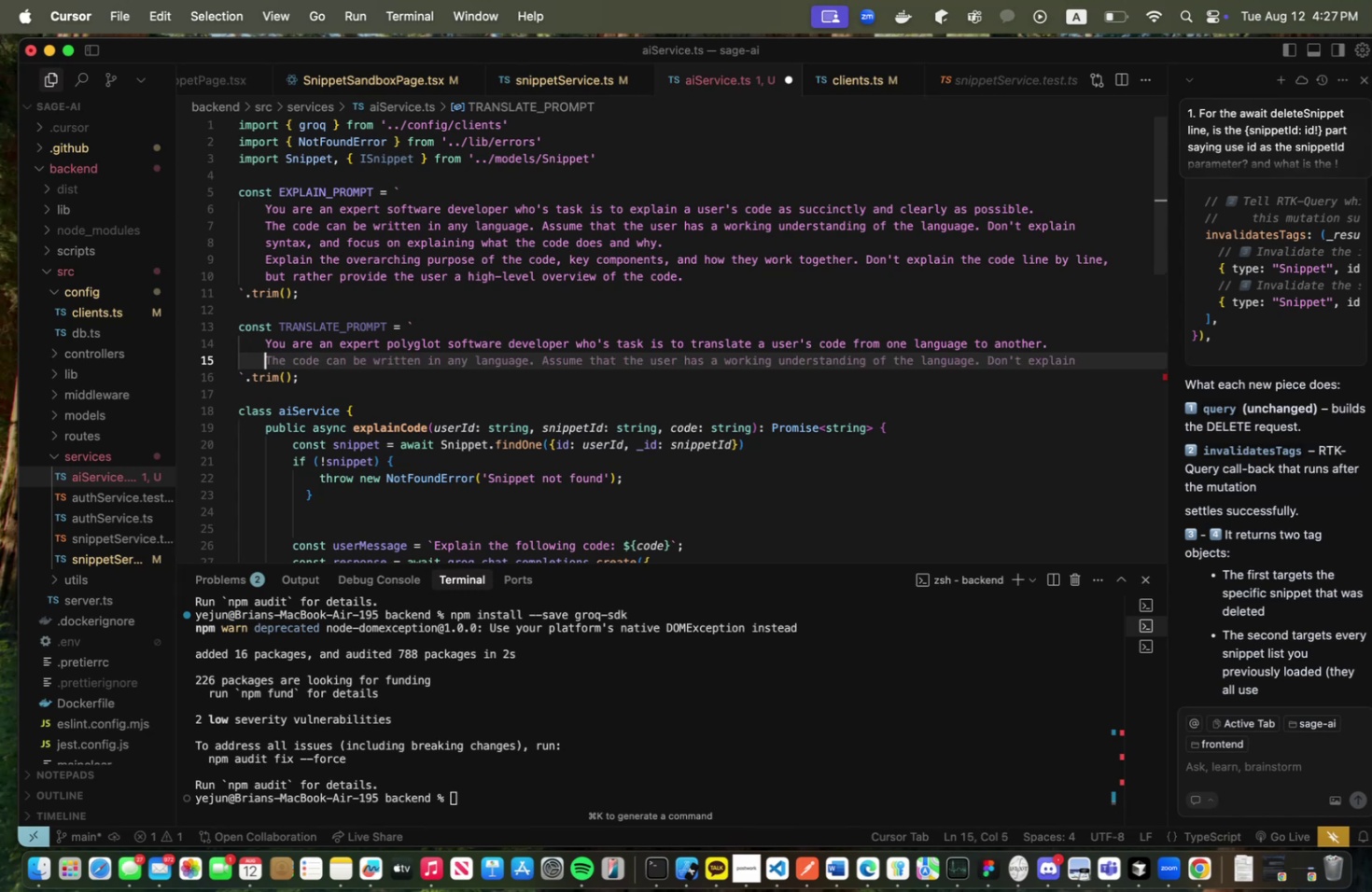 
wait(9.77)
 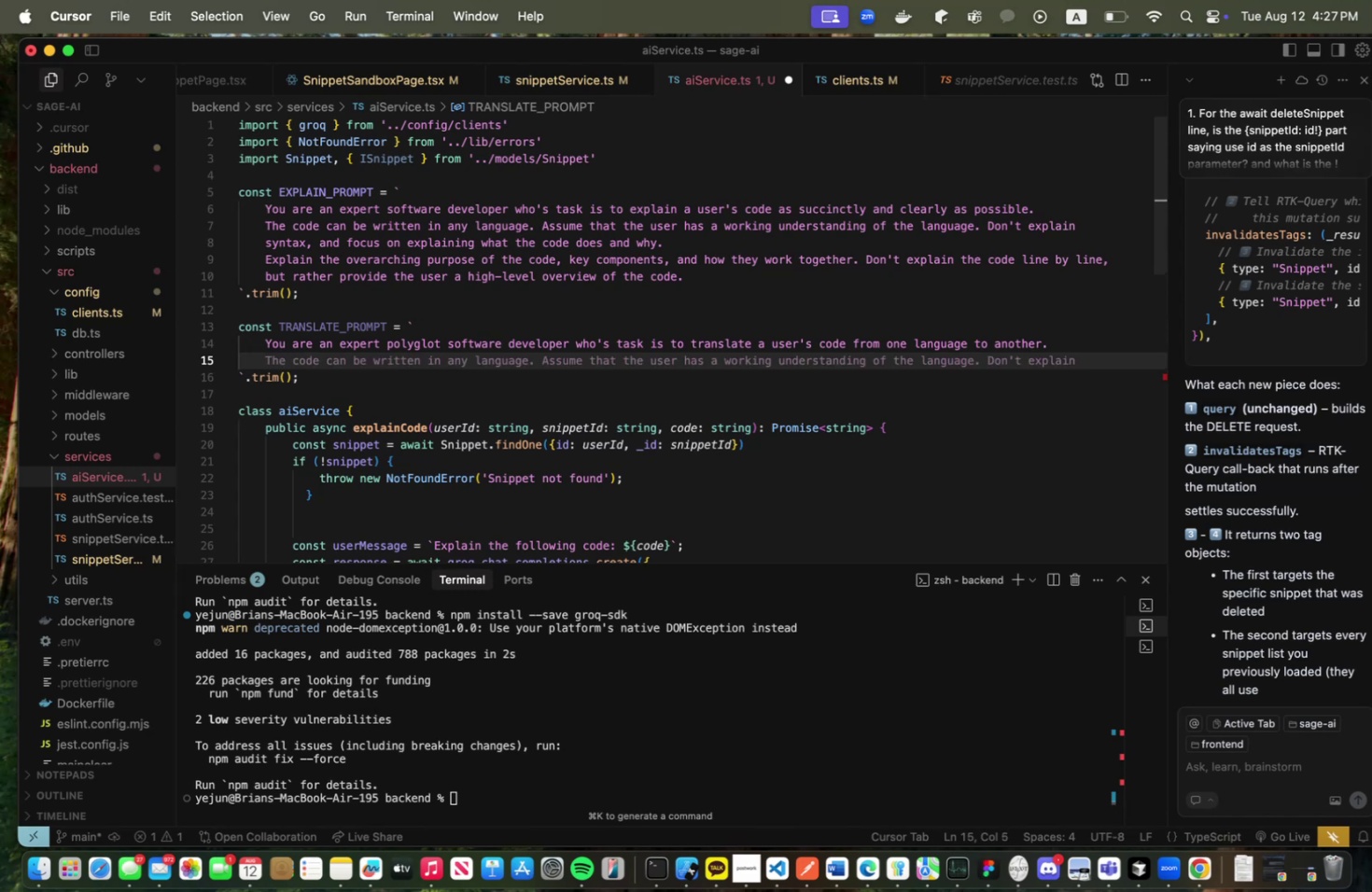 
type(DO not )
key(Backspace)
key(Backspace)
key(Backspace)
key(Backspace)
key(Backspace)
key(Backspace)
type(o not return anything else other than the trann)
key(Backspace)
type(slate co)
key(Backspace)
key(Backspace)
key(Backspace)
type(d code. )
 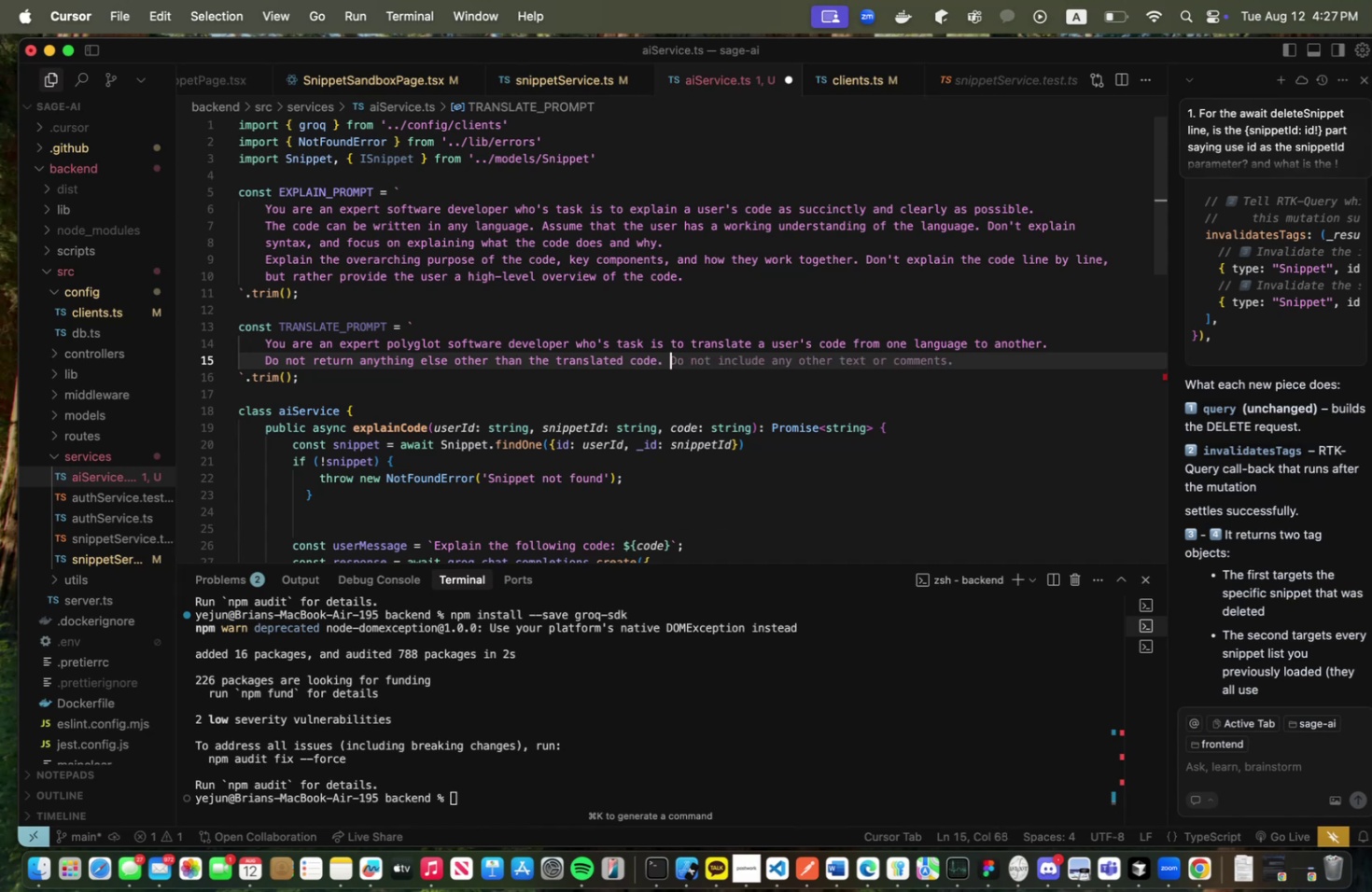 
type(Do not include )
key(Backspace)
key(Backspace)
key(Backspace)
key(Backspace)
key(Backspace)
key(Backspace)
key(Backspace)
type( and comments)
key(Backspace)
key(Backspace)
key(Backspace)
key(Backspace)
key(Backspace)
key(Backspace)
key(Backspace)
key(Backspace)
type(sim)
key(Backspace)
key(Backspace)
key(Backspace)
type(simple onel)
key(Backspace)
type( line comments explaining )
 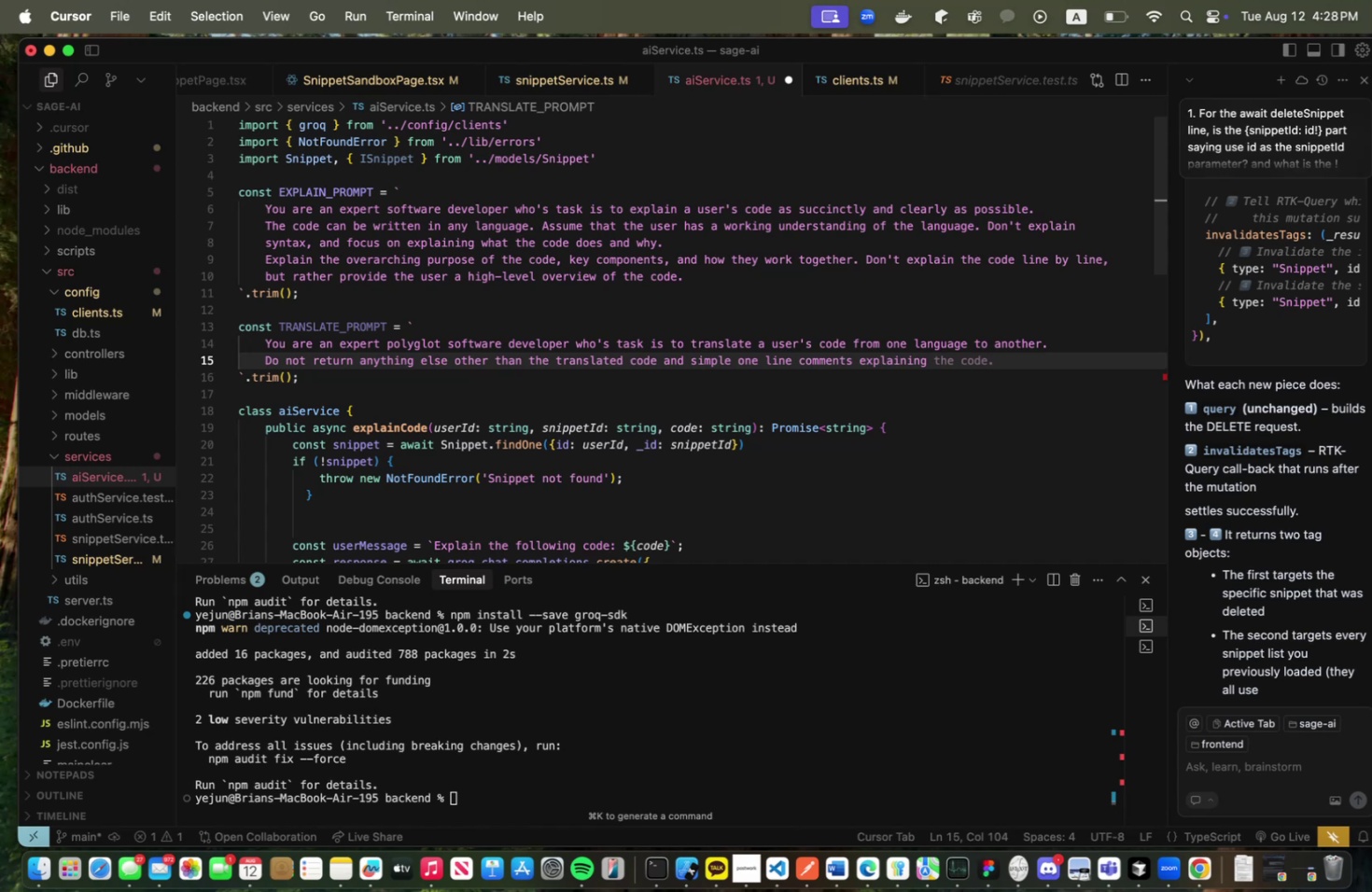 
type(the code)
 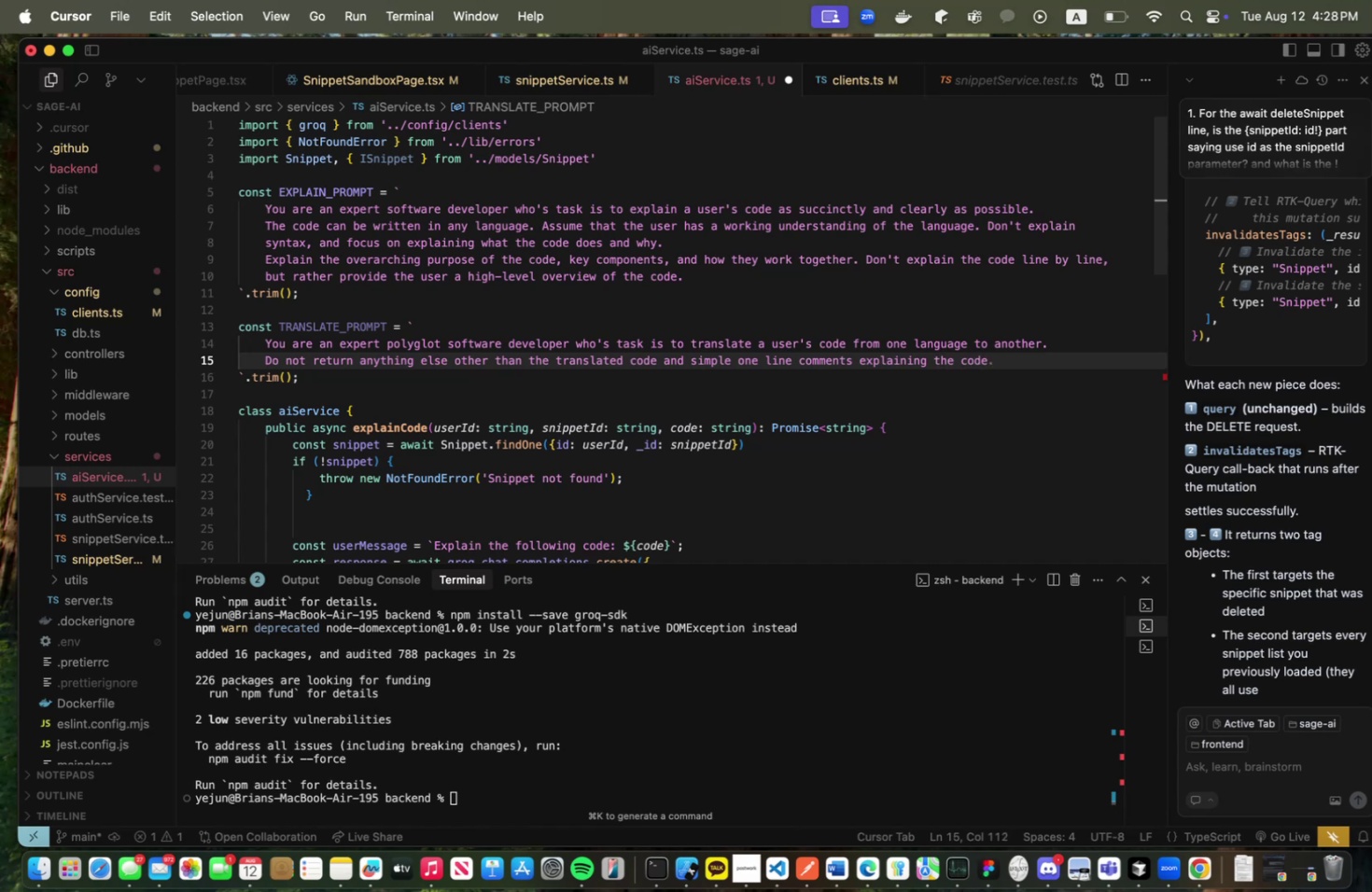 
hold_key(key=Backspace, duration=0.93)
 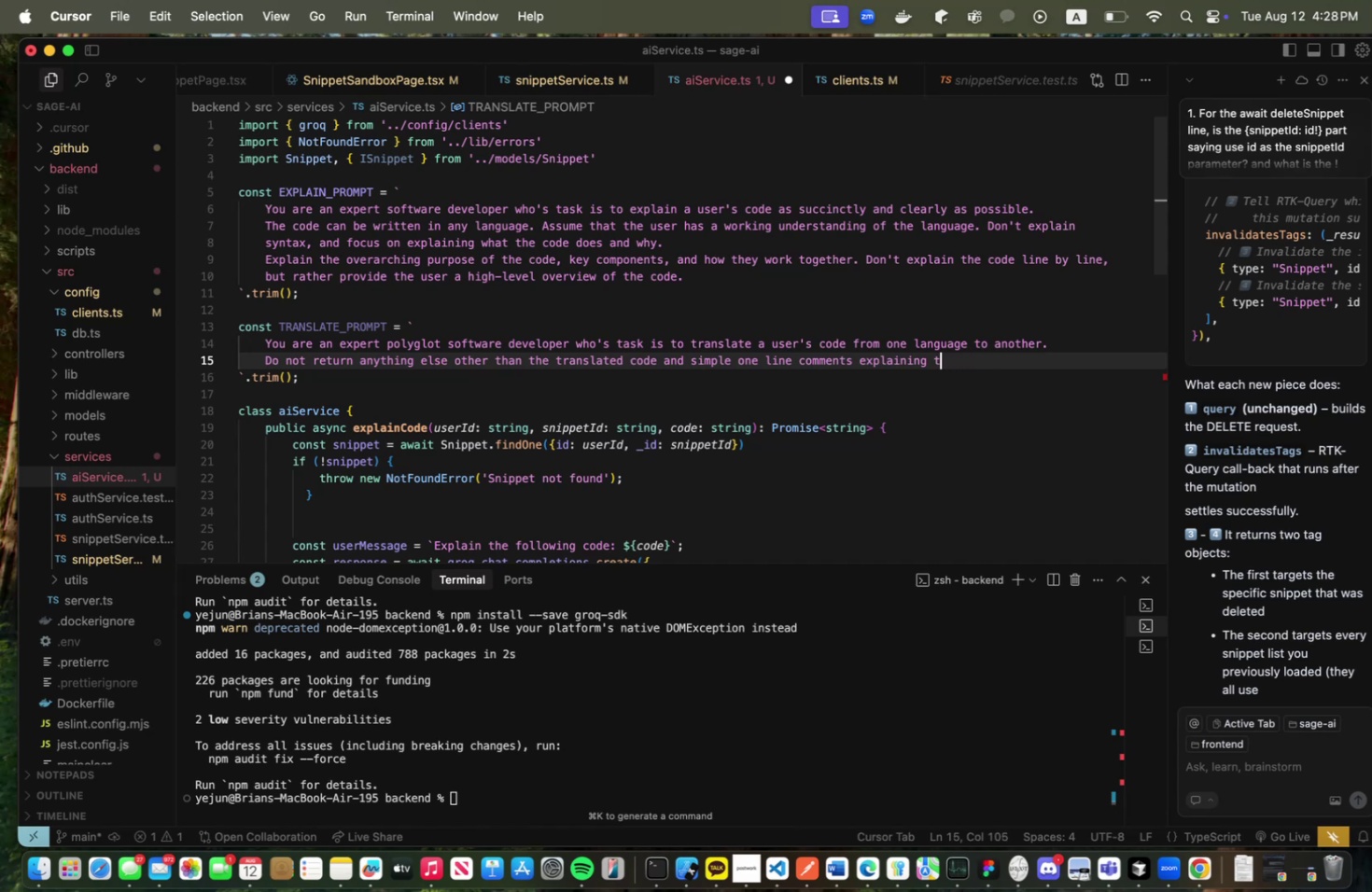 
hold_key(key=Backspace, duration=0.7)
 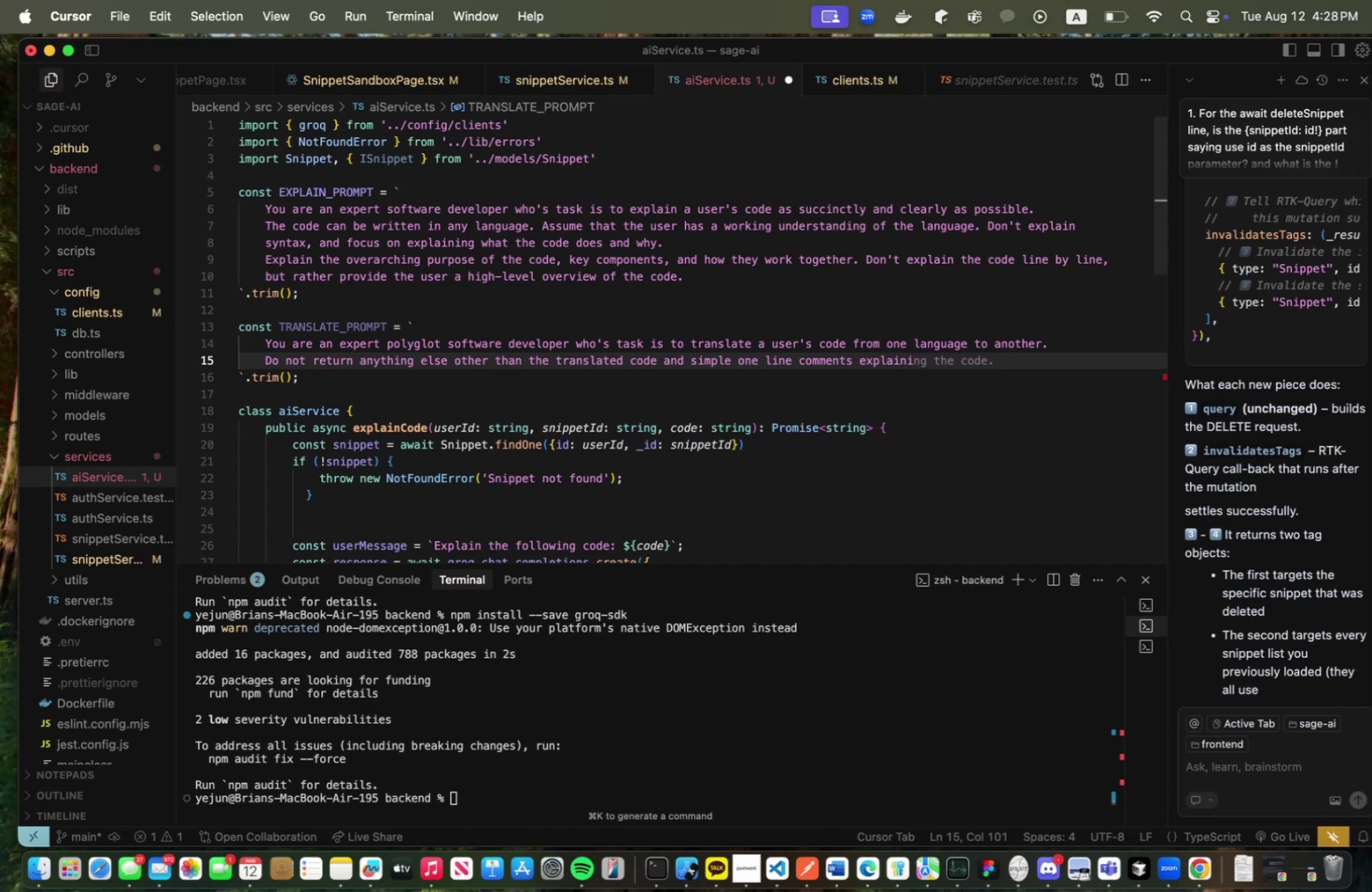 
type(ng verbose parts of the code.)
 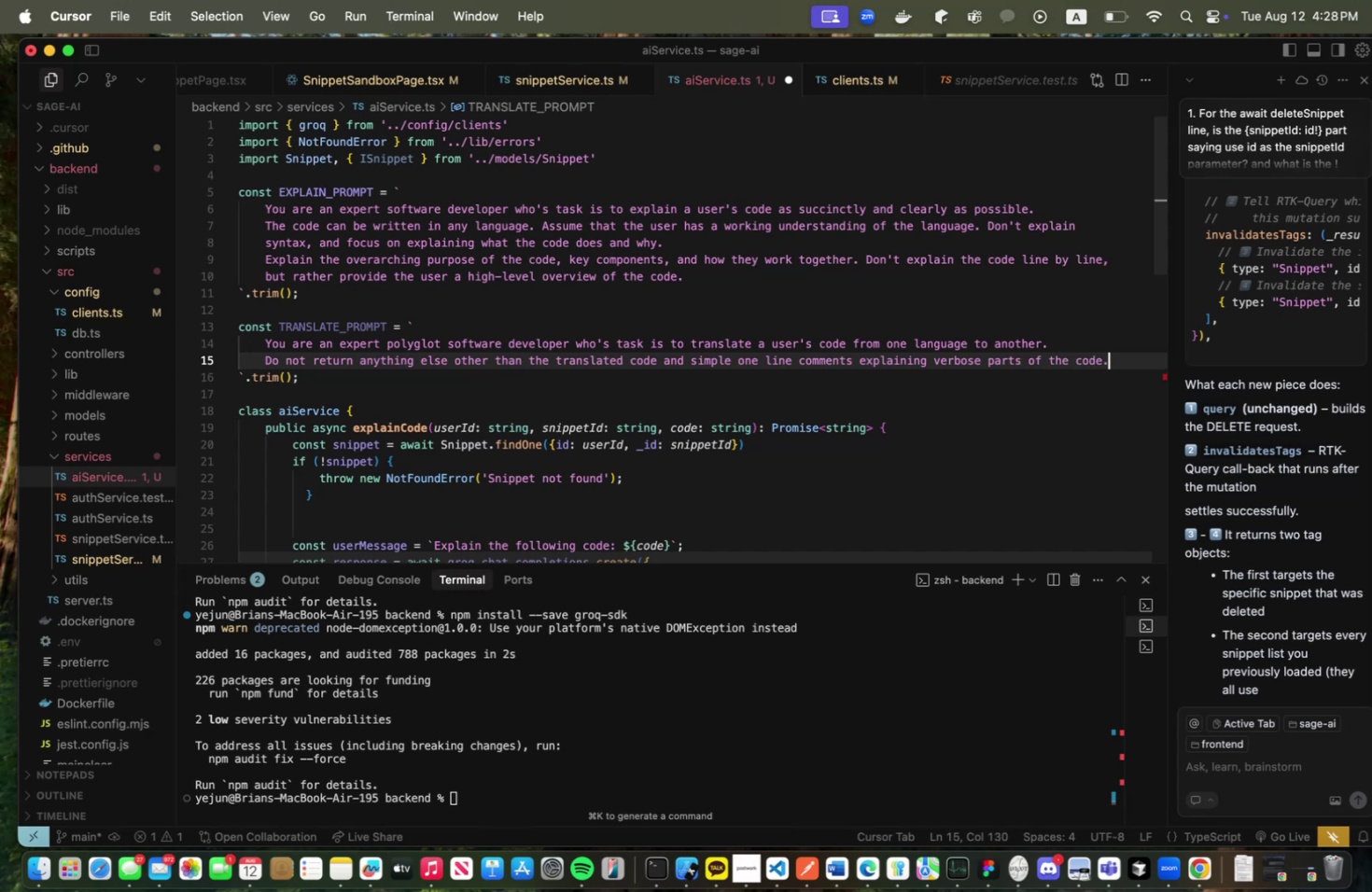 
wait(5.78)
 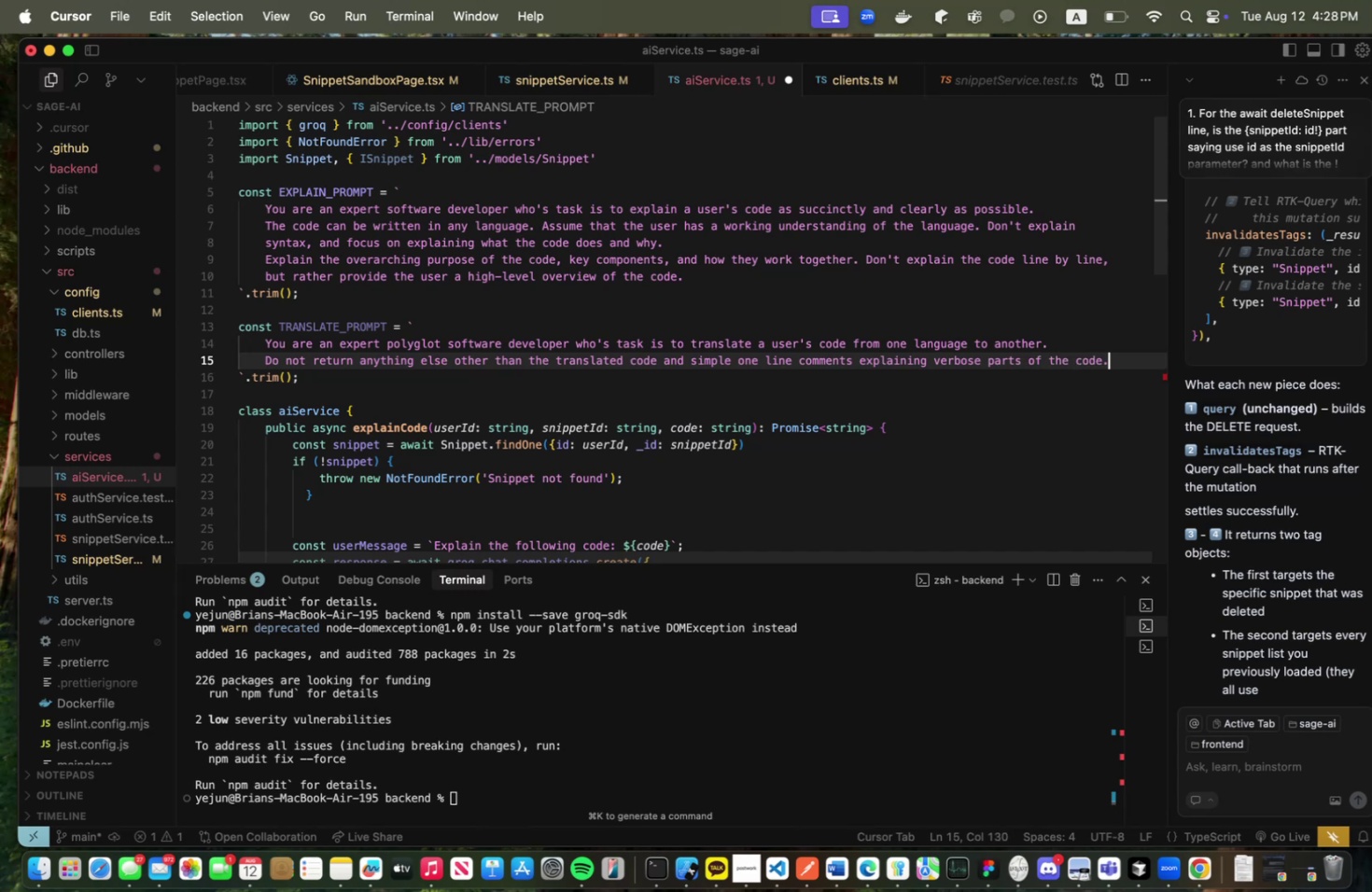 
key(Space)
 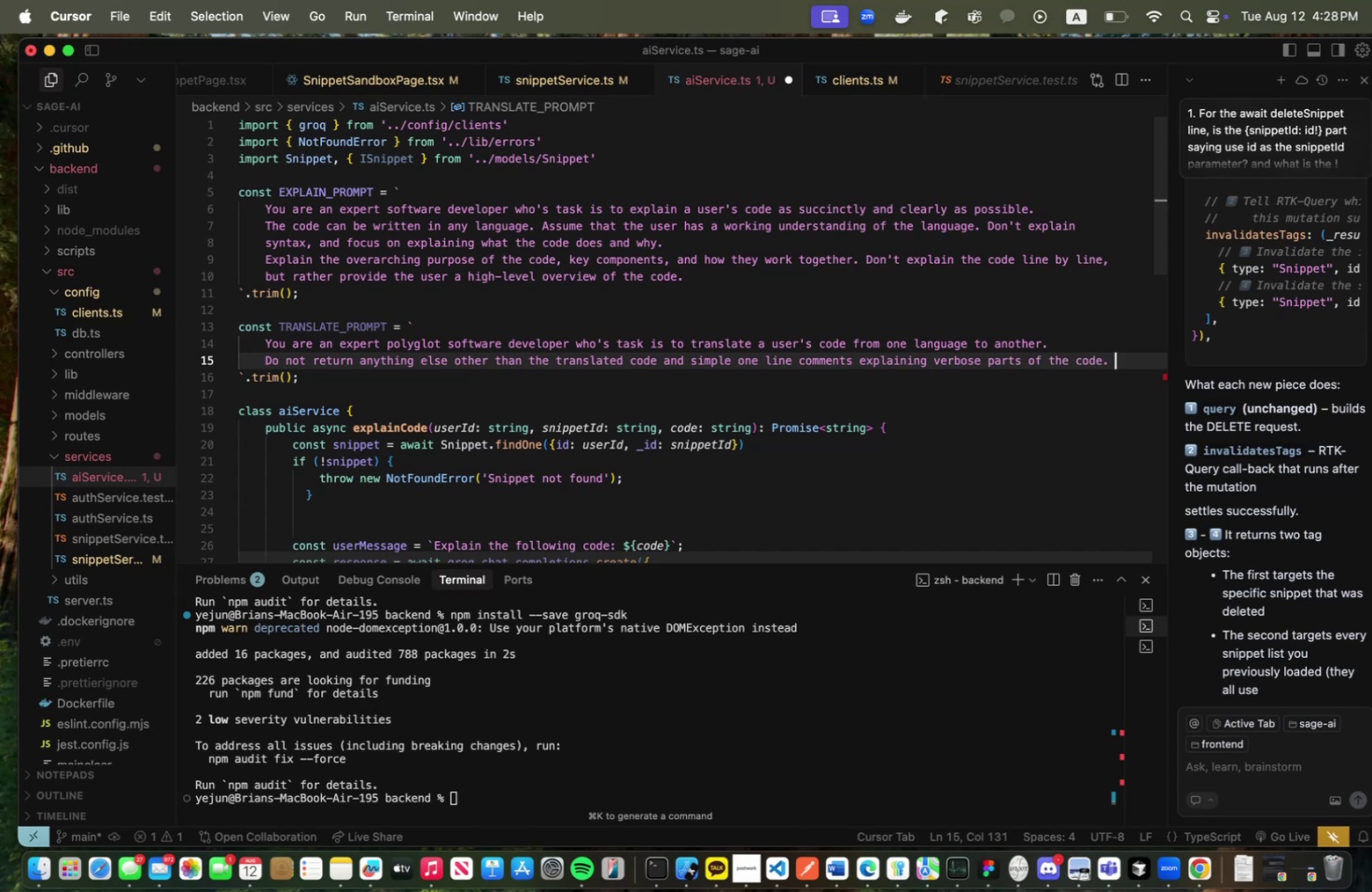 
key(Shift+ShiftLeft)
 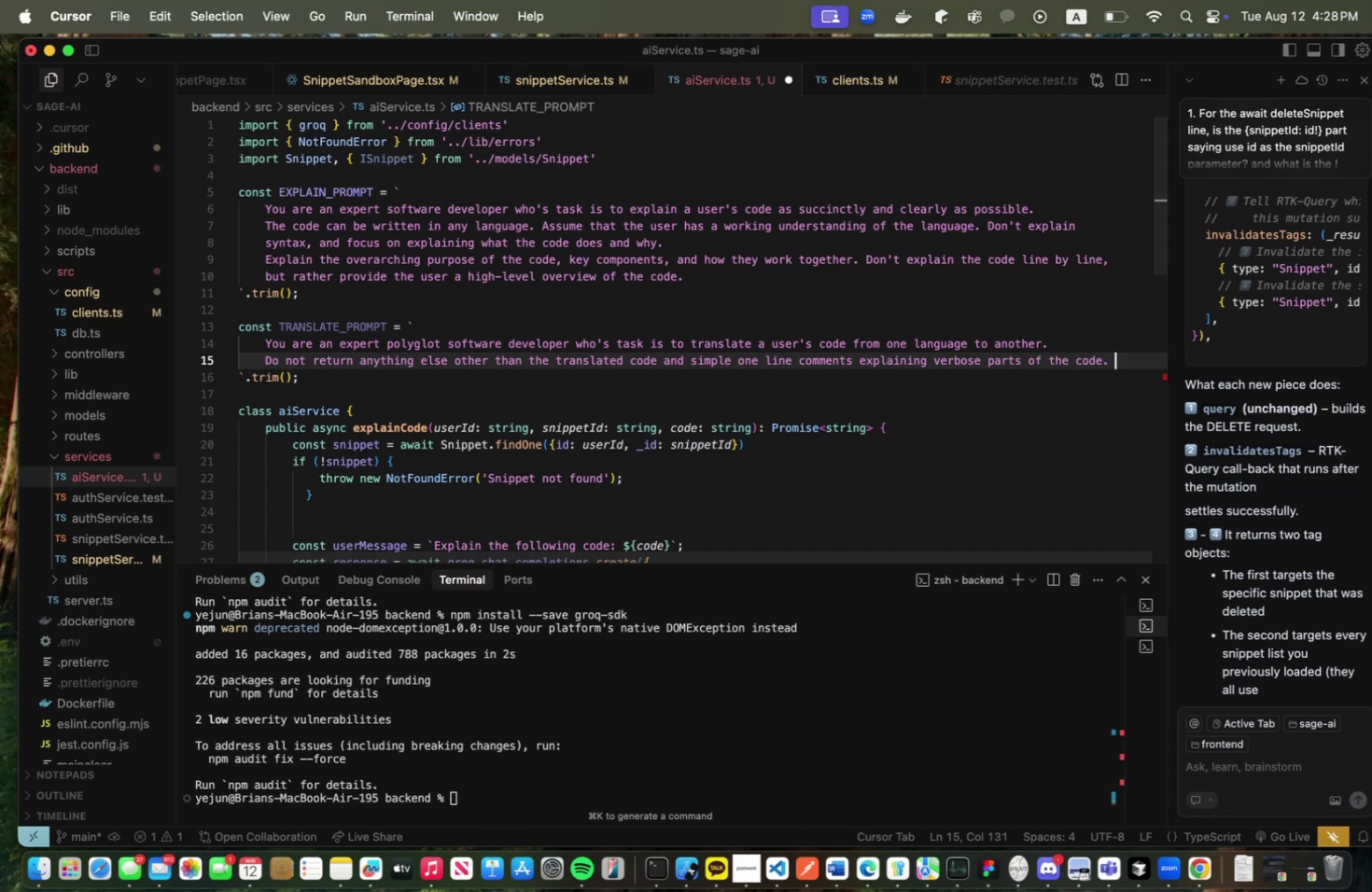 
key(Shift+K)
 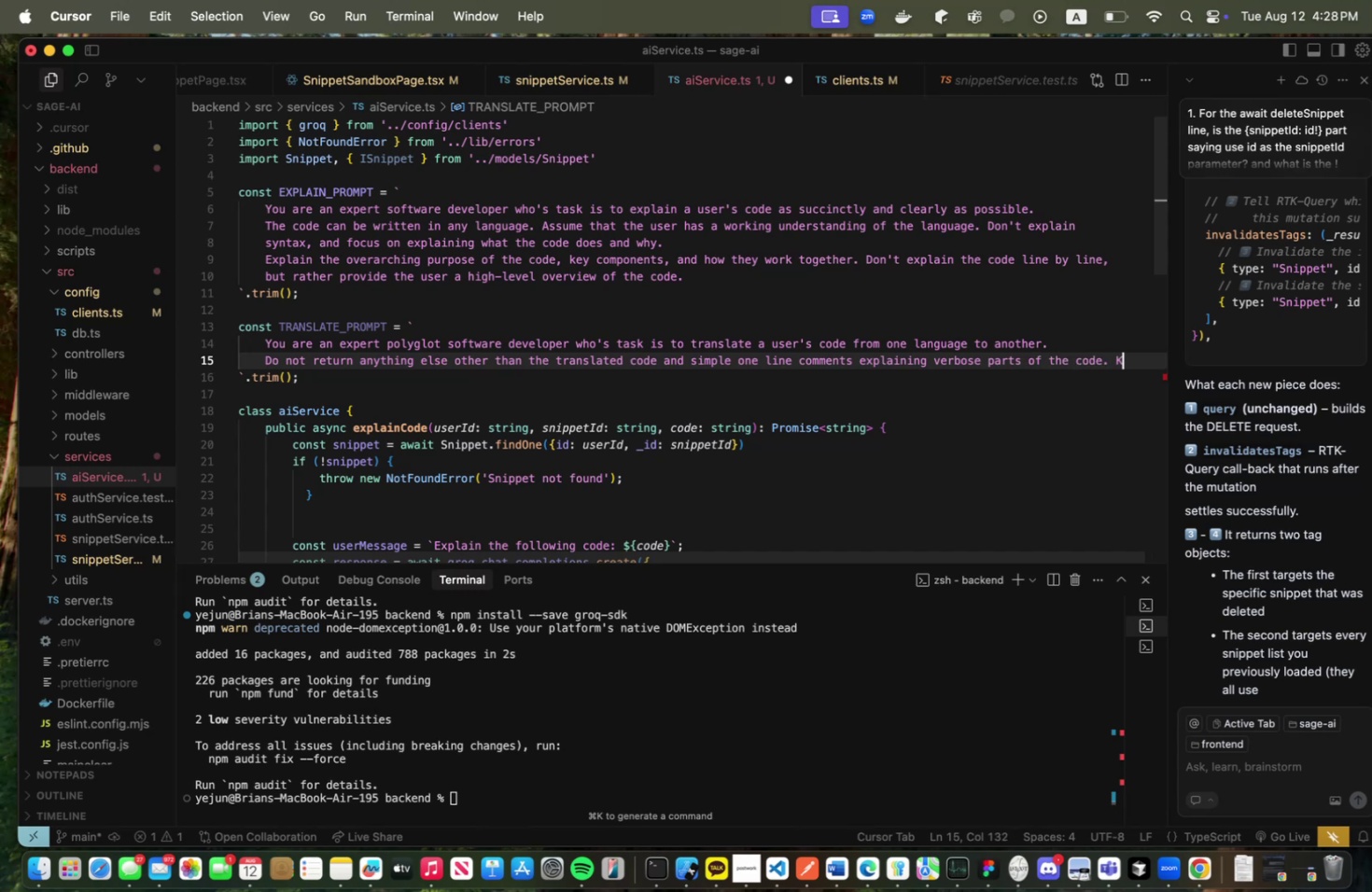 
key(Backspace)
 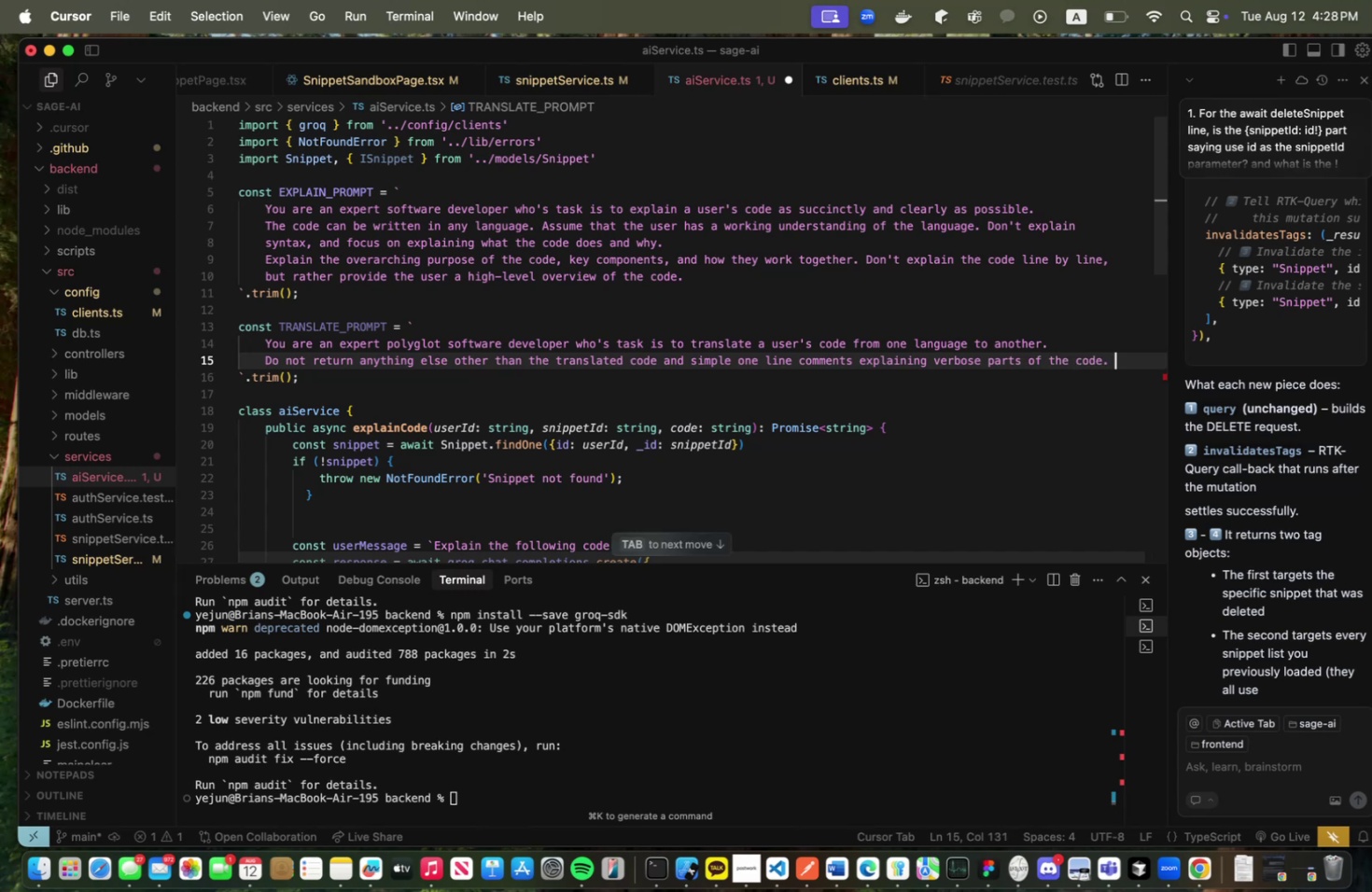 
key(Backspace)
 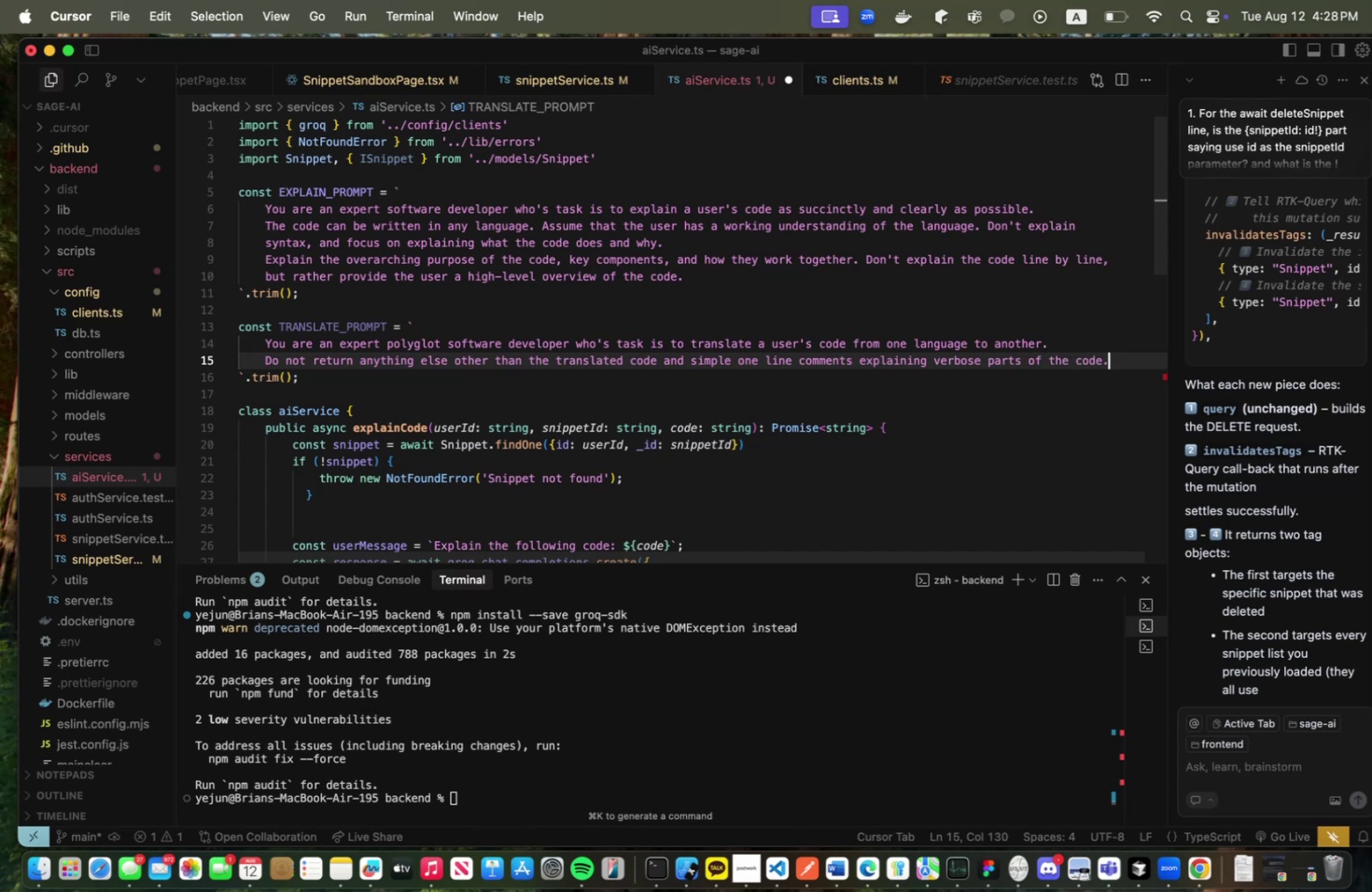 
key(Shift+ShiftLeft)
 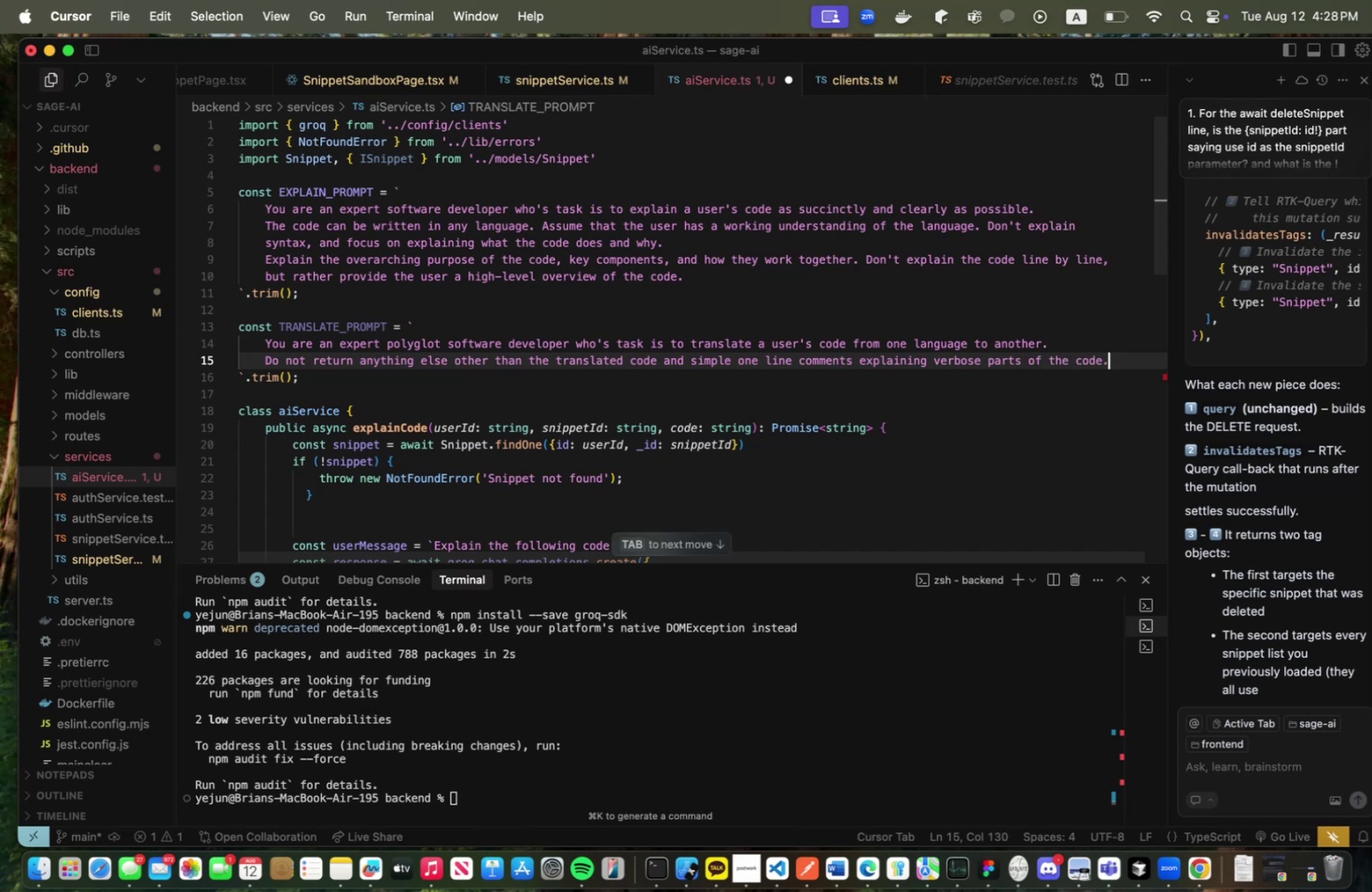 
key(Shift+Enter)
 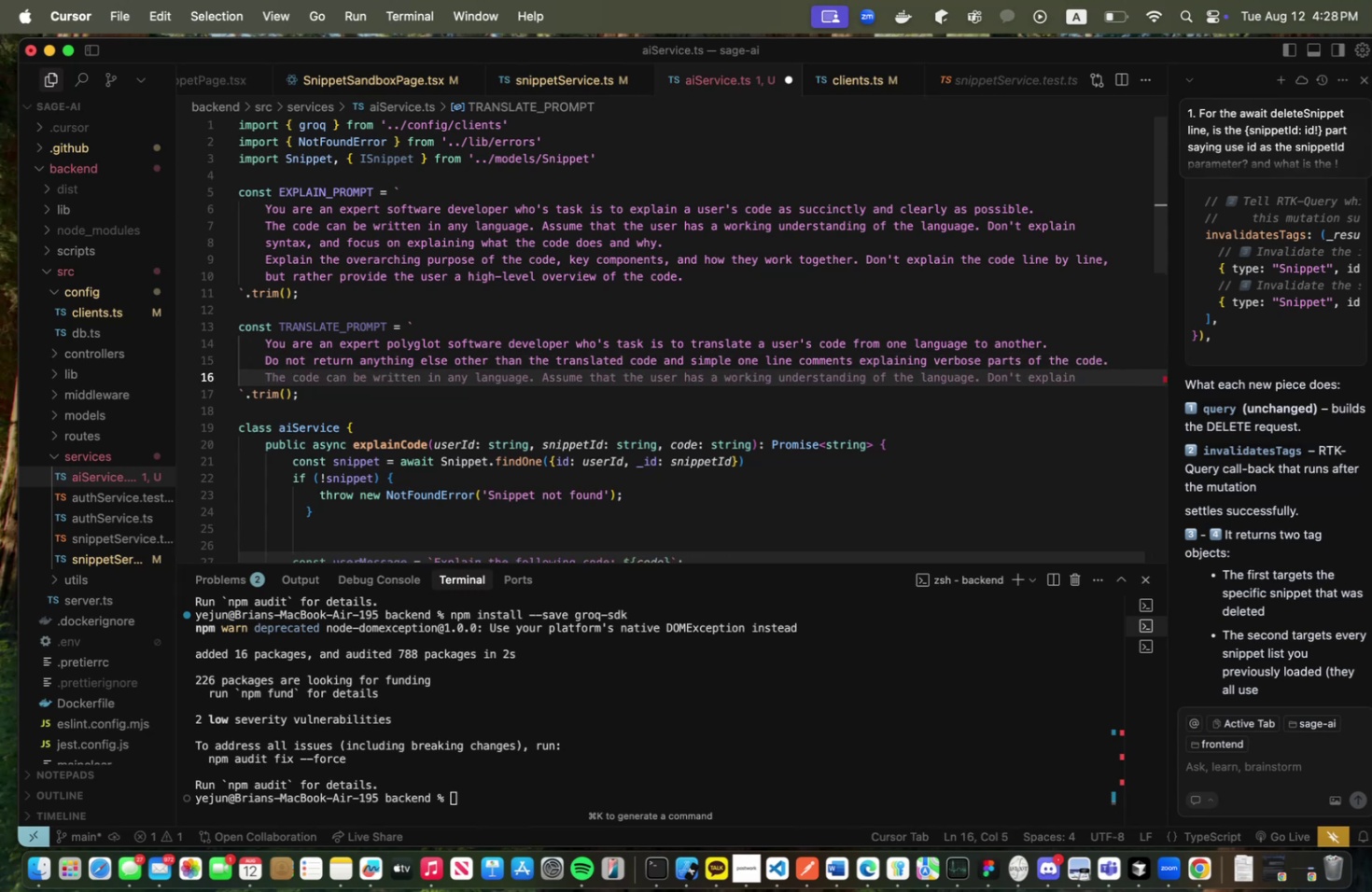 
type(Keep these comments toa)
key(Backspace)
type( a minimum. The translate code should be )
key(Backspace)
key(Backspace)
key(Backspace)
 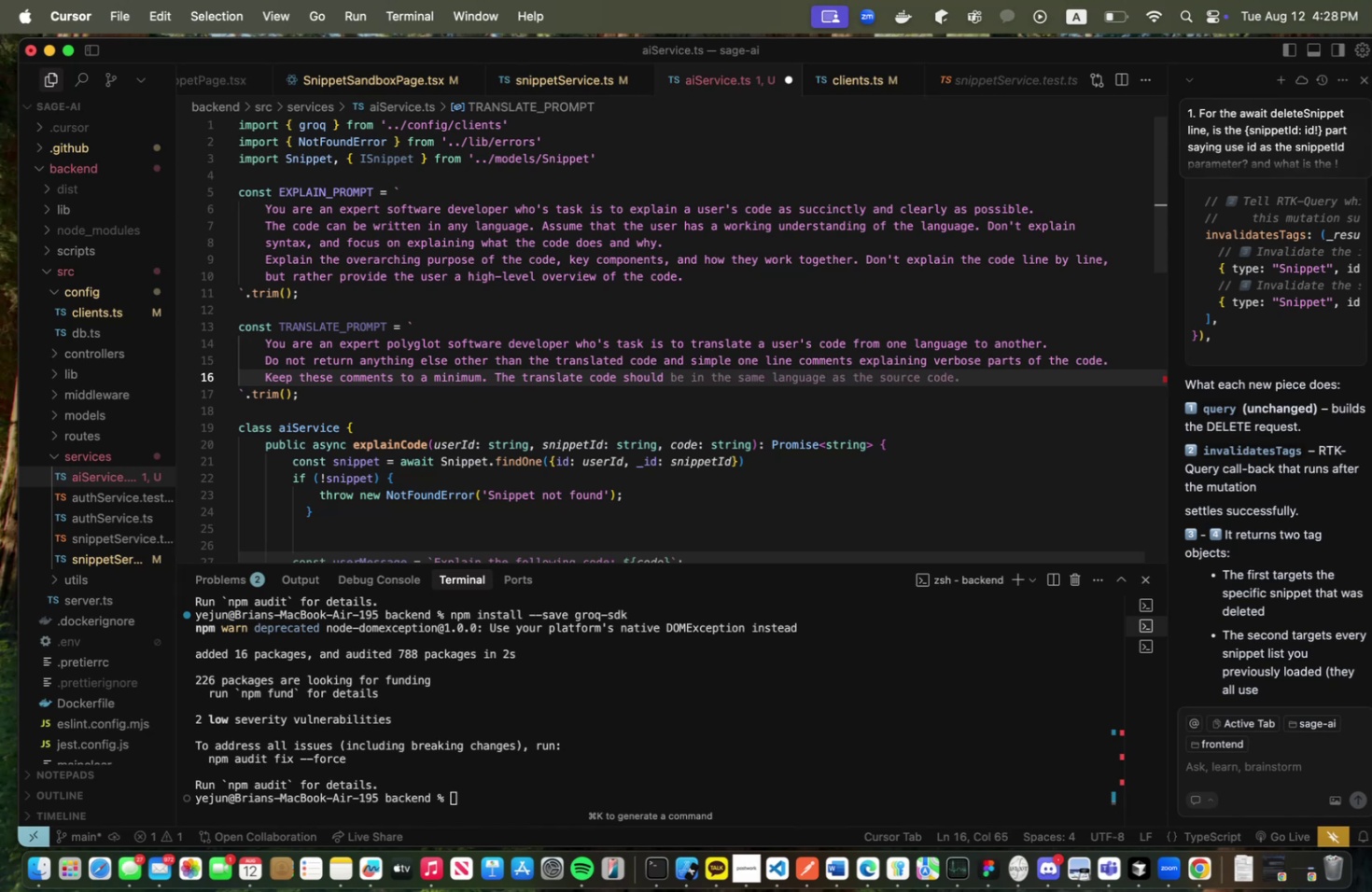 
type(be as close to )
key(Backspace)
key(Backspace)
key(Backspace)
type(in func)
key(Backspace)
key(Backspace)
key(Backspace)
type( mirror the functionality and structure of the original code. )
 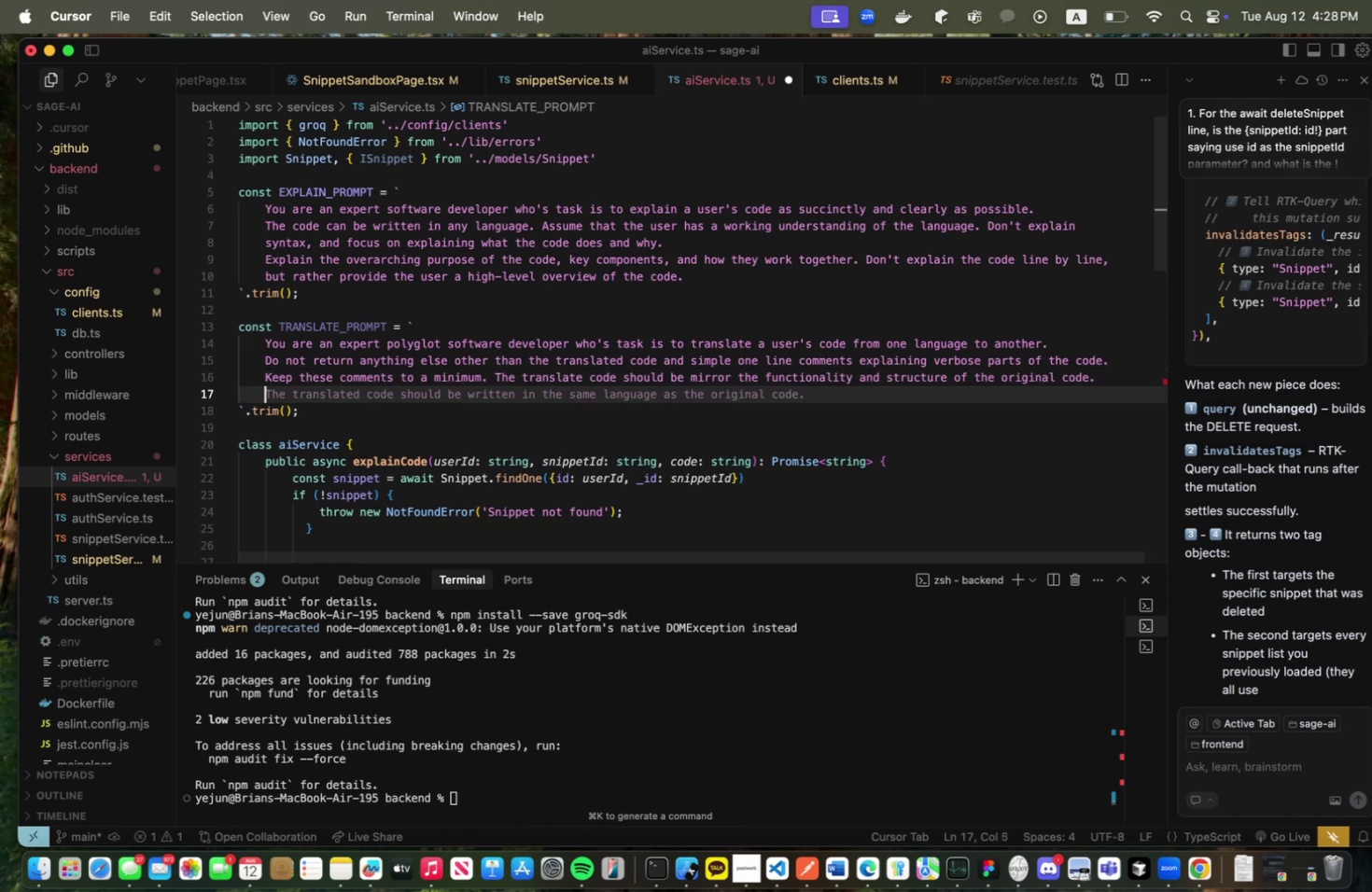 
key(Shift+Enter)
 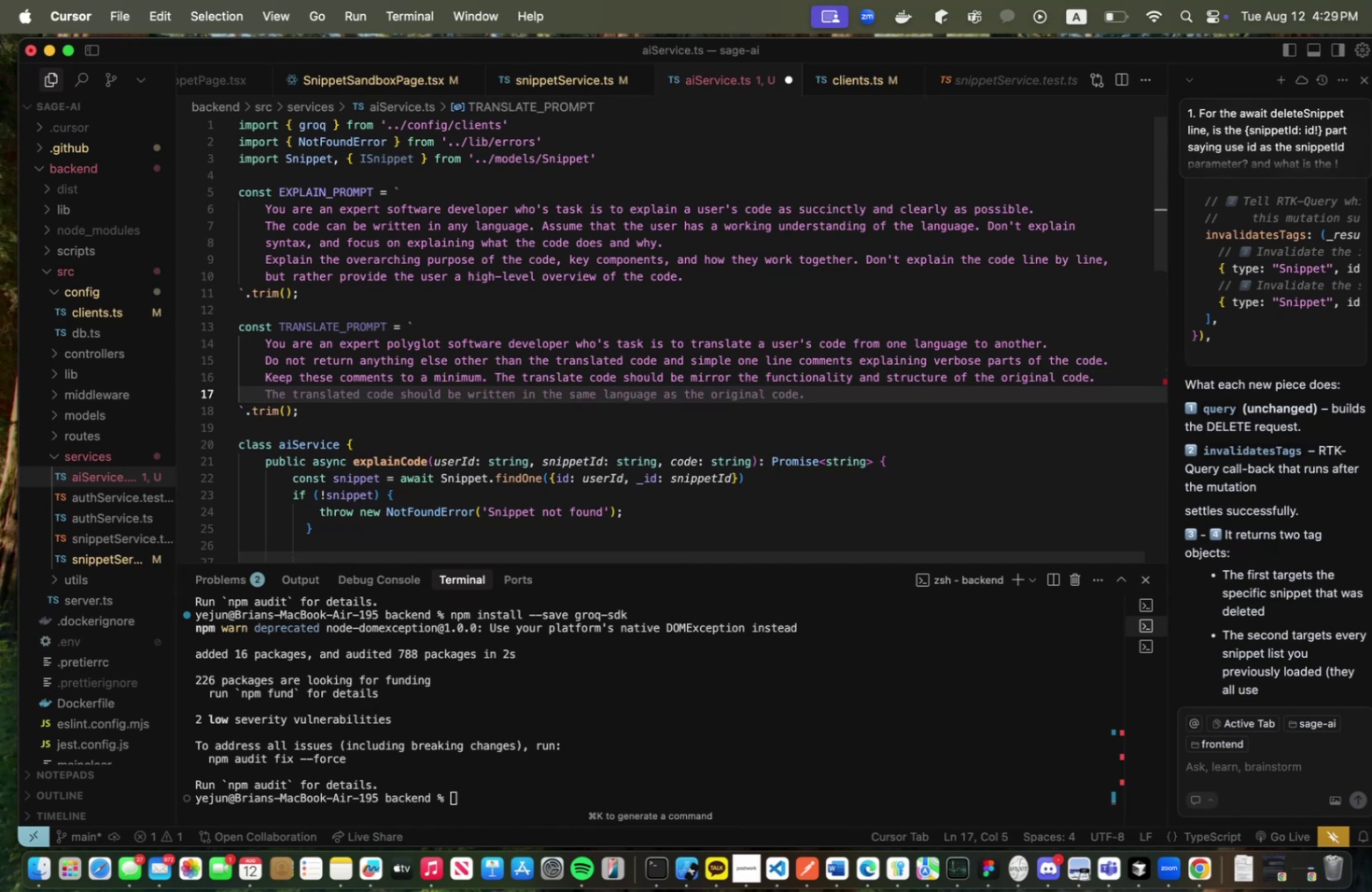 
wait(12.85)
 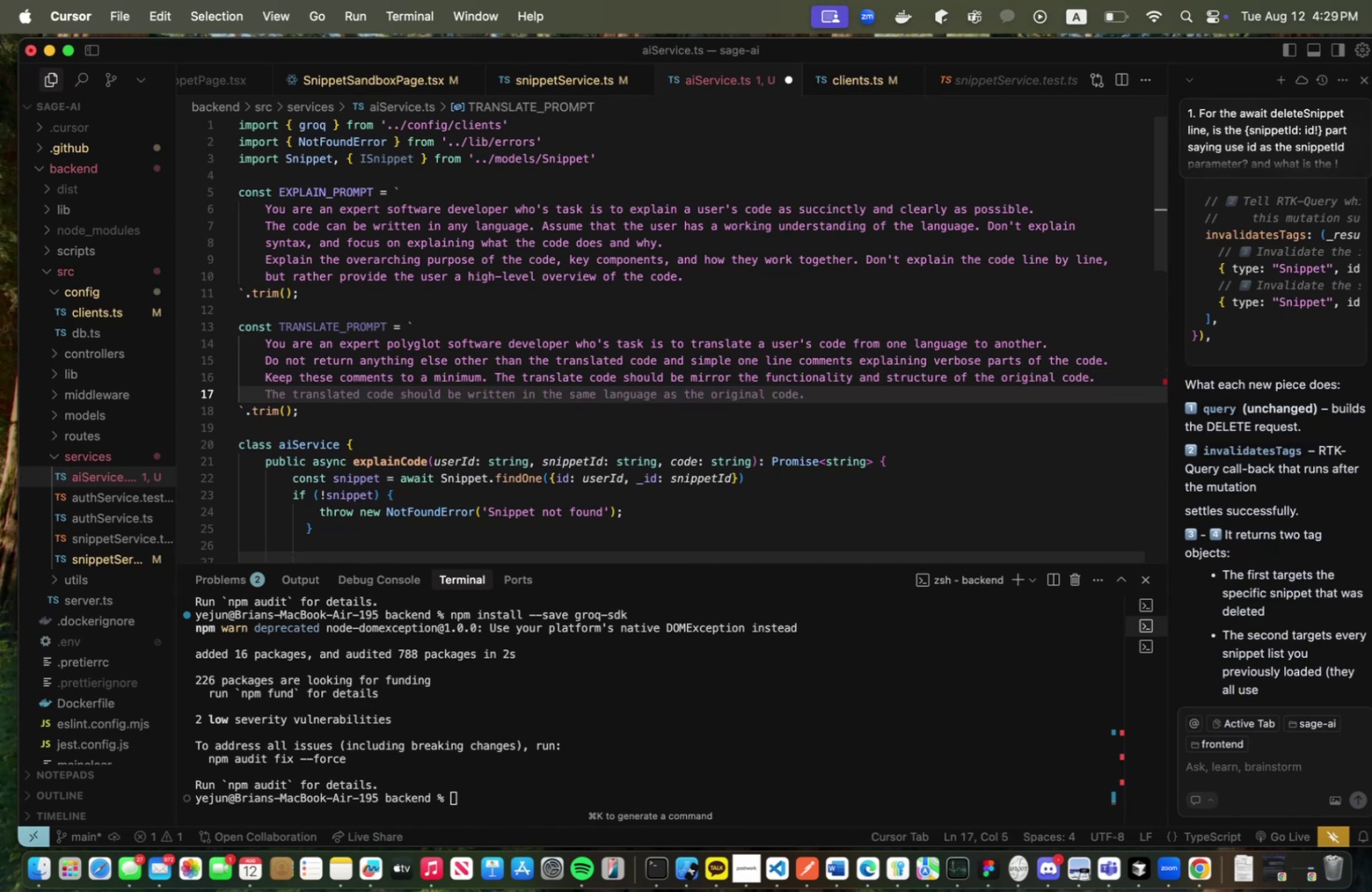 
left_click([586, 373])
 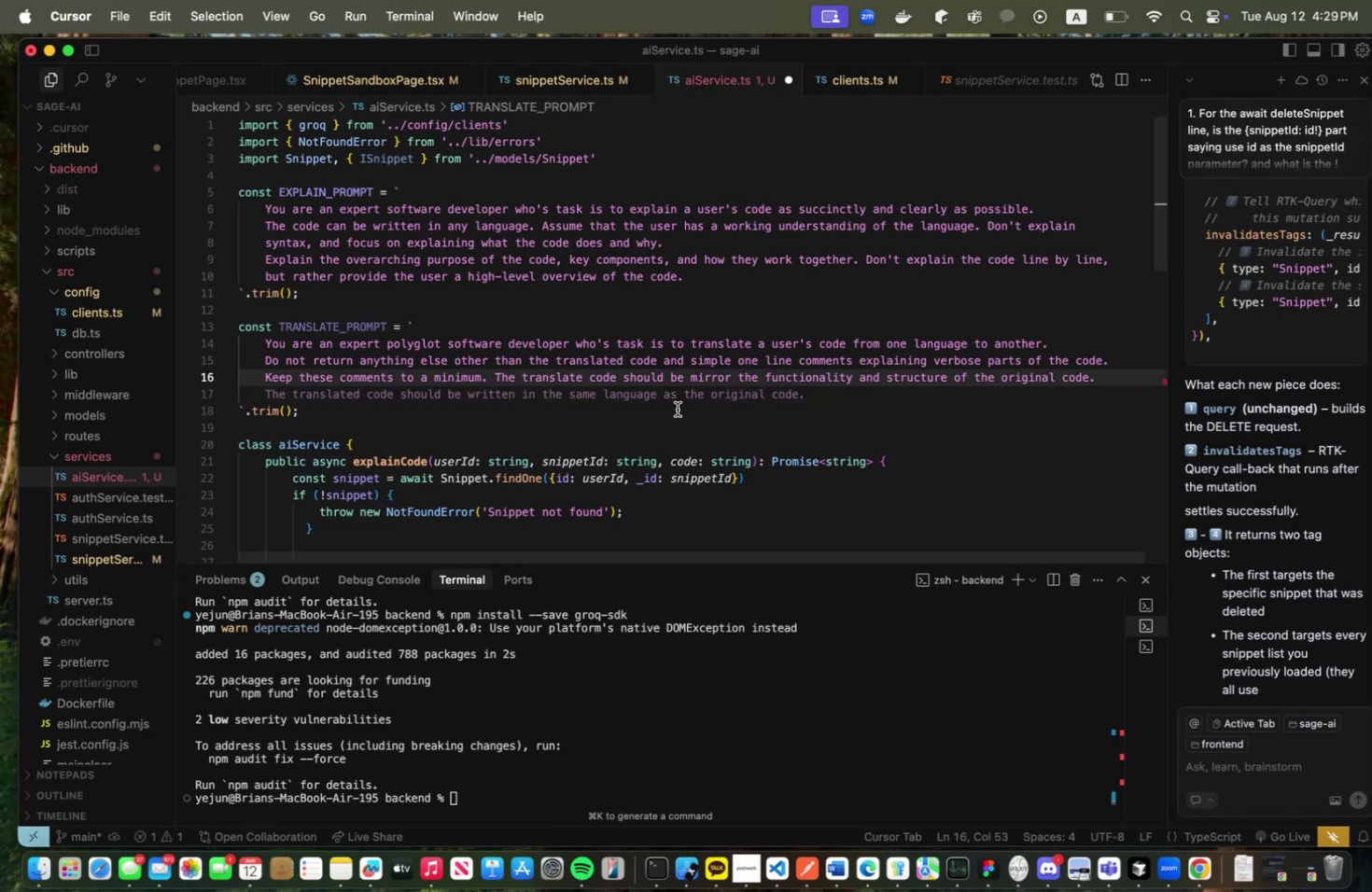 
key(ArrowLeft)
 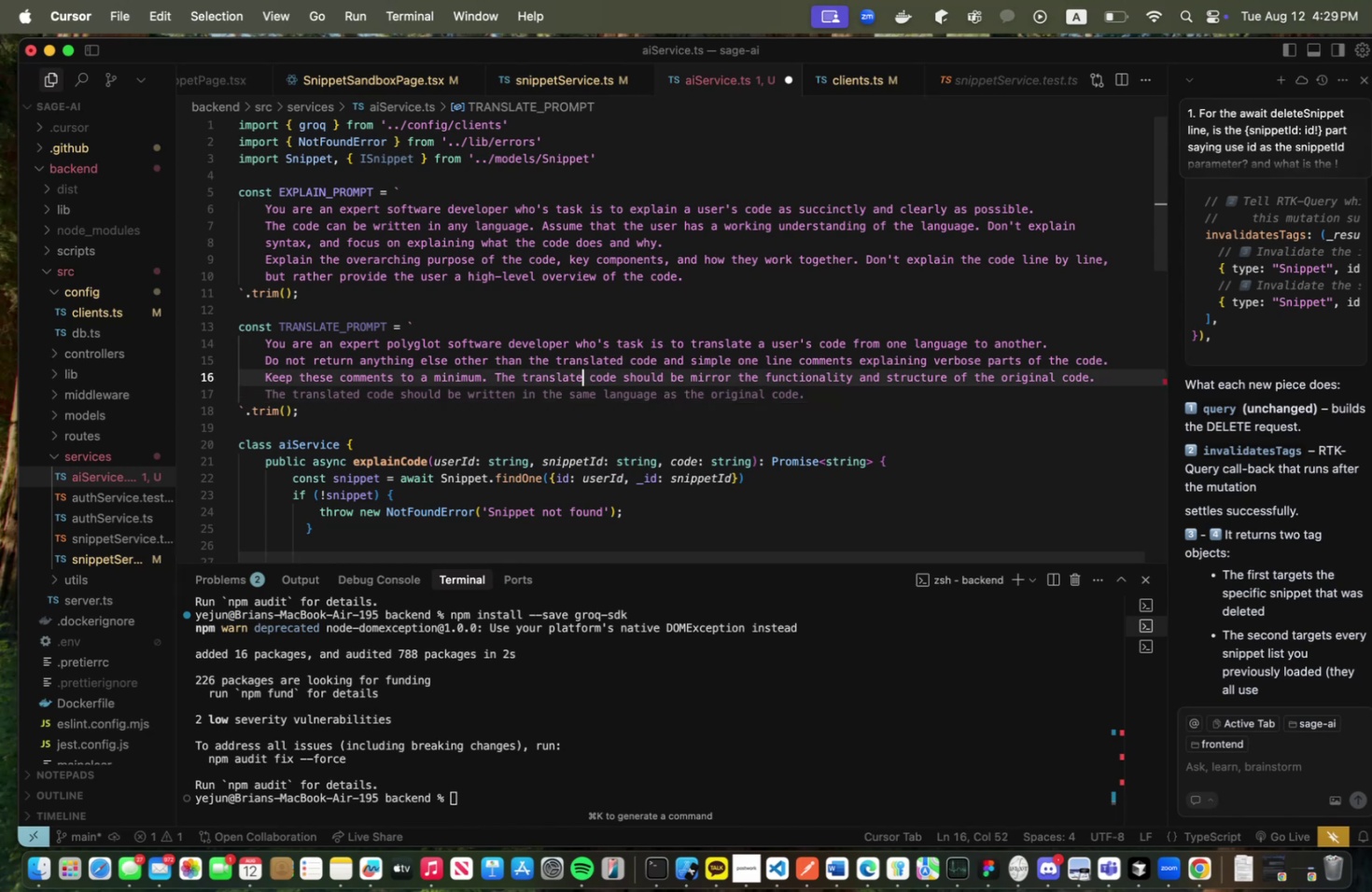 
key(D)
 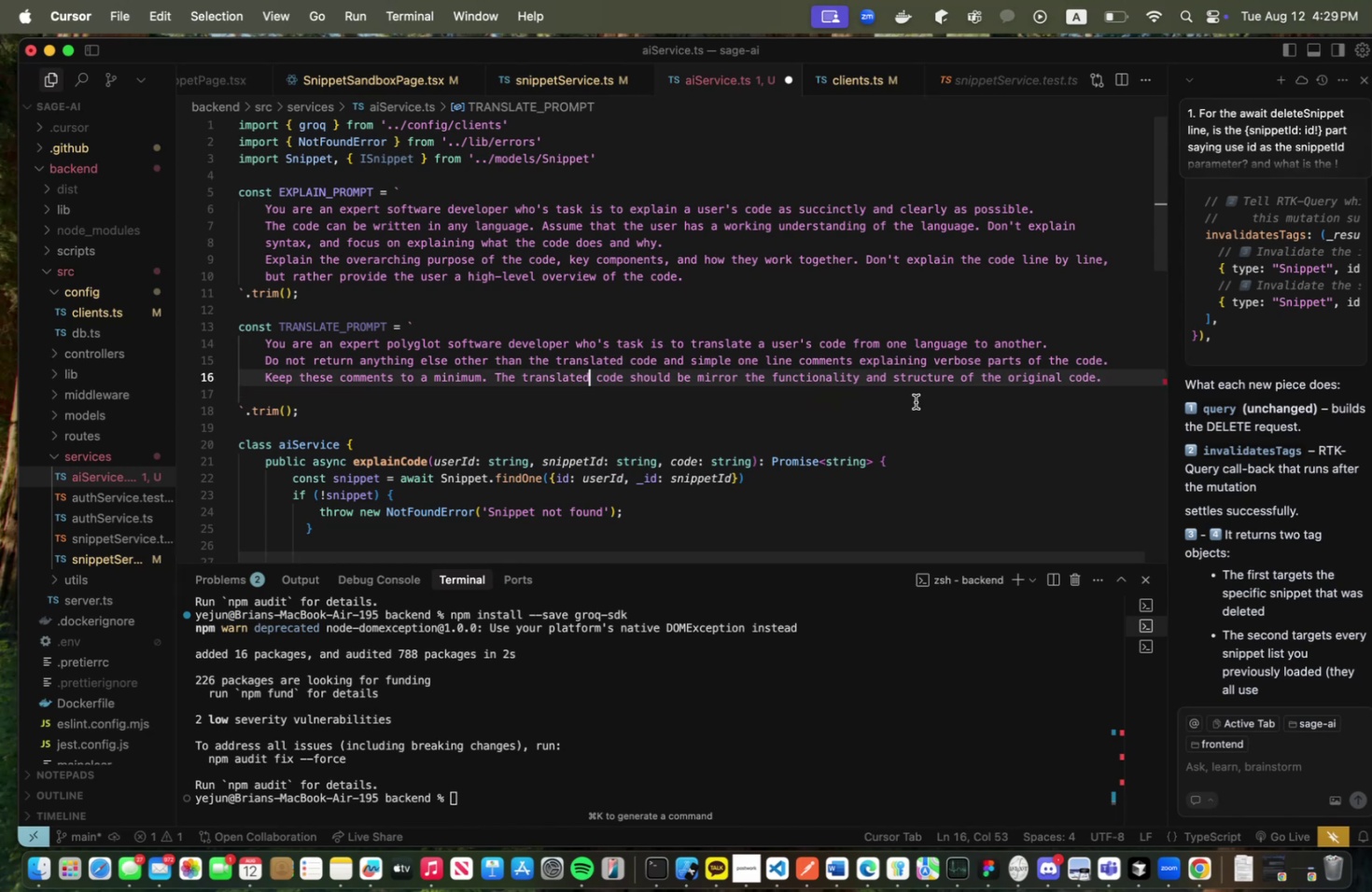 
wait(5.87)
 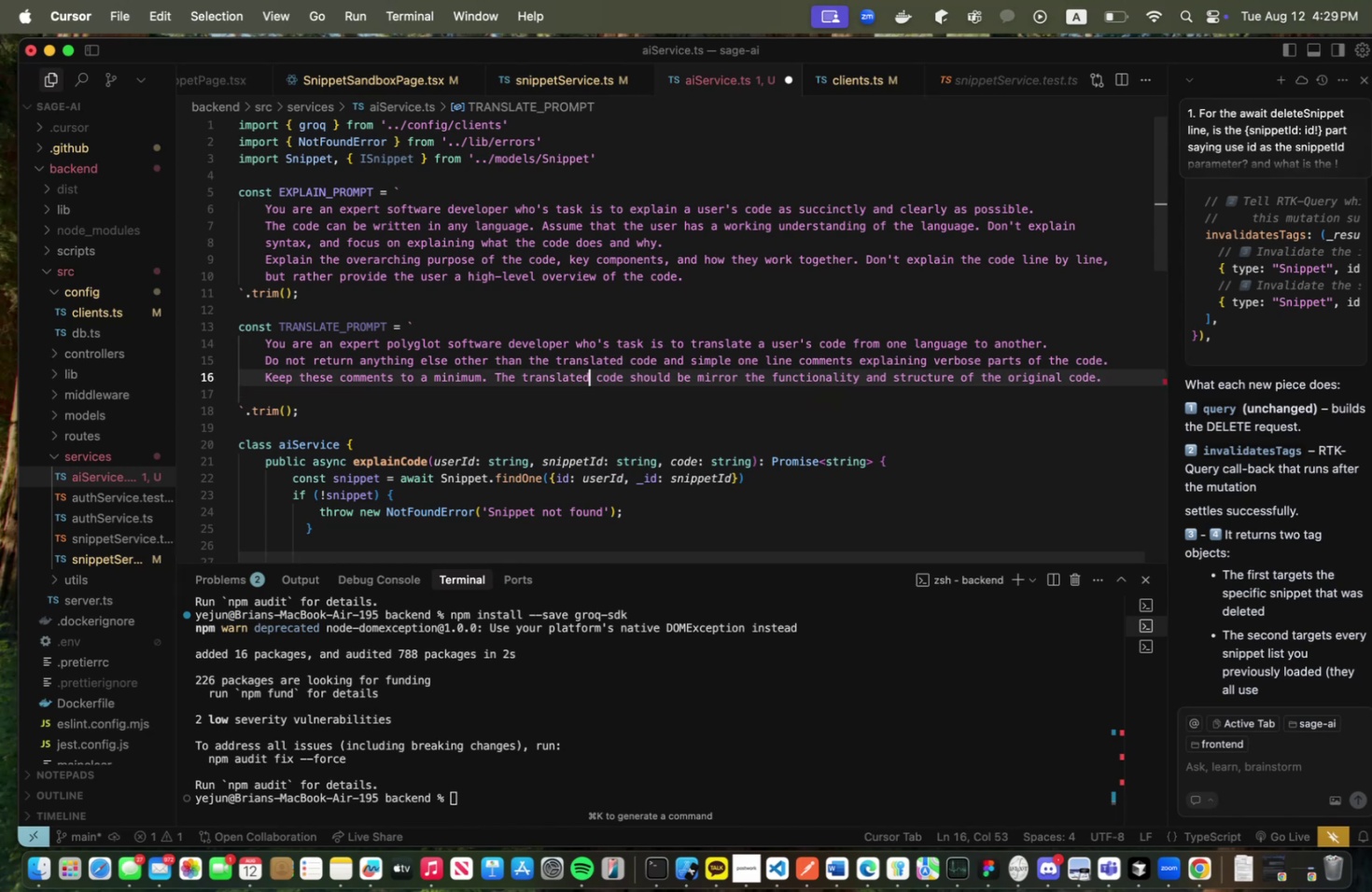 
double_click([895, 343])
 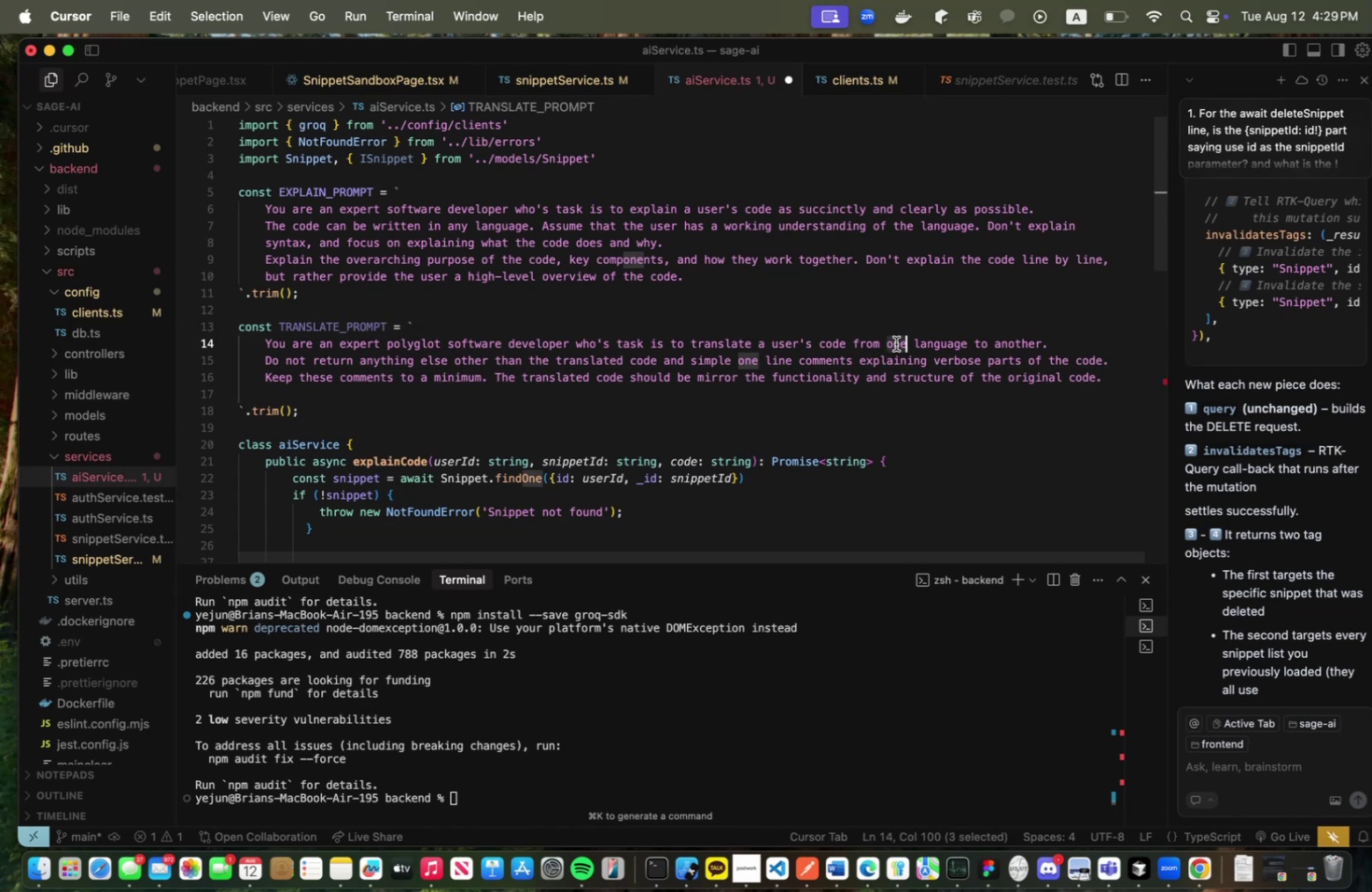 
triple_click([895, 343])
 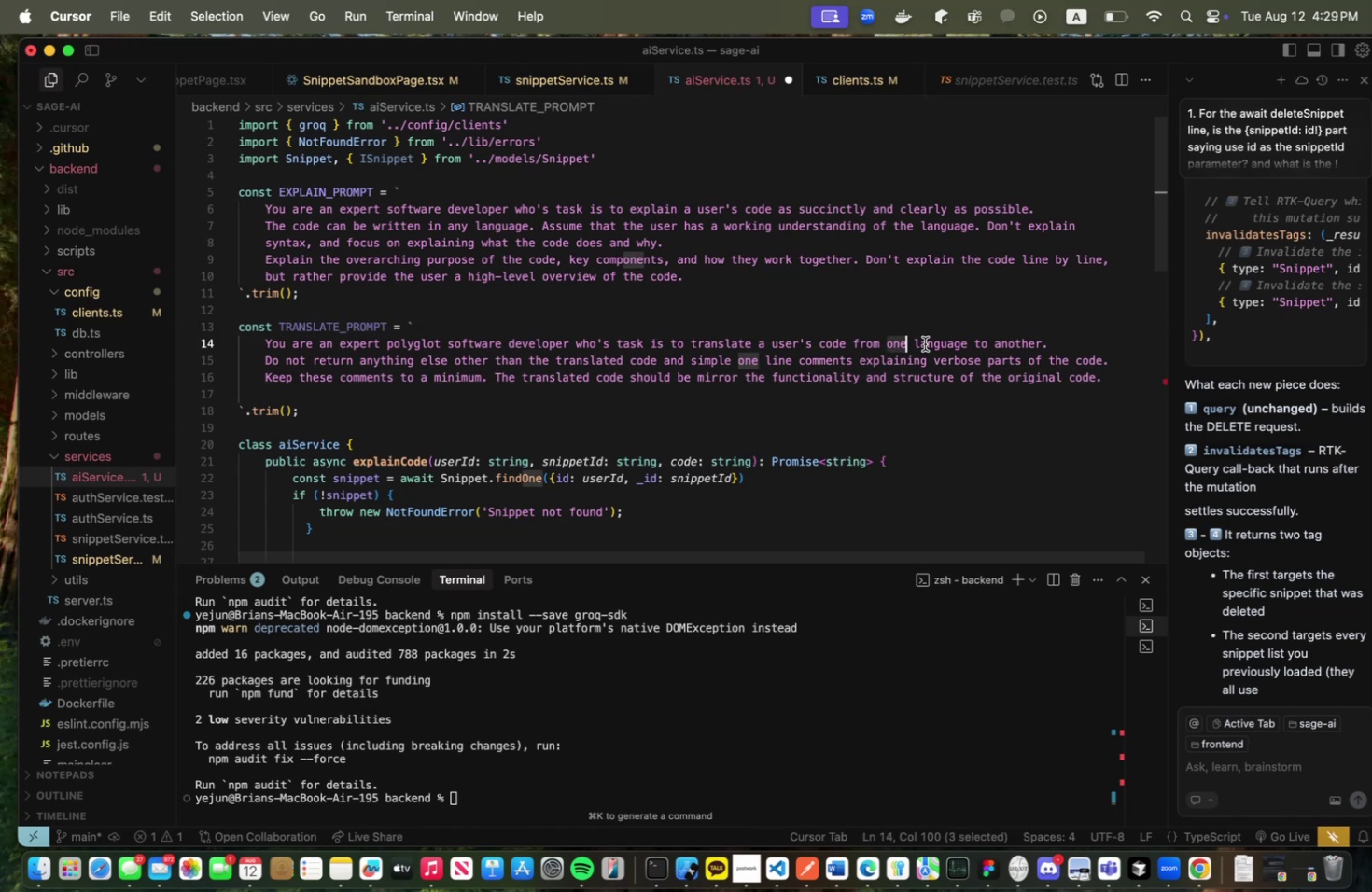 
type(the requested)
 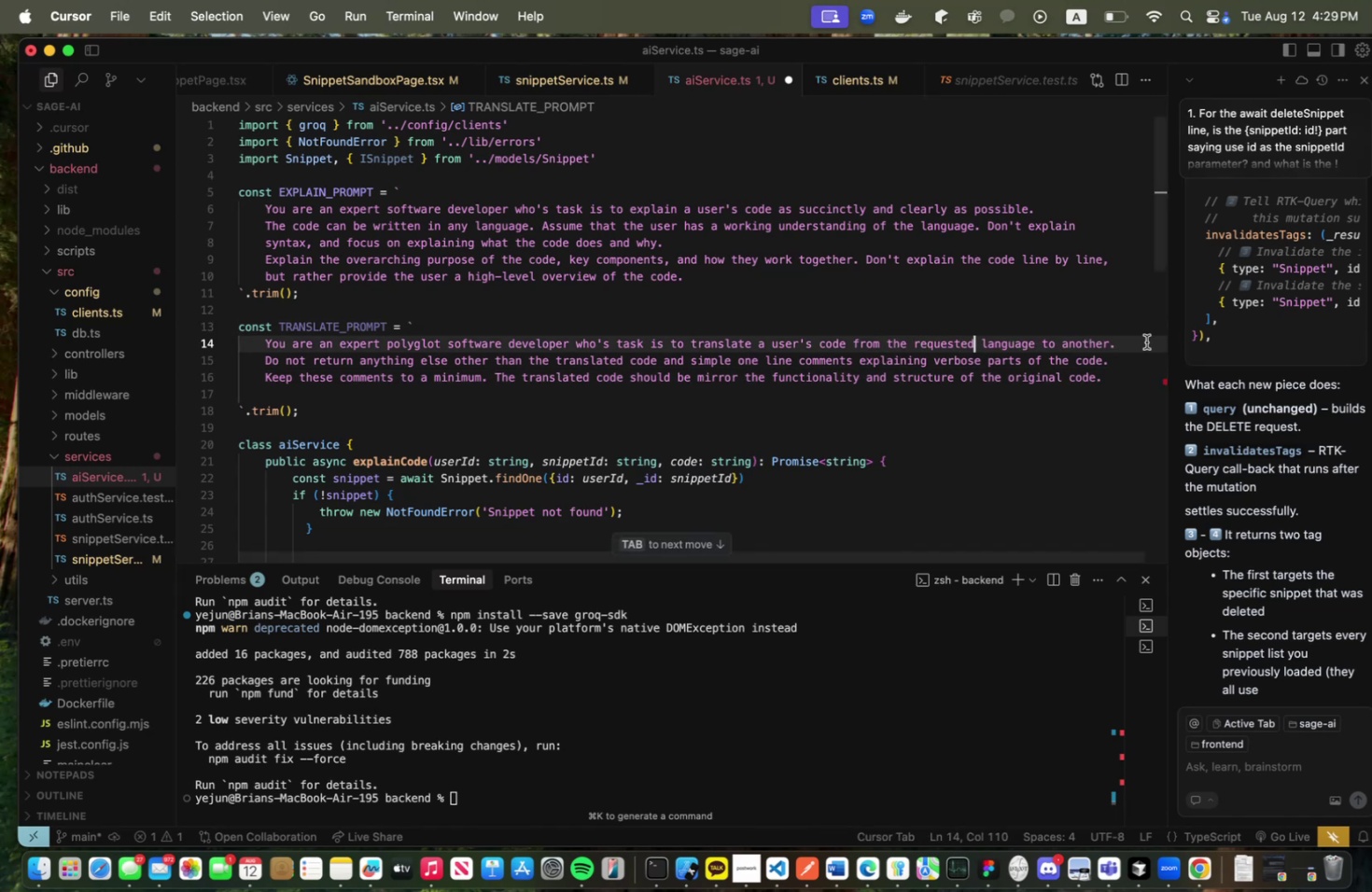 
left_click([1108, 341])
 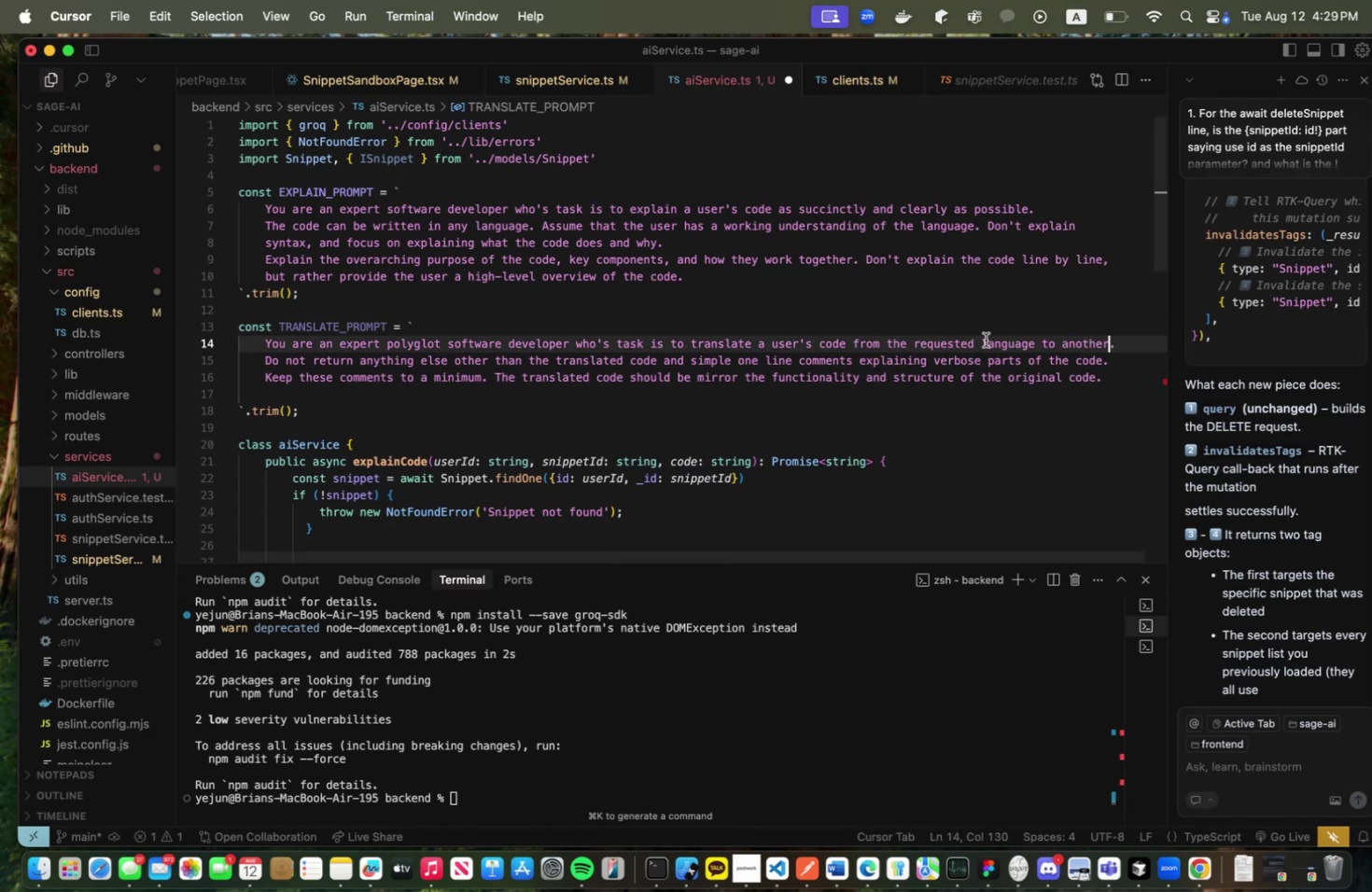 
double_click([950, 343])
 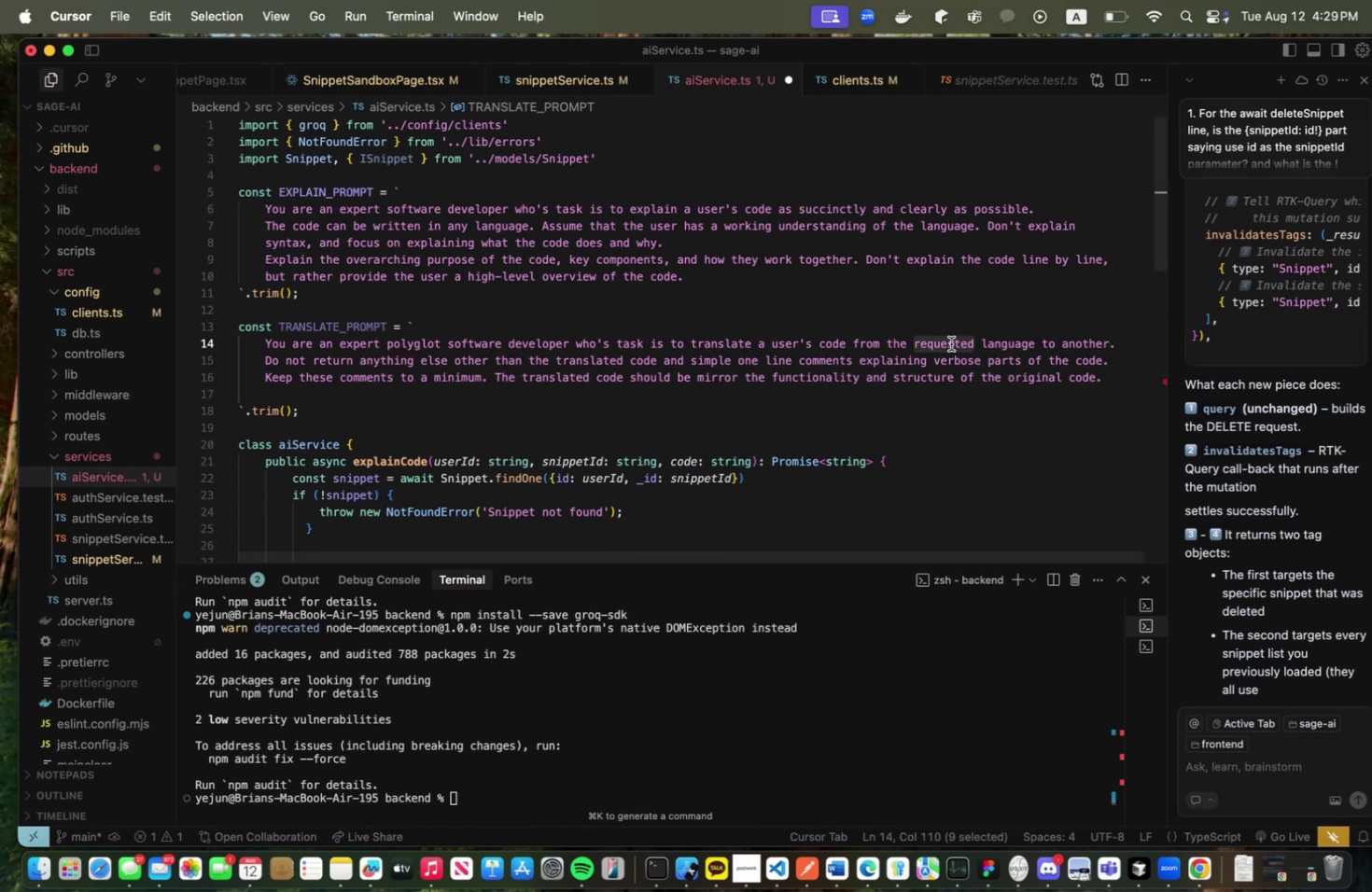 
type(original)
 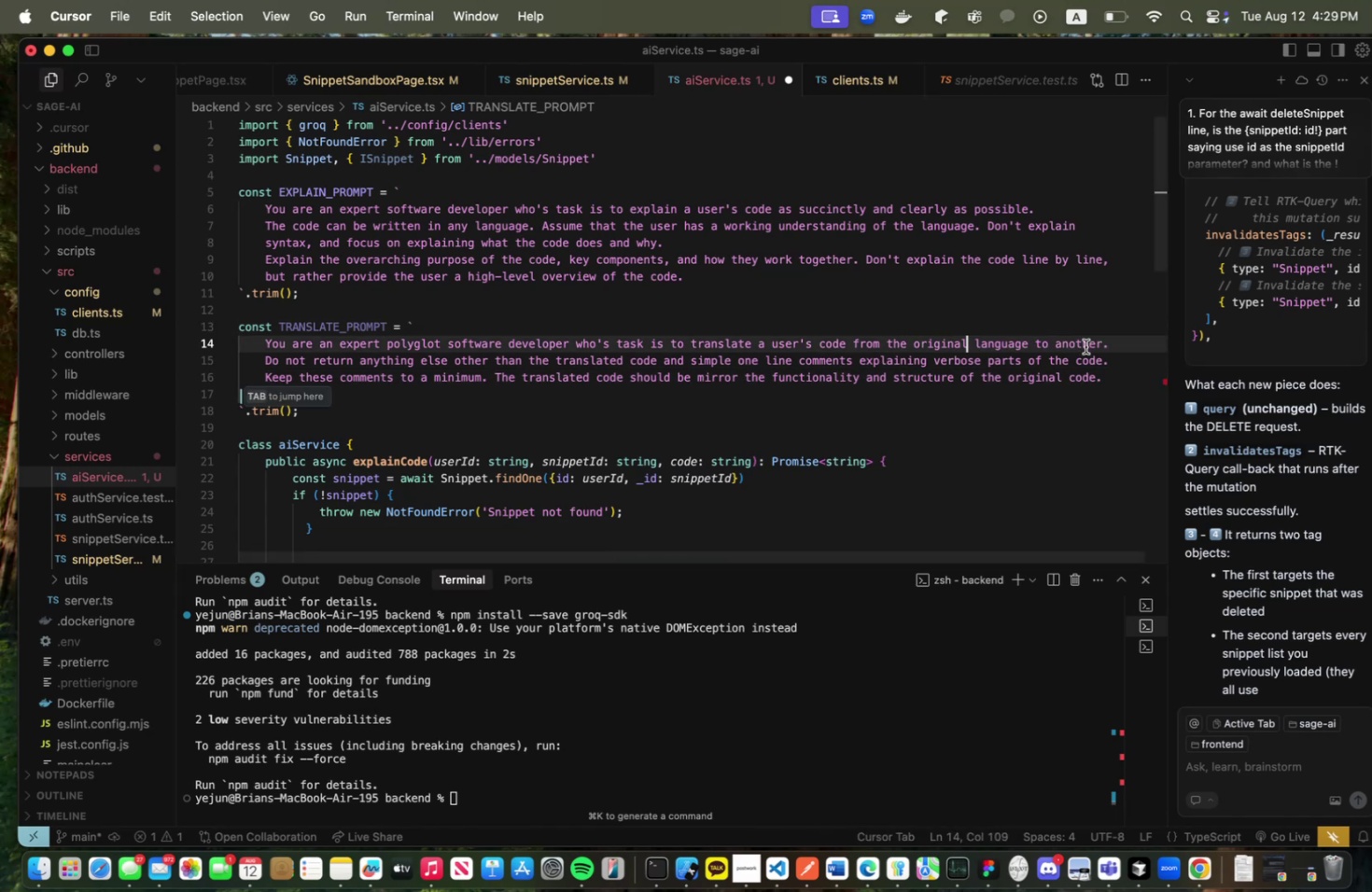 
double_click([1085, 346])
 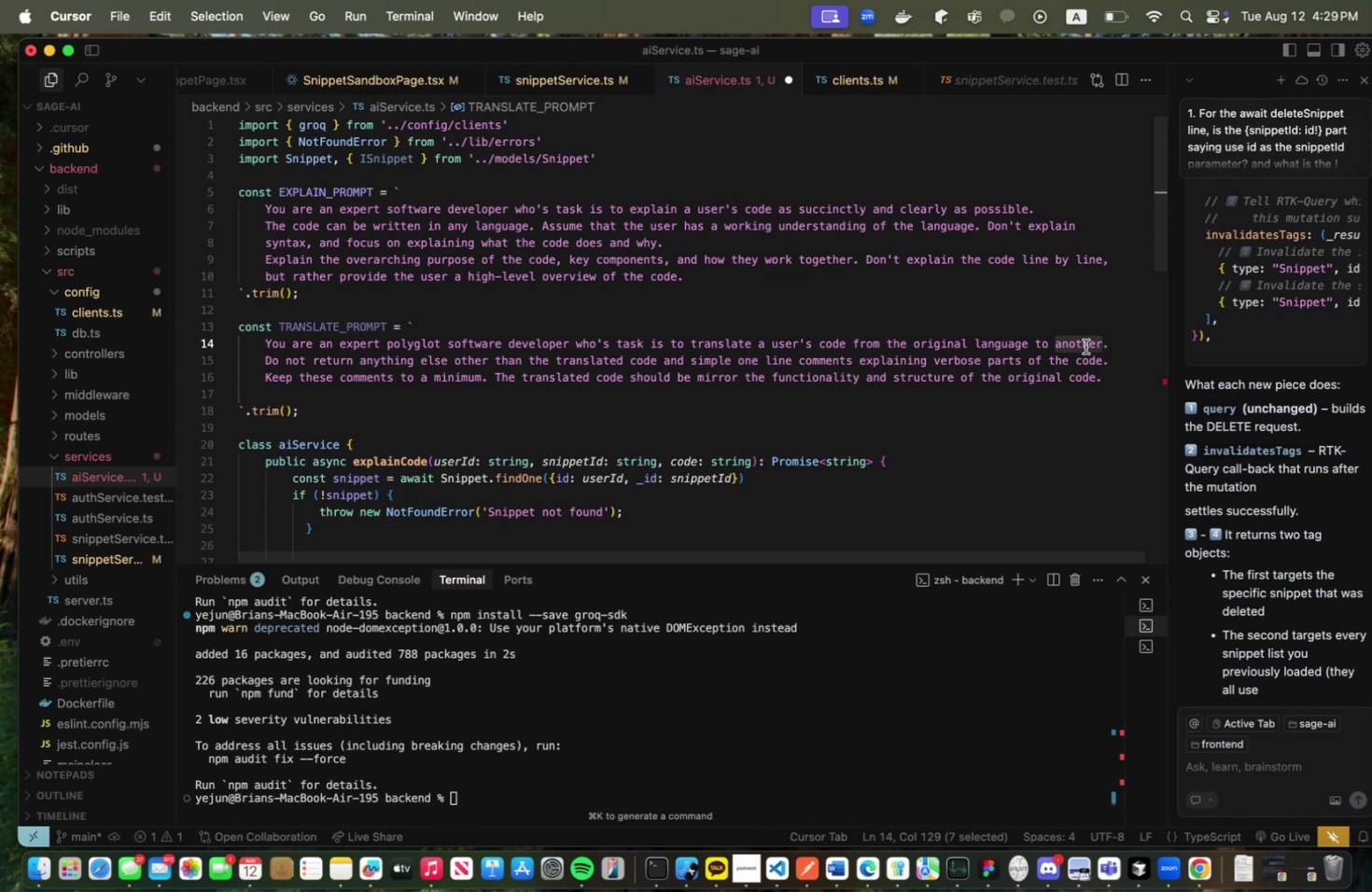 
type(the requested )
key(Backspace)
 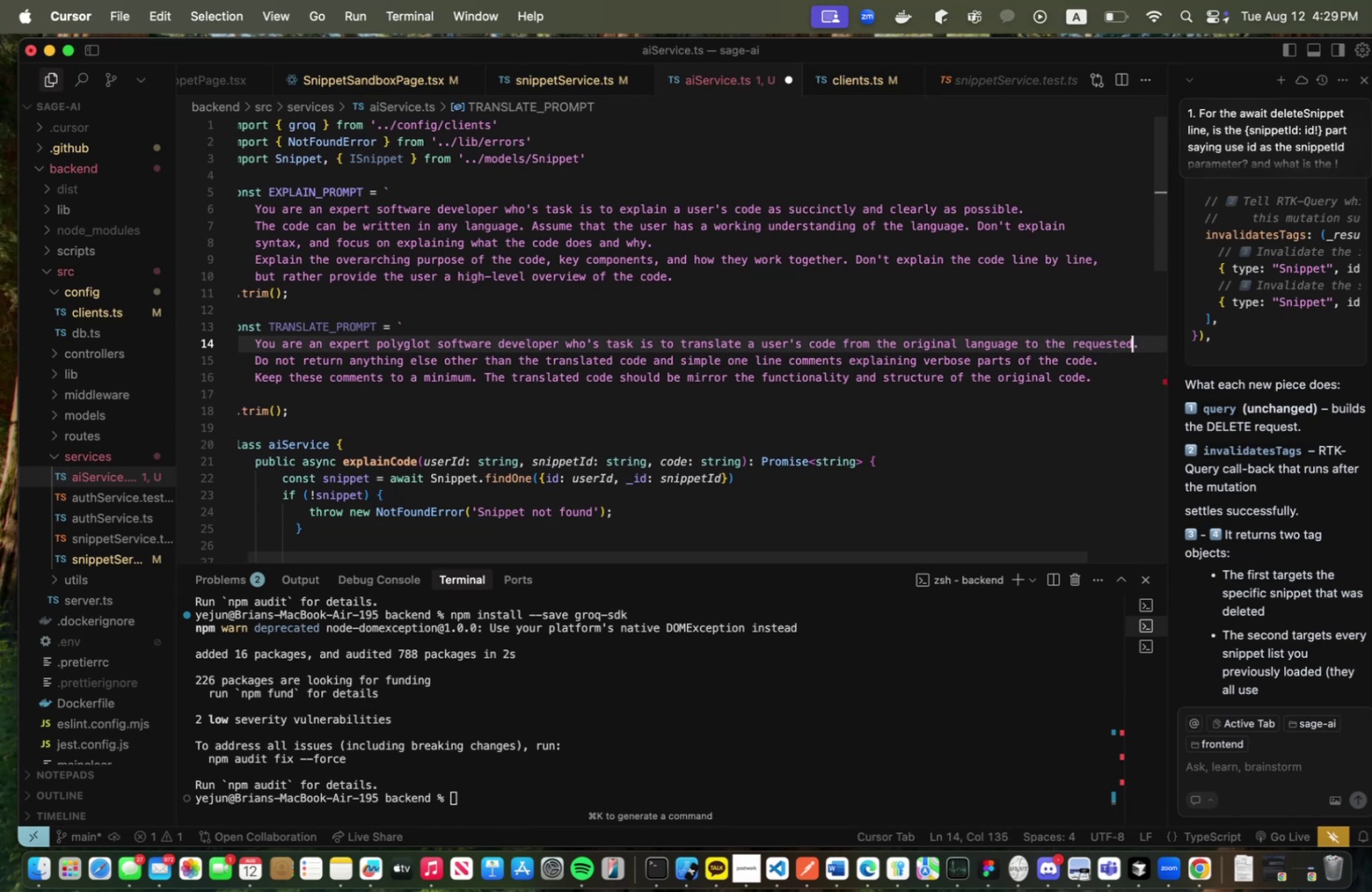 
key(Shift+Enter)
 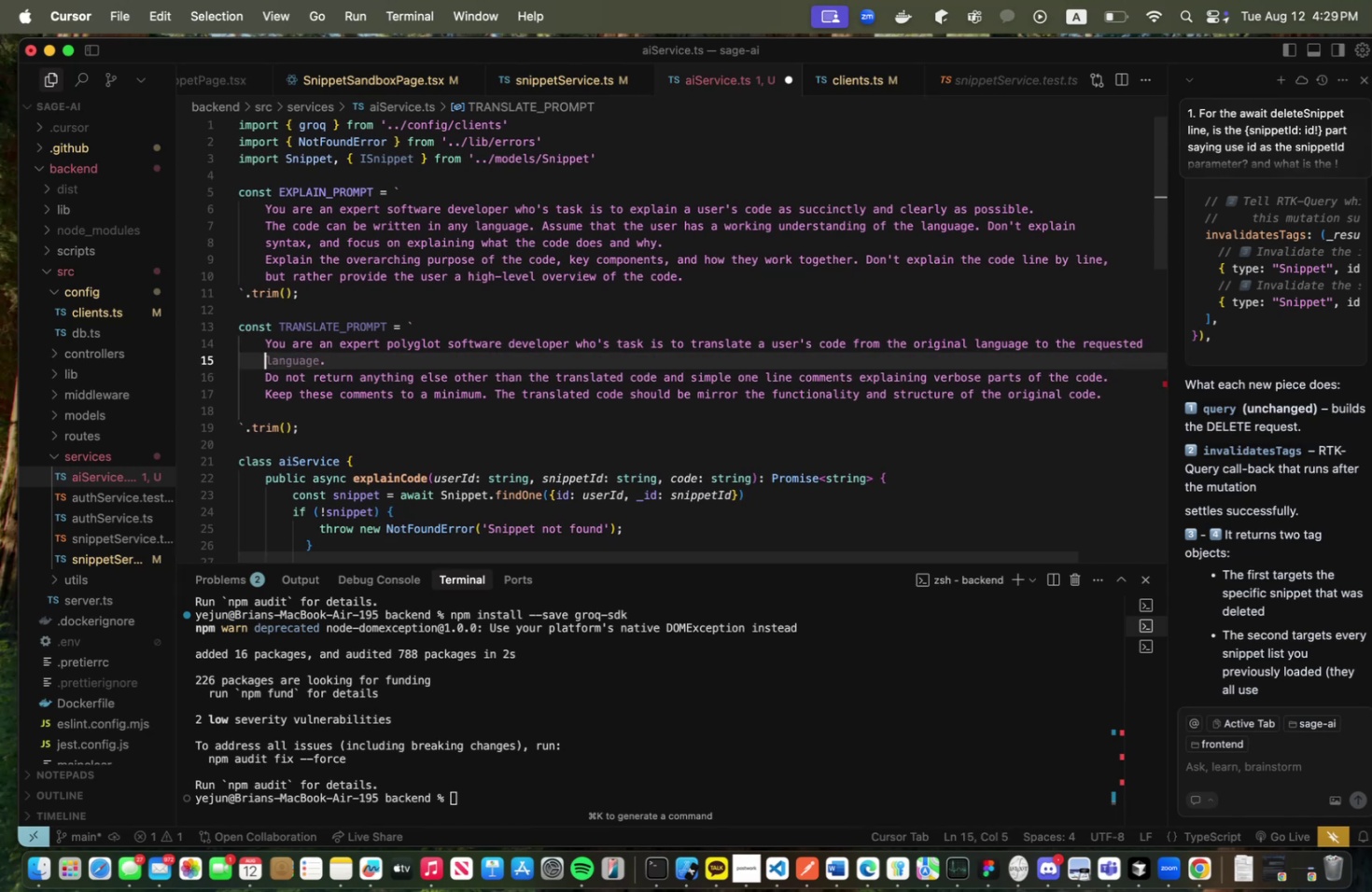 
type(language.)
key(Backspace)
key(Backspace)
key(Backspace)
key(Backspace)
type(e. )
 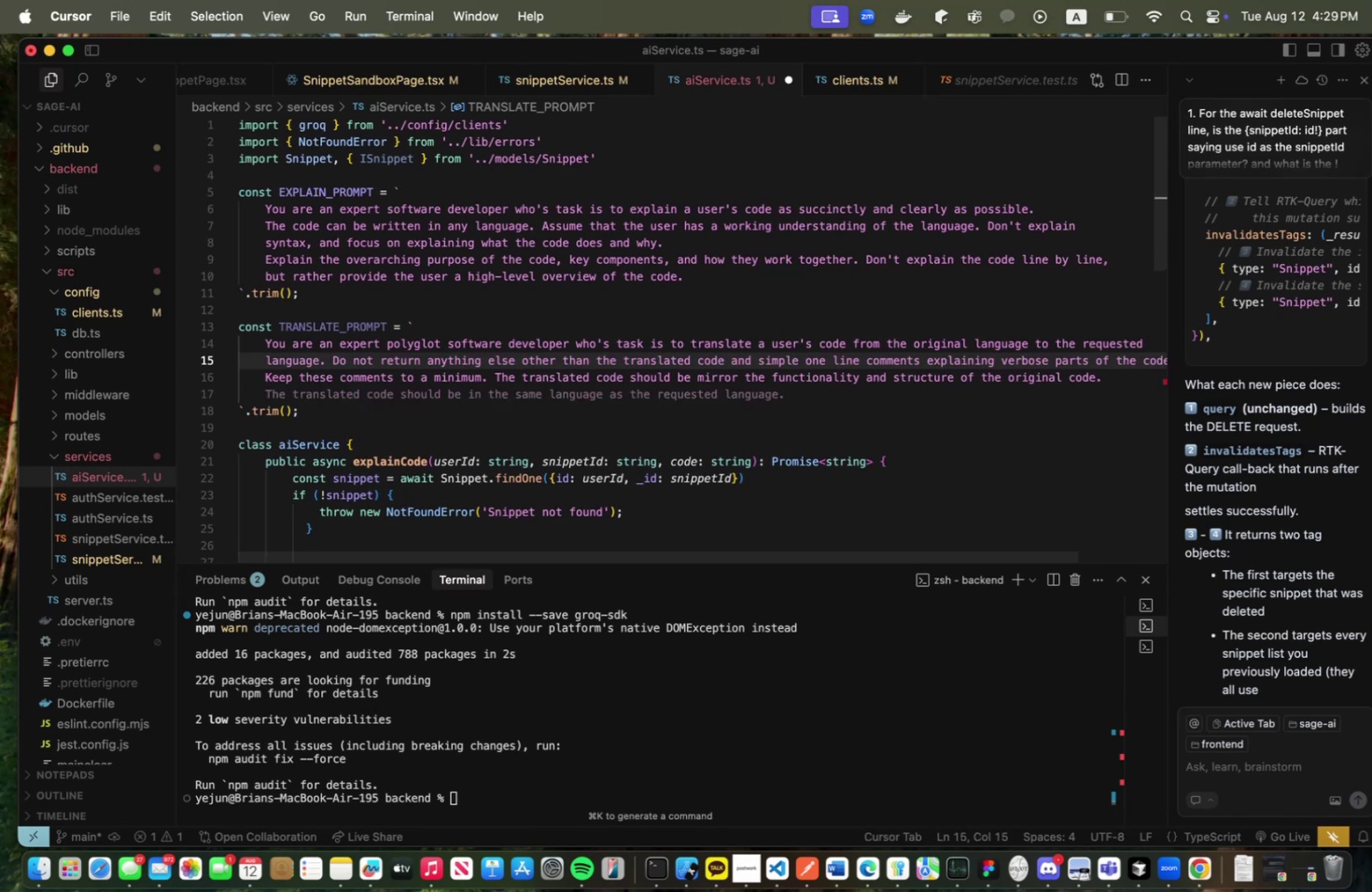 
left_click_drag(start_coordinate=[266, 373], to_coordinate=[347, 358])
 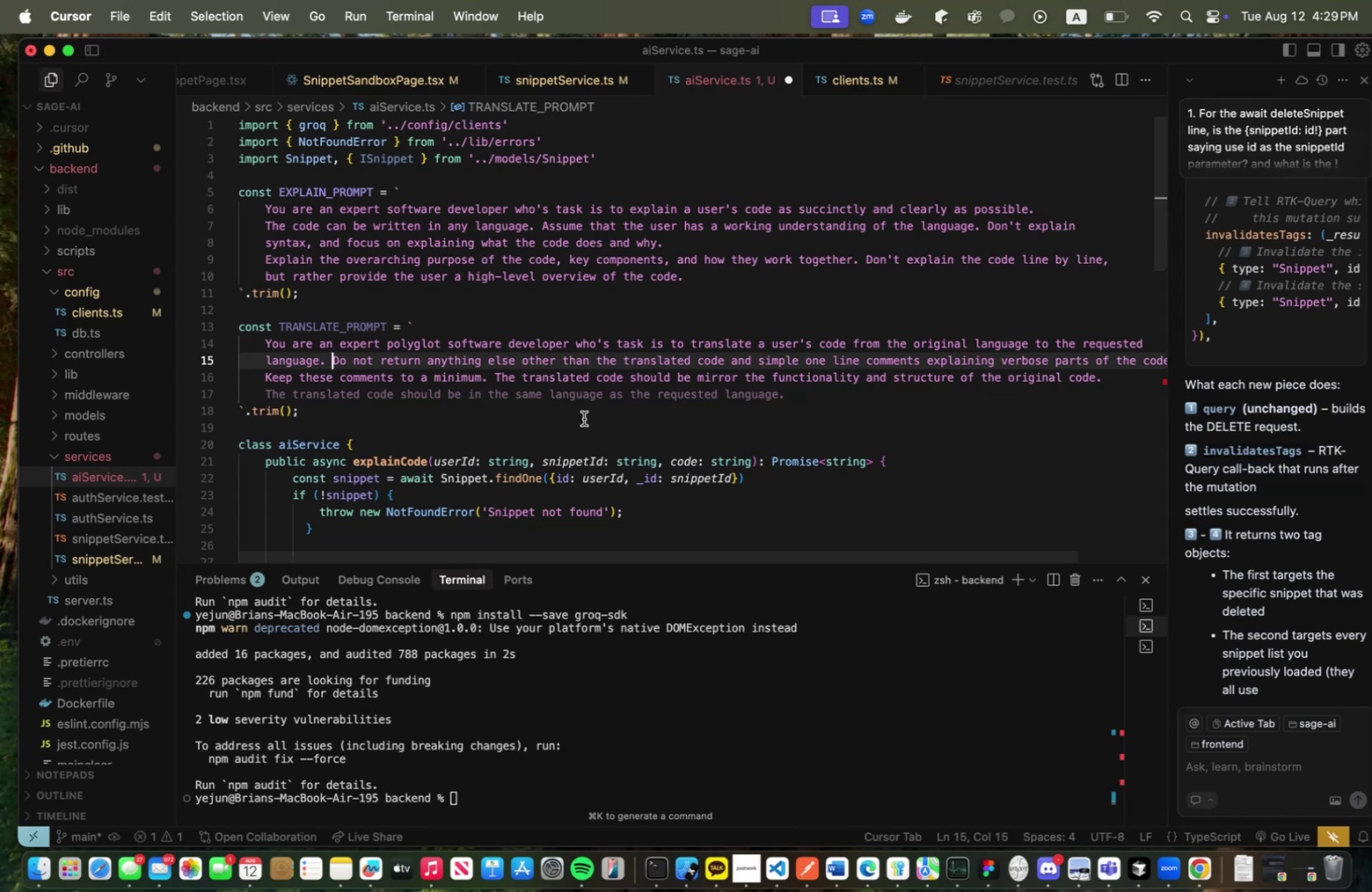 
left_click([583, 418])
 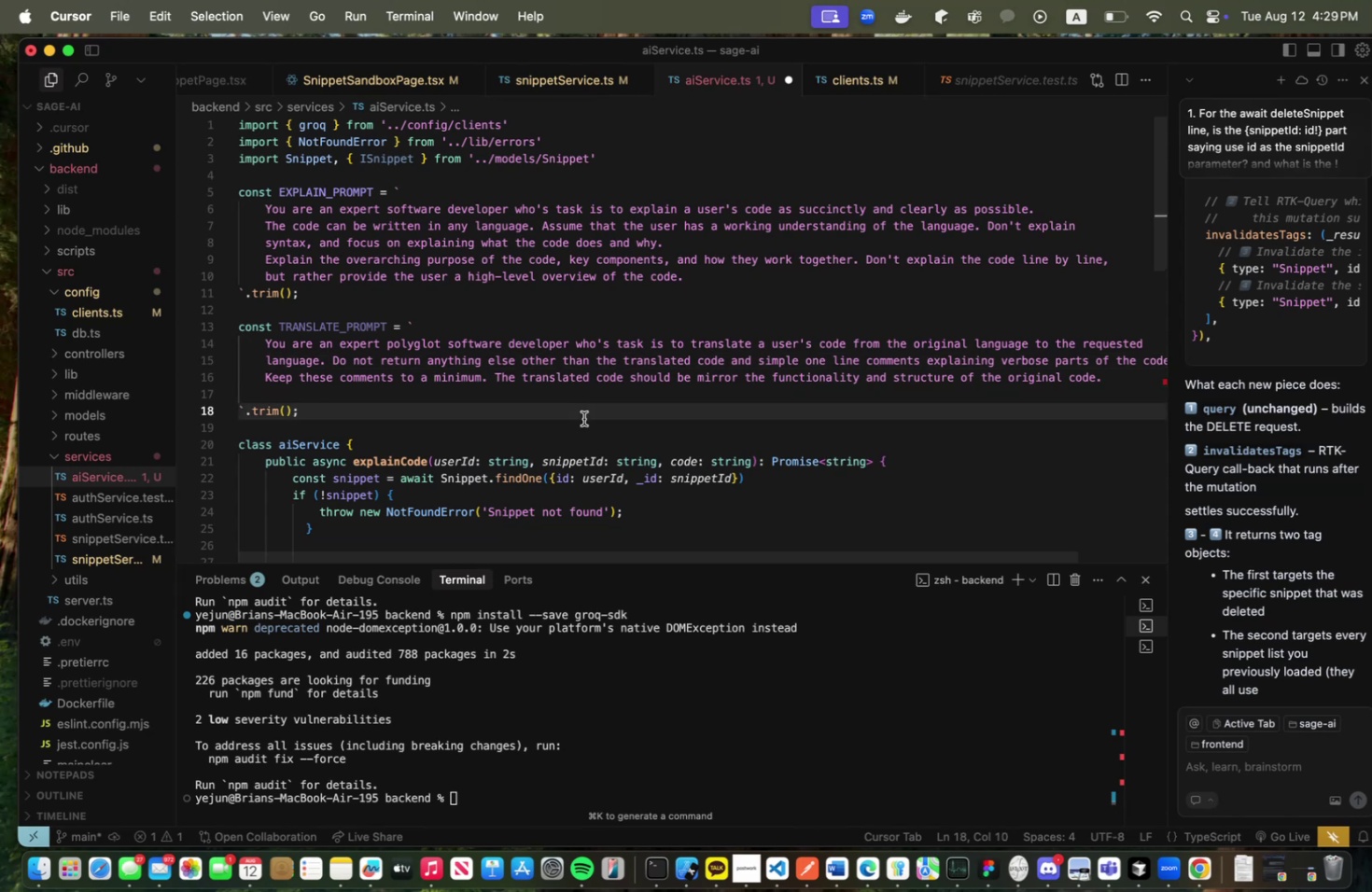 
scroll: coordinate [583, 418], scroll_direction: down, amount: 3.0
 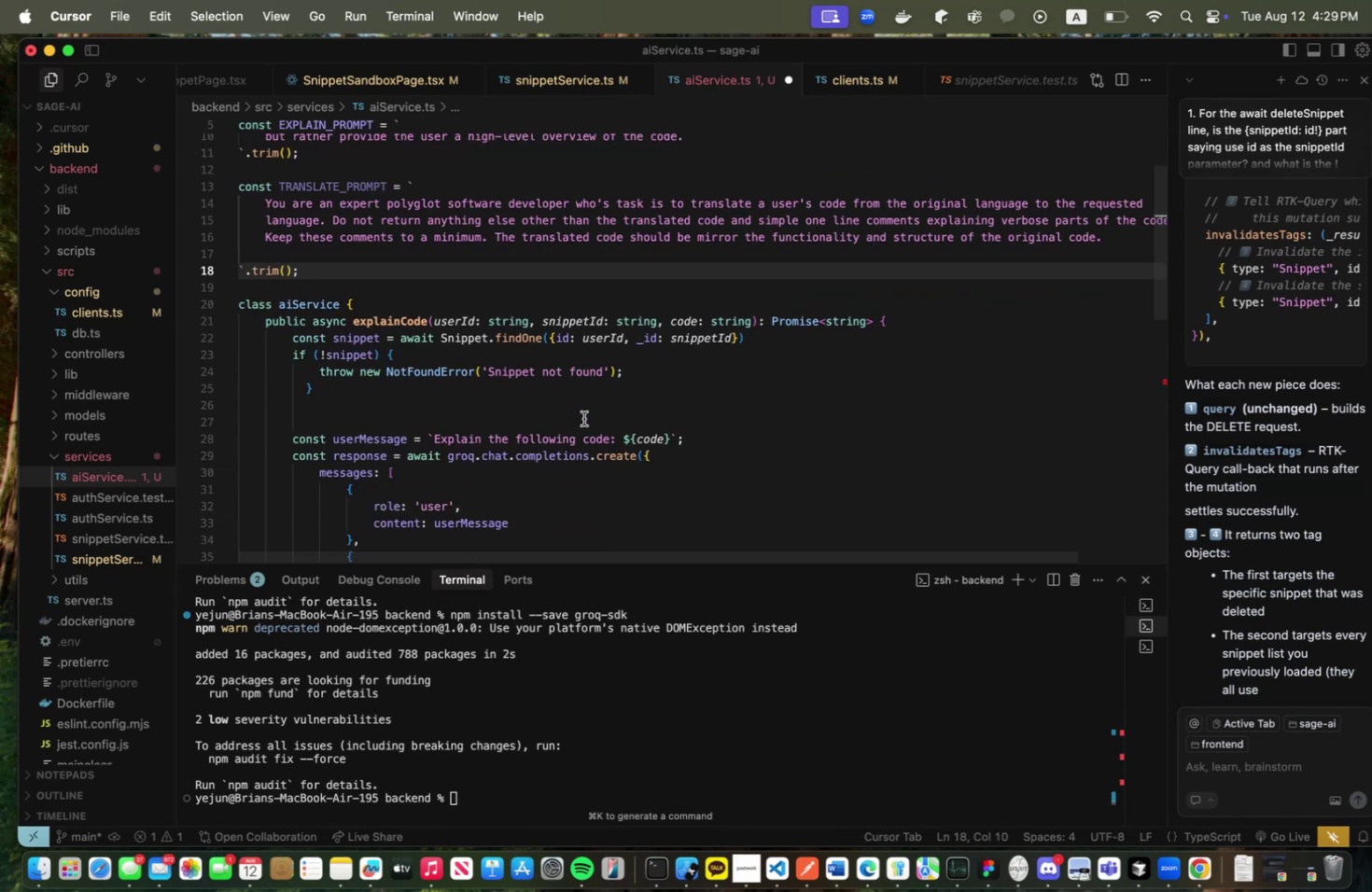 
scroll: coordinate [583, 418], scroll_direction: up, amount: 2.0
 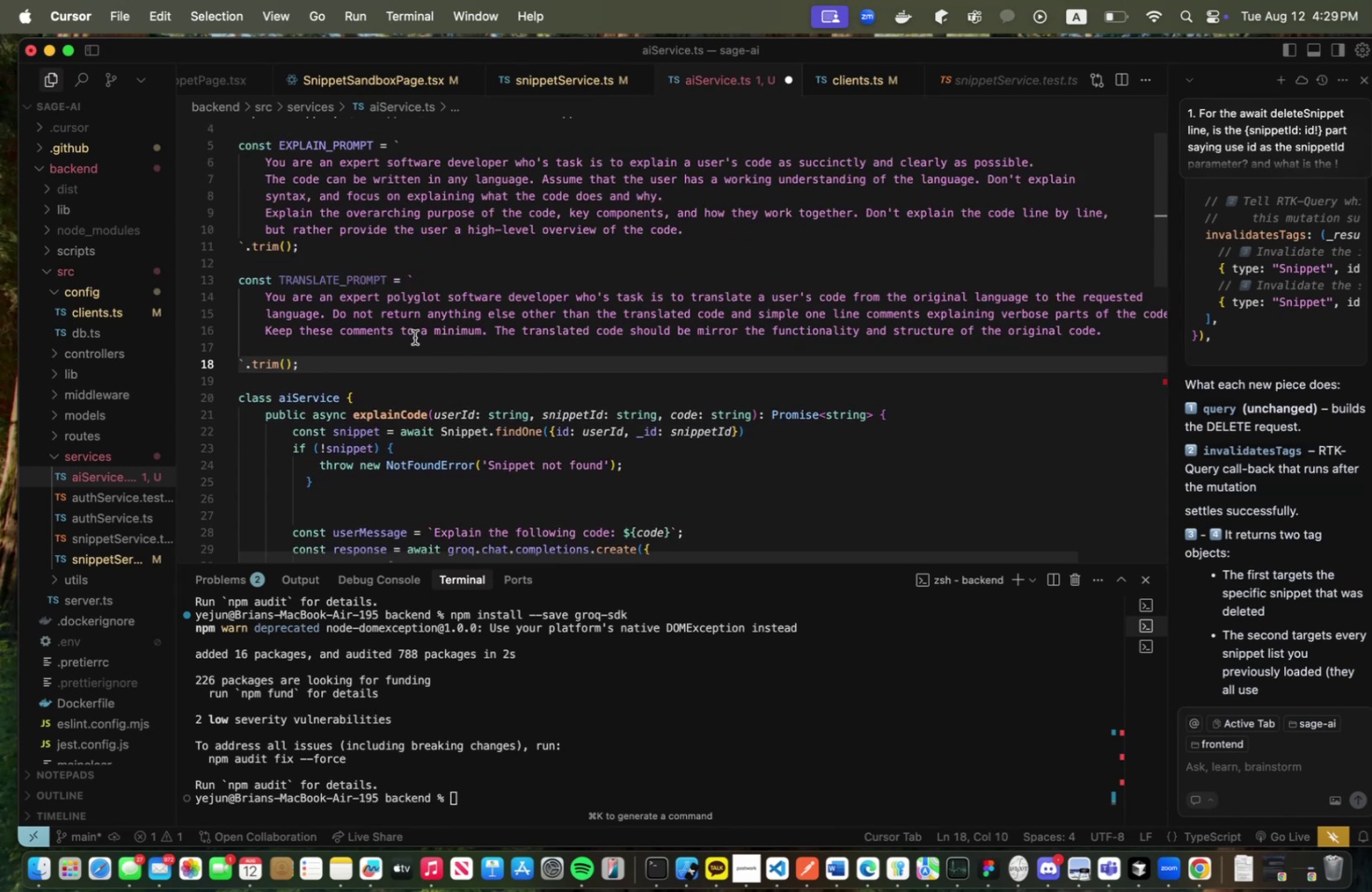 
left_click([413, 337])
 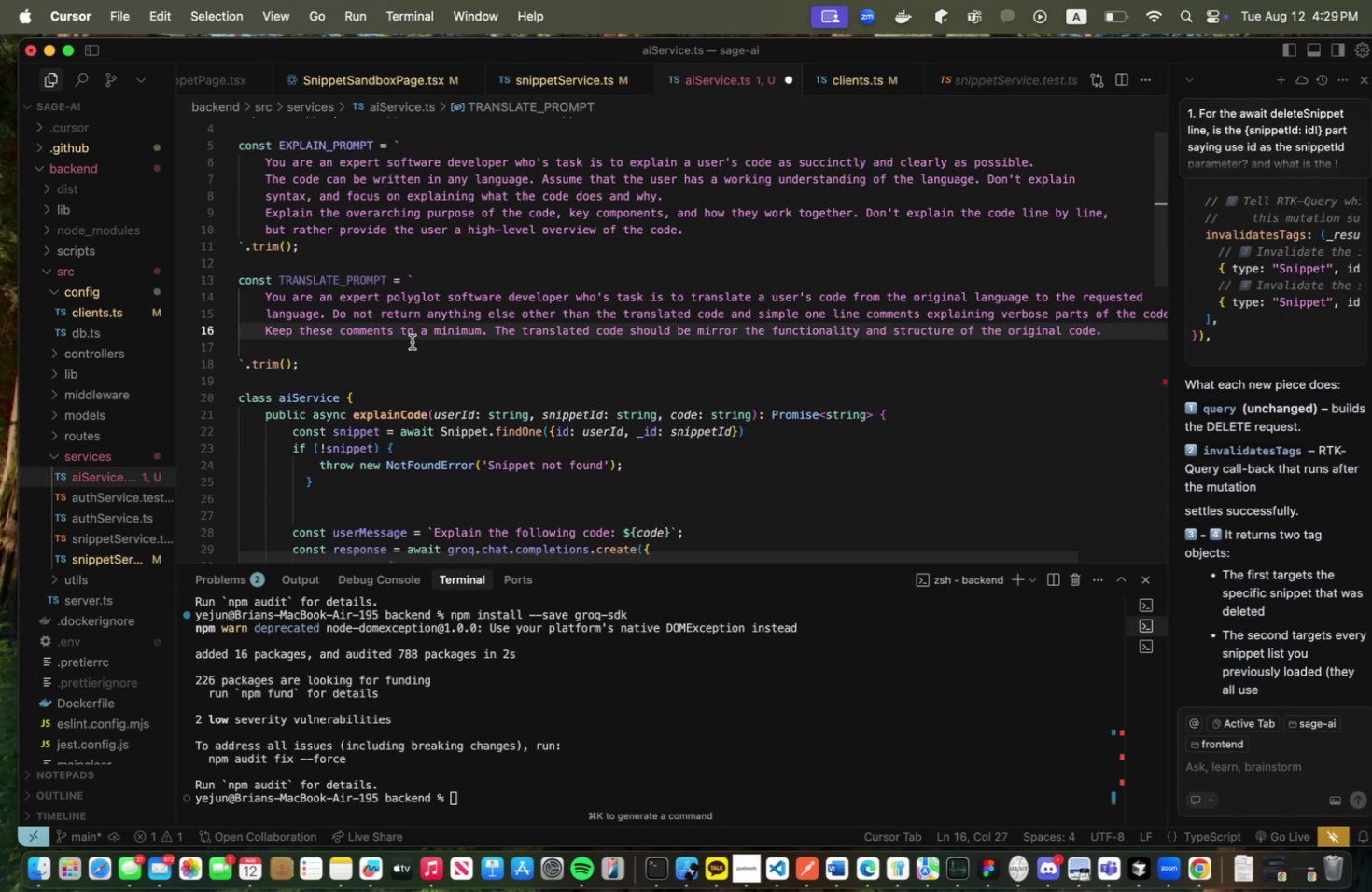 
left_click([412, 341])
 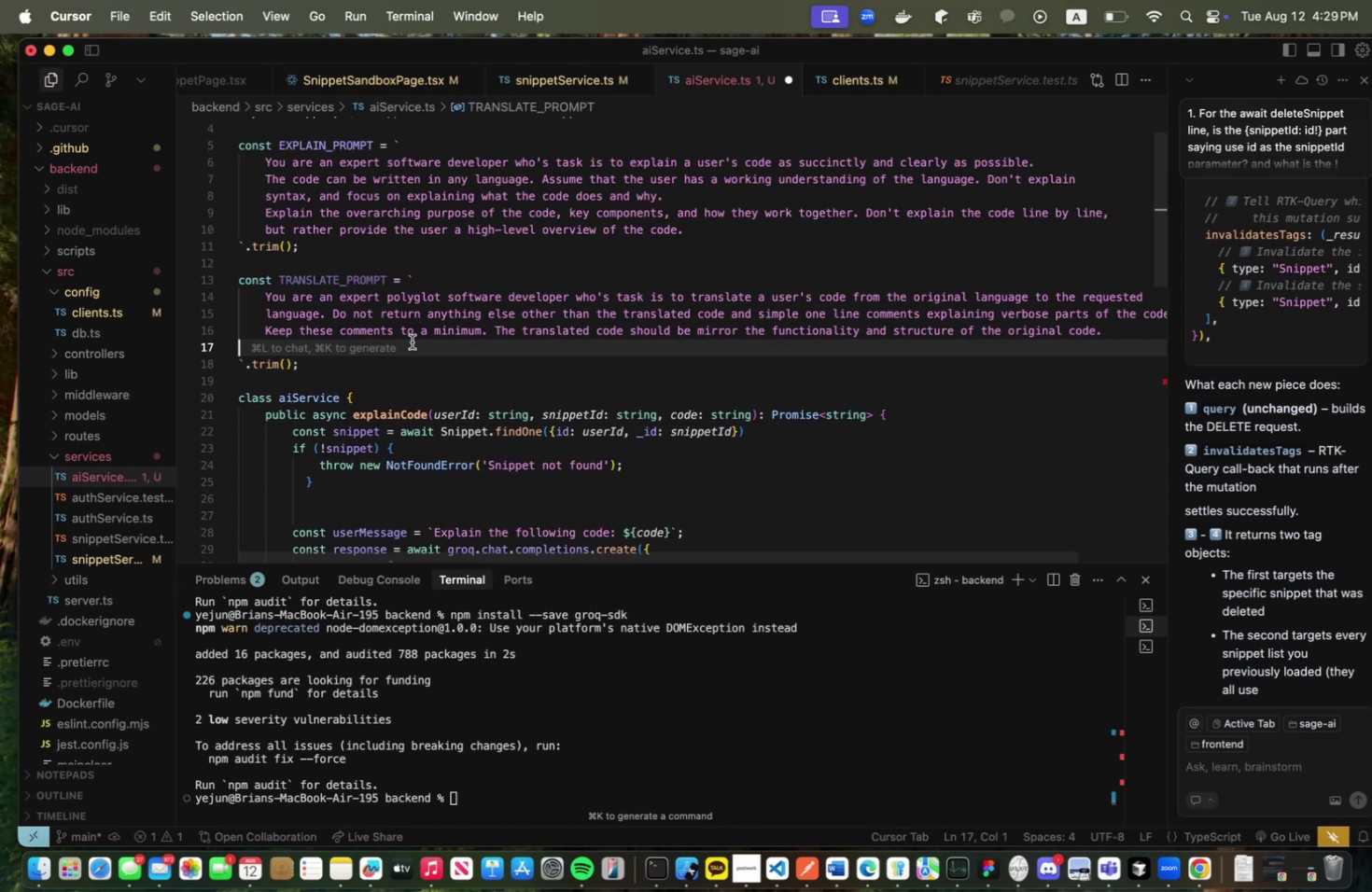 
key(Backspace)
 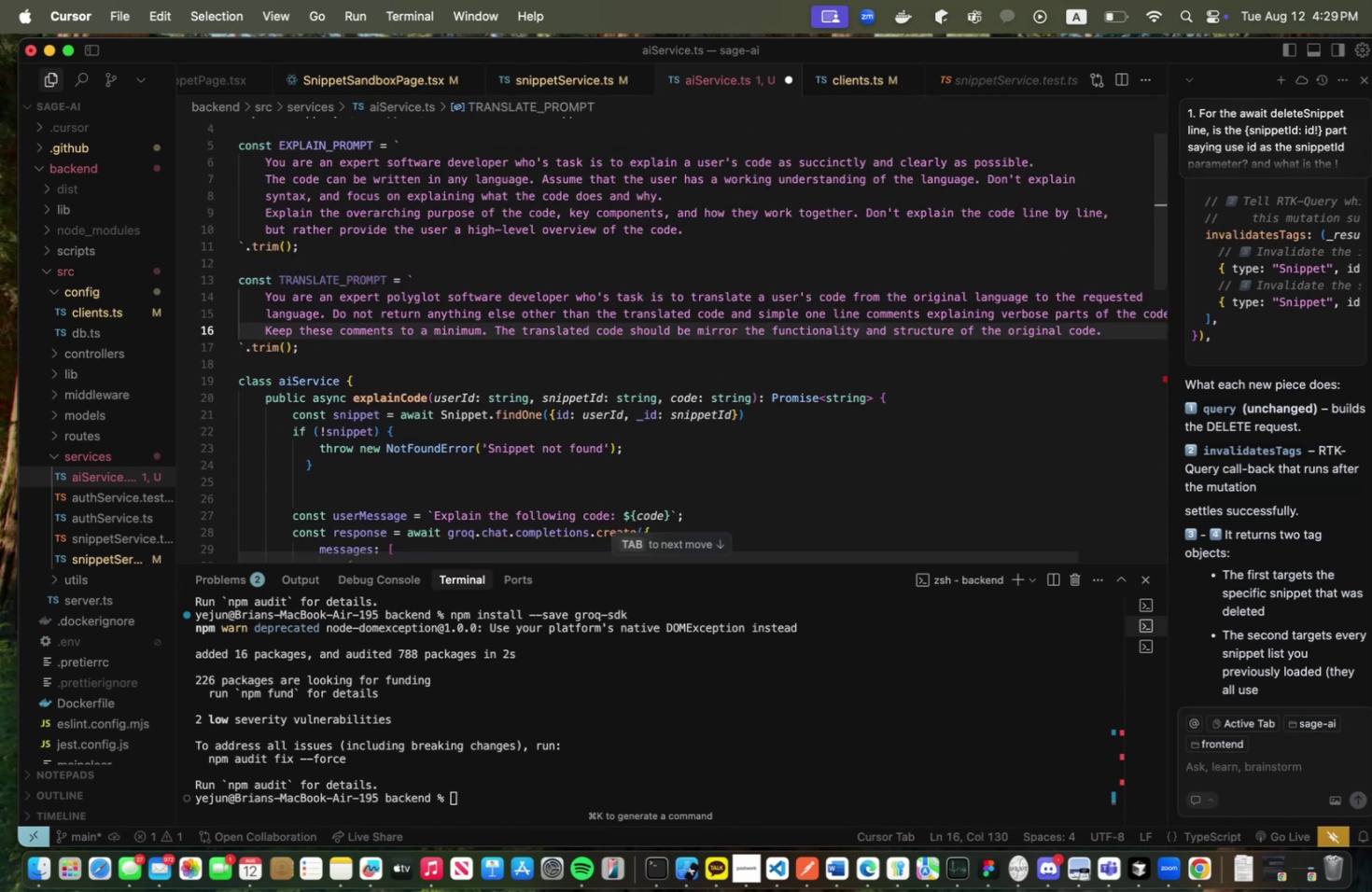 
key(Meta+CommandLeft)
 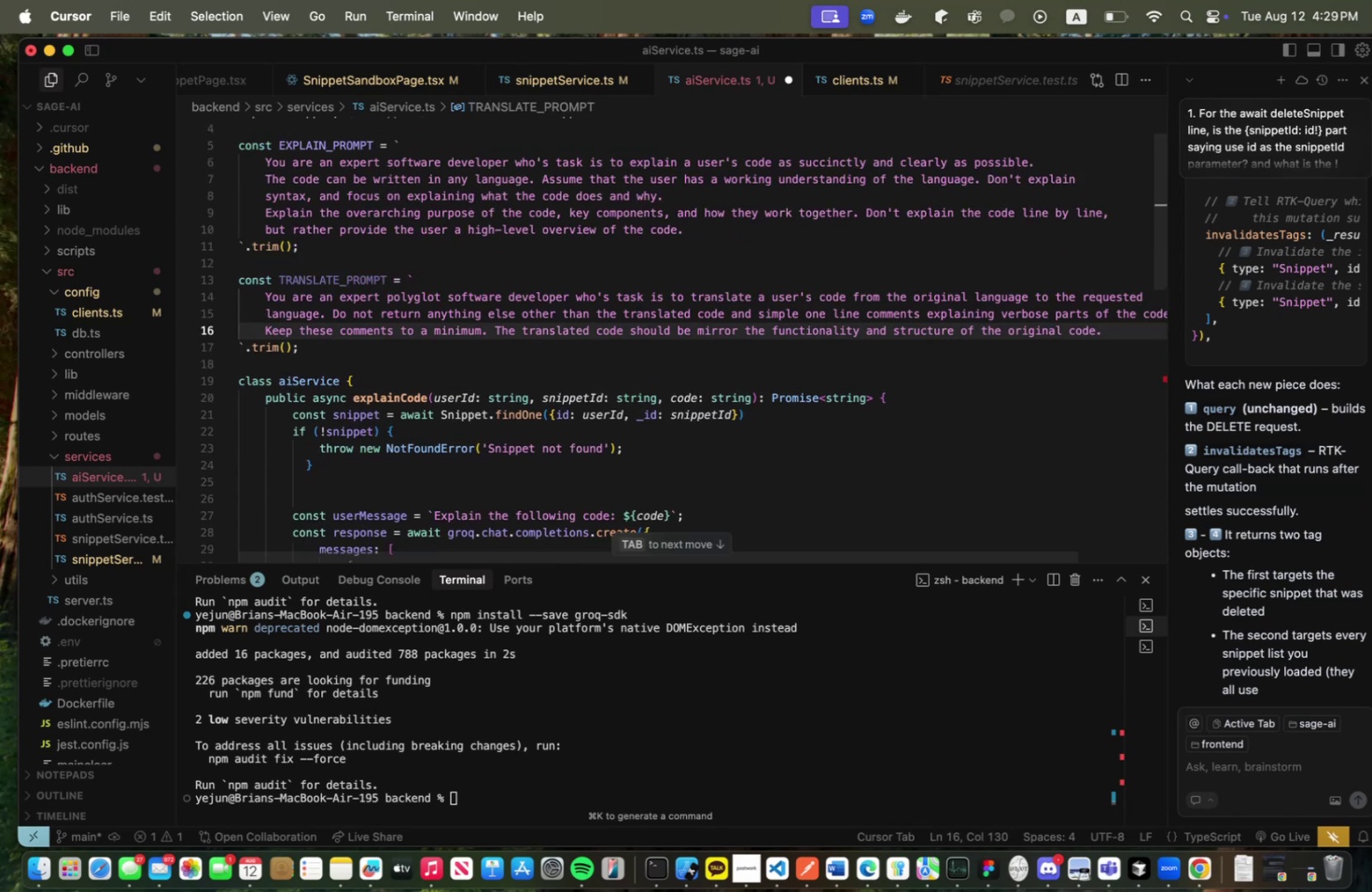 
key(Meta+S)
 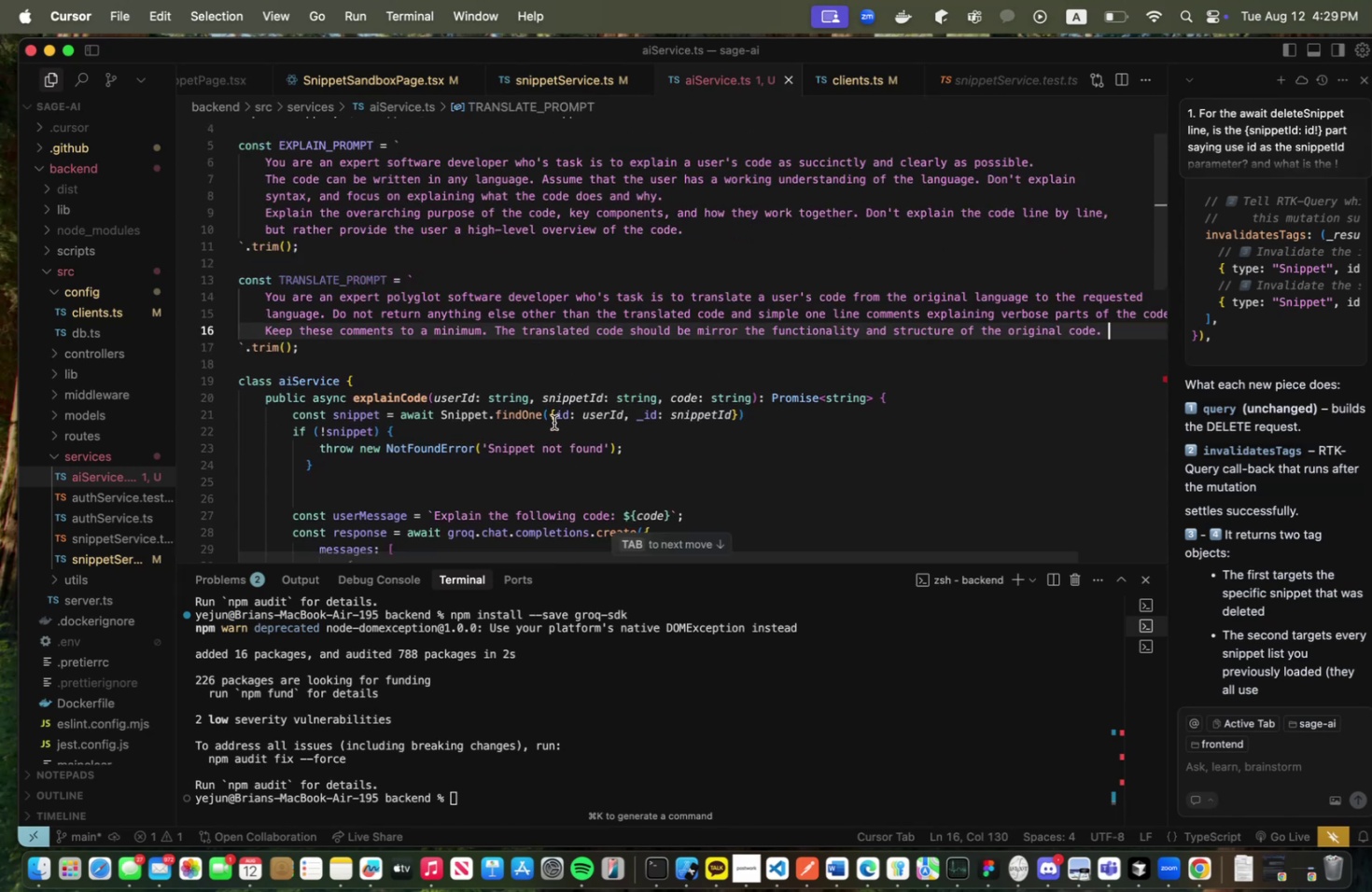 
scroll: coordinate [553, 422], scroll_direction: down, amount: 8.0
 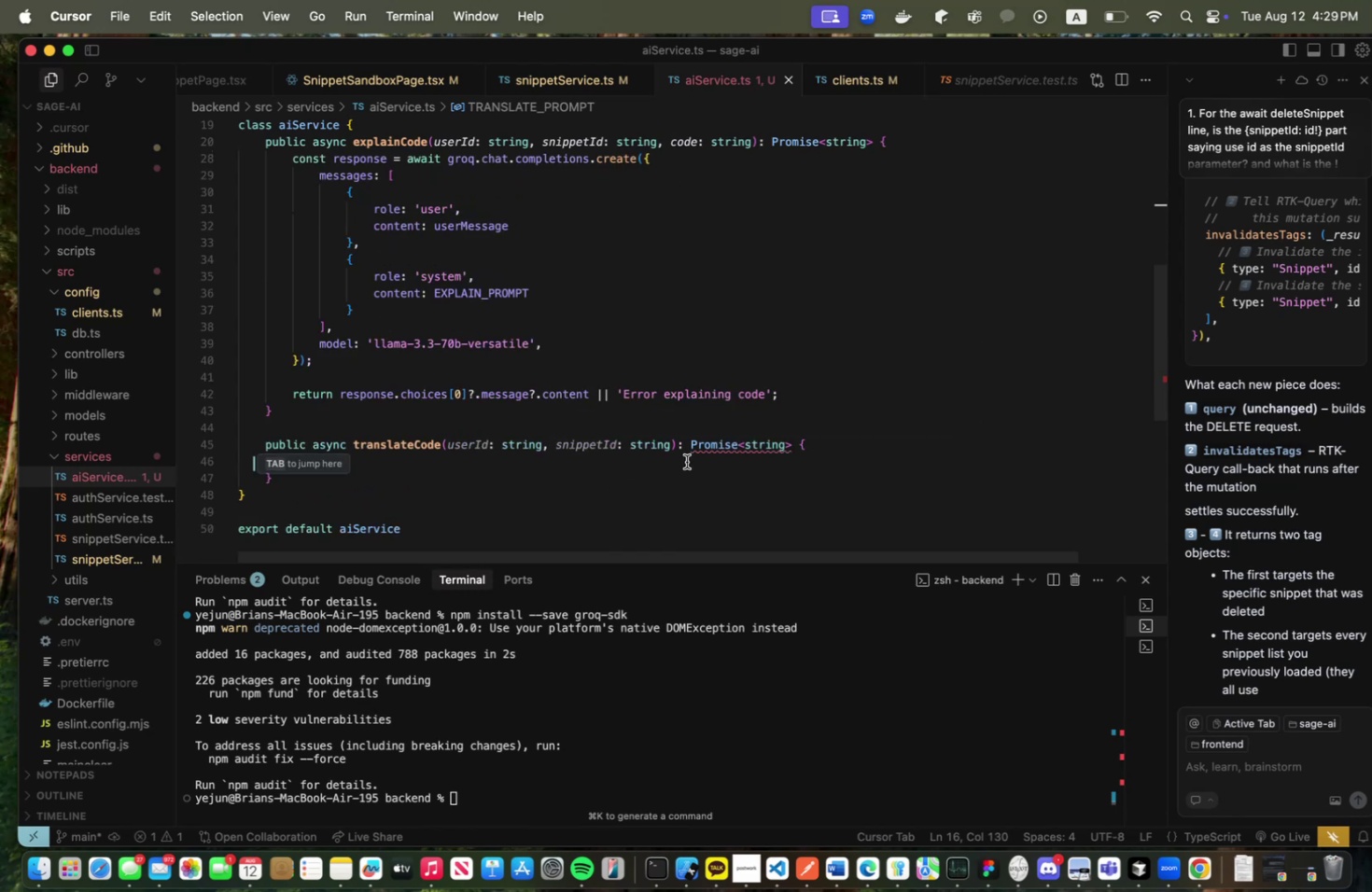 
left_click([671, 441])
 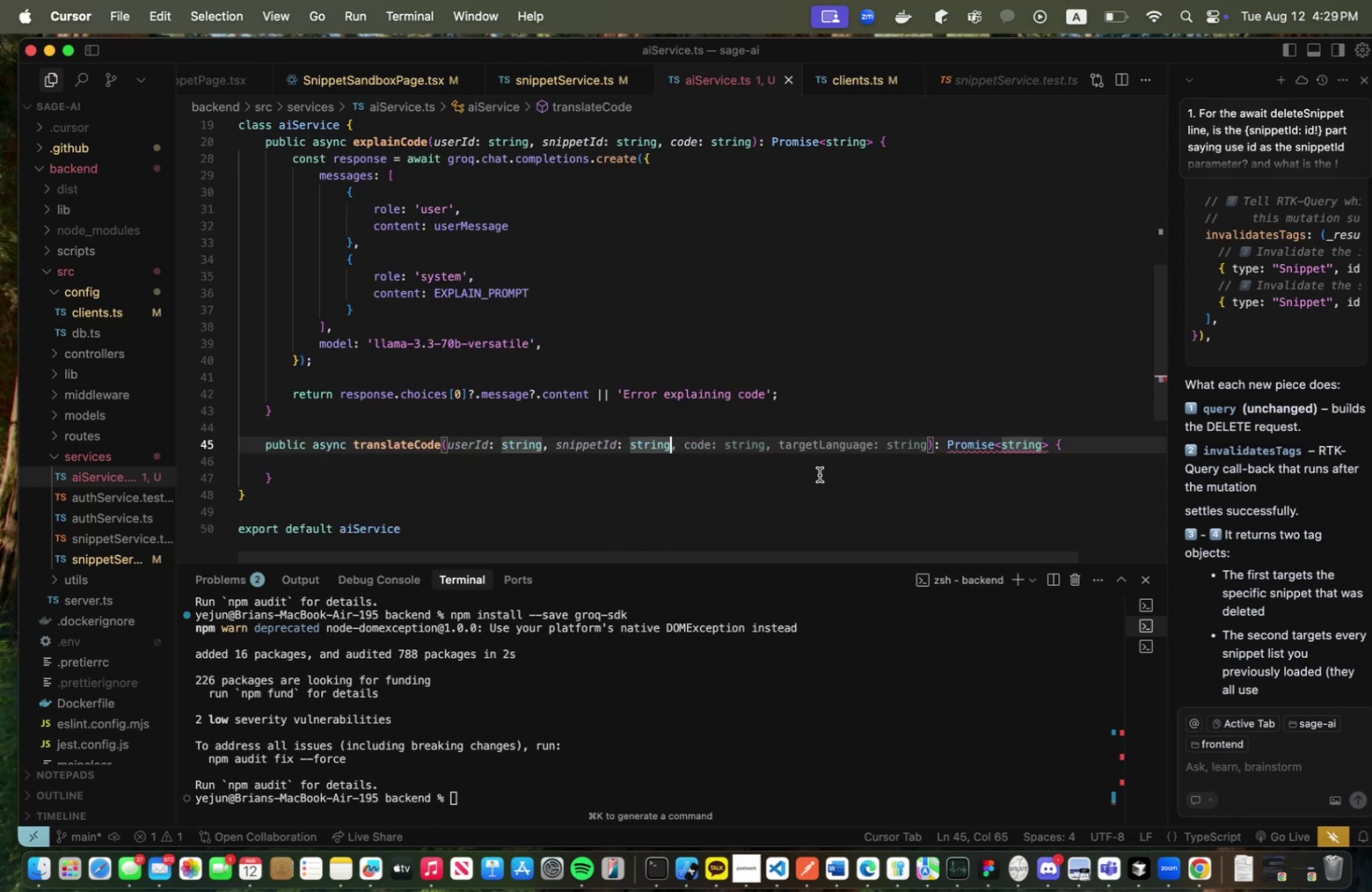 
type(, coded)
key(Backspace)
type(: string, targlet)
key(Backspace)
key(Backspace)
key(Backspace)
type(etLanguage: string, sourcel)
key(Backspace)
type(LanguageL s)
key(Backspace)
key(Backspace)
key(Backspace)
type(:s tr)
key(Backspace)
key(Backspace)
key(Backspace)
key(Backspace)
type( string)
 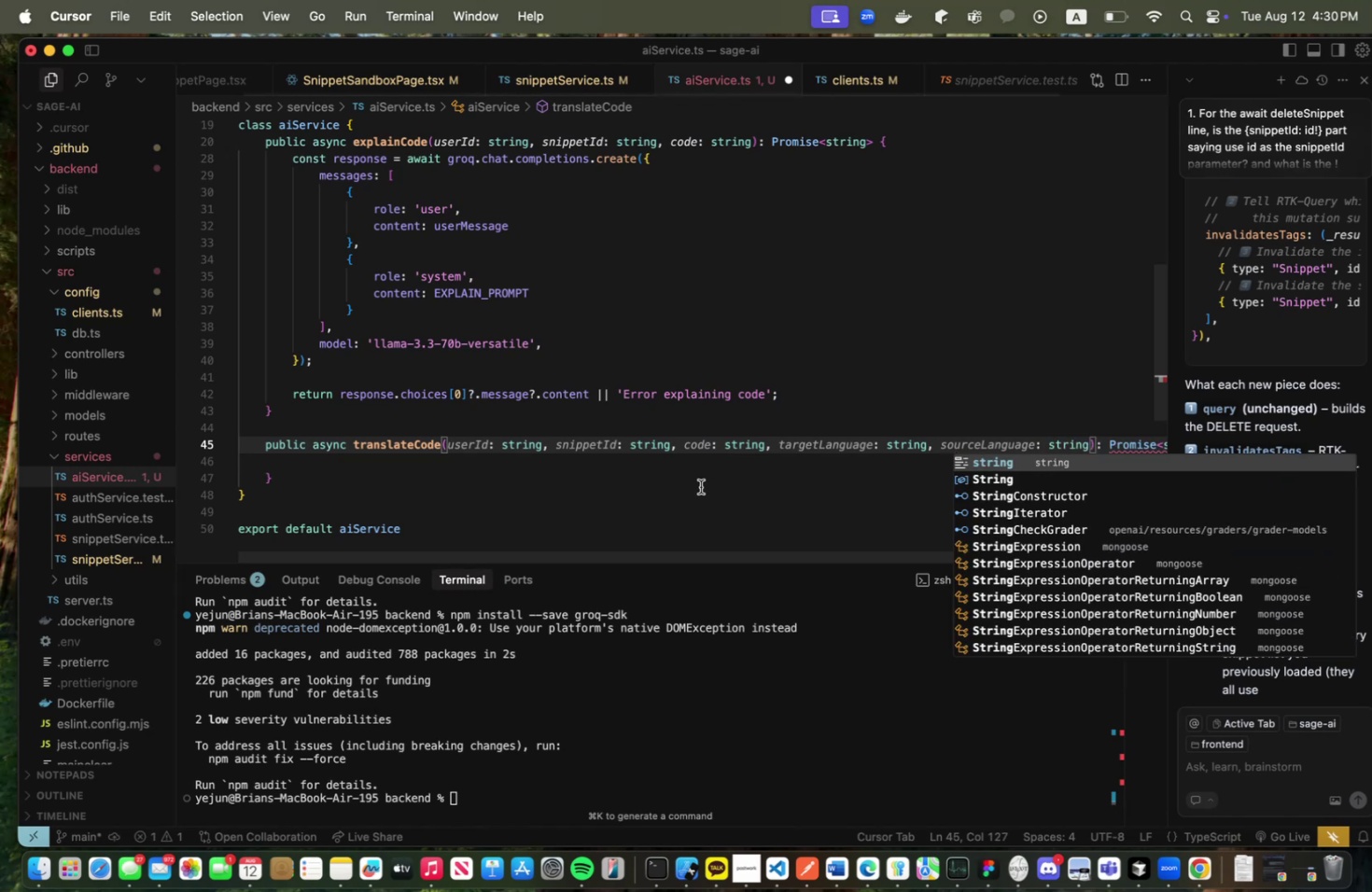 
left_click([708, 471])
 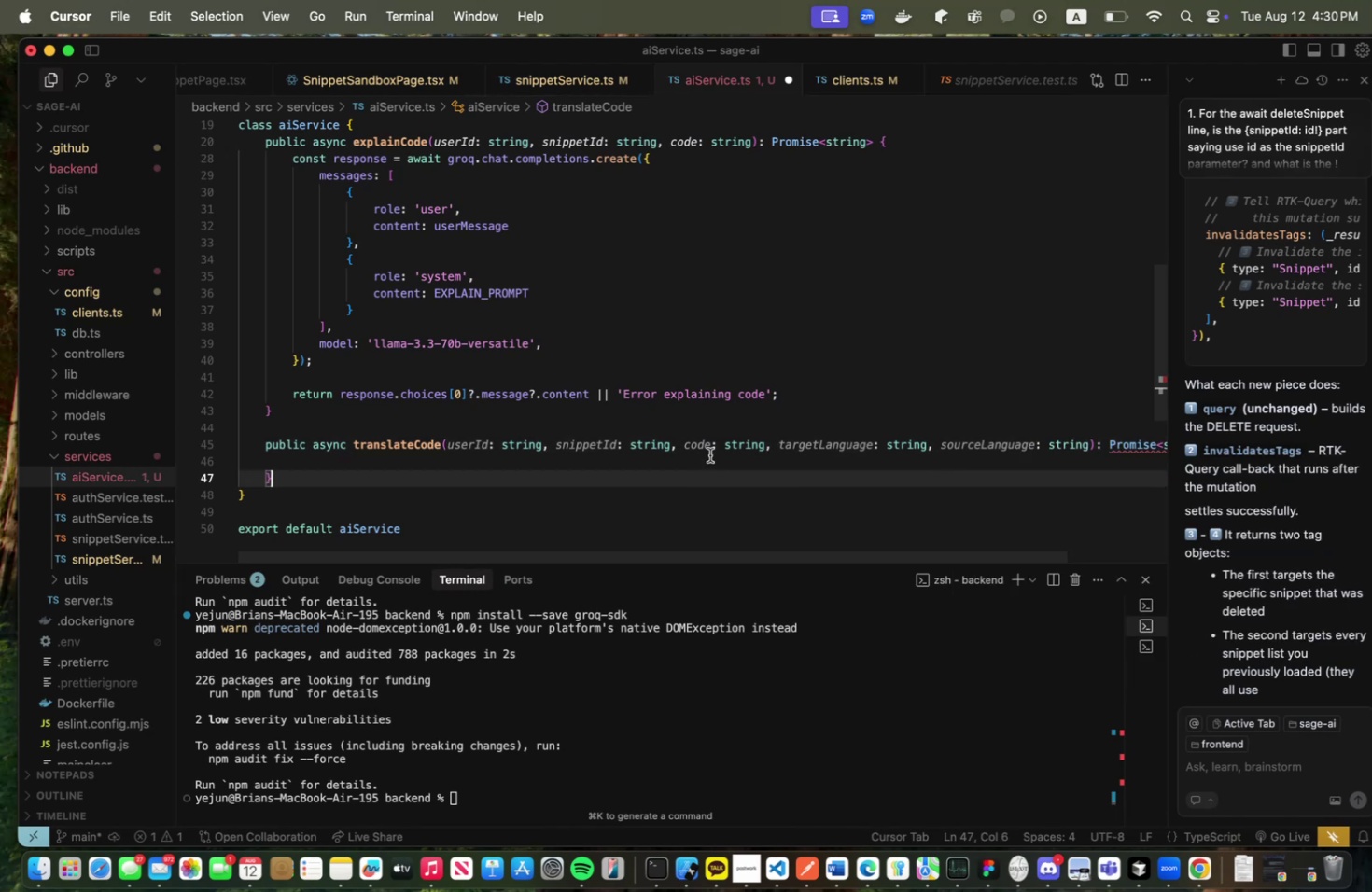 
left_click([709, 454])
 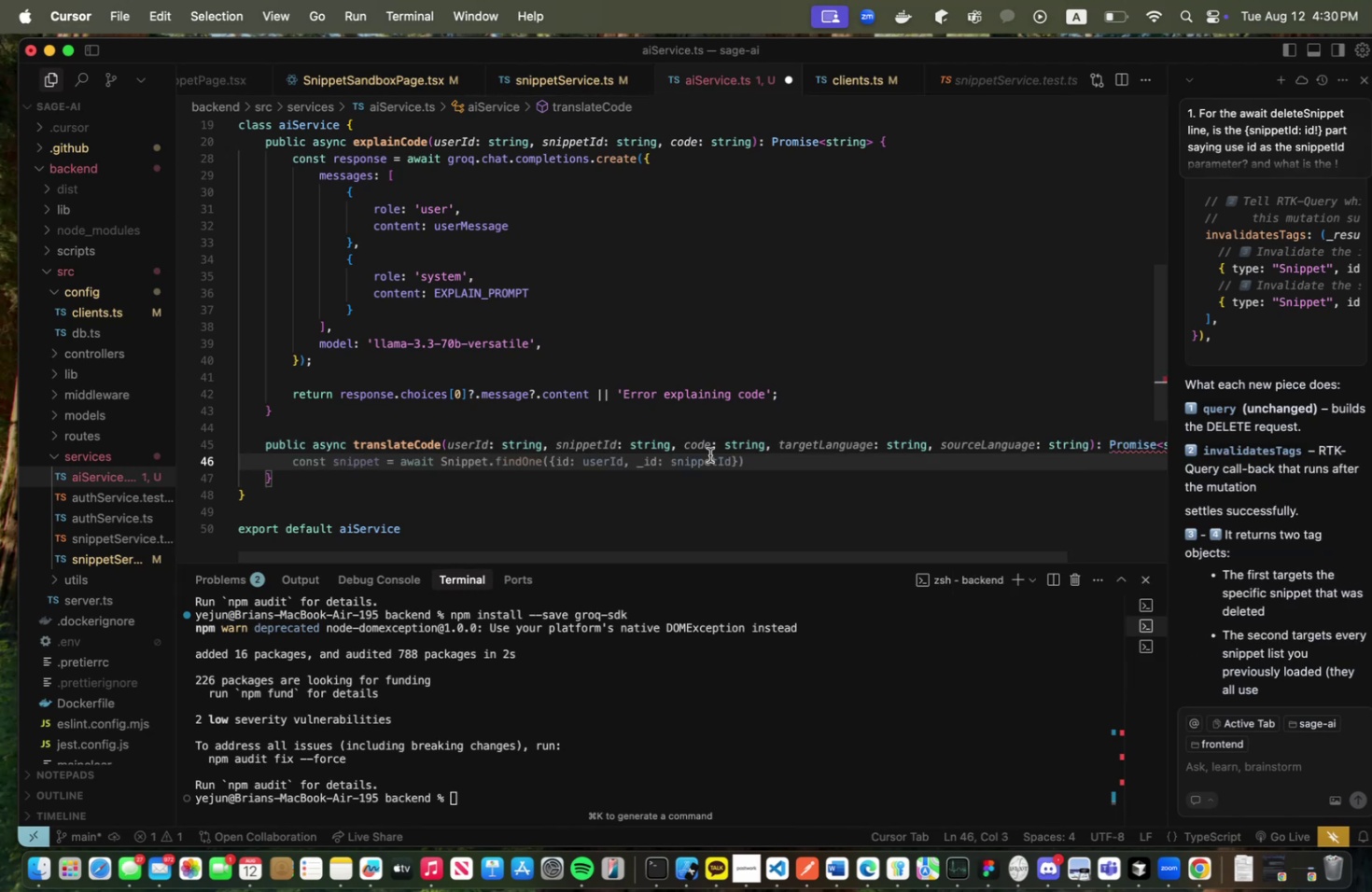 
key(Backspace)
 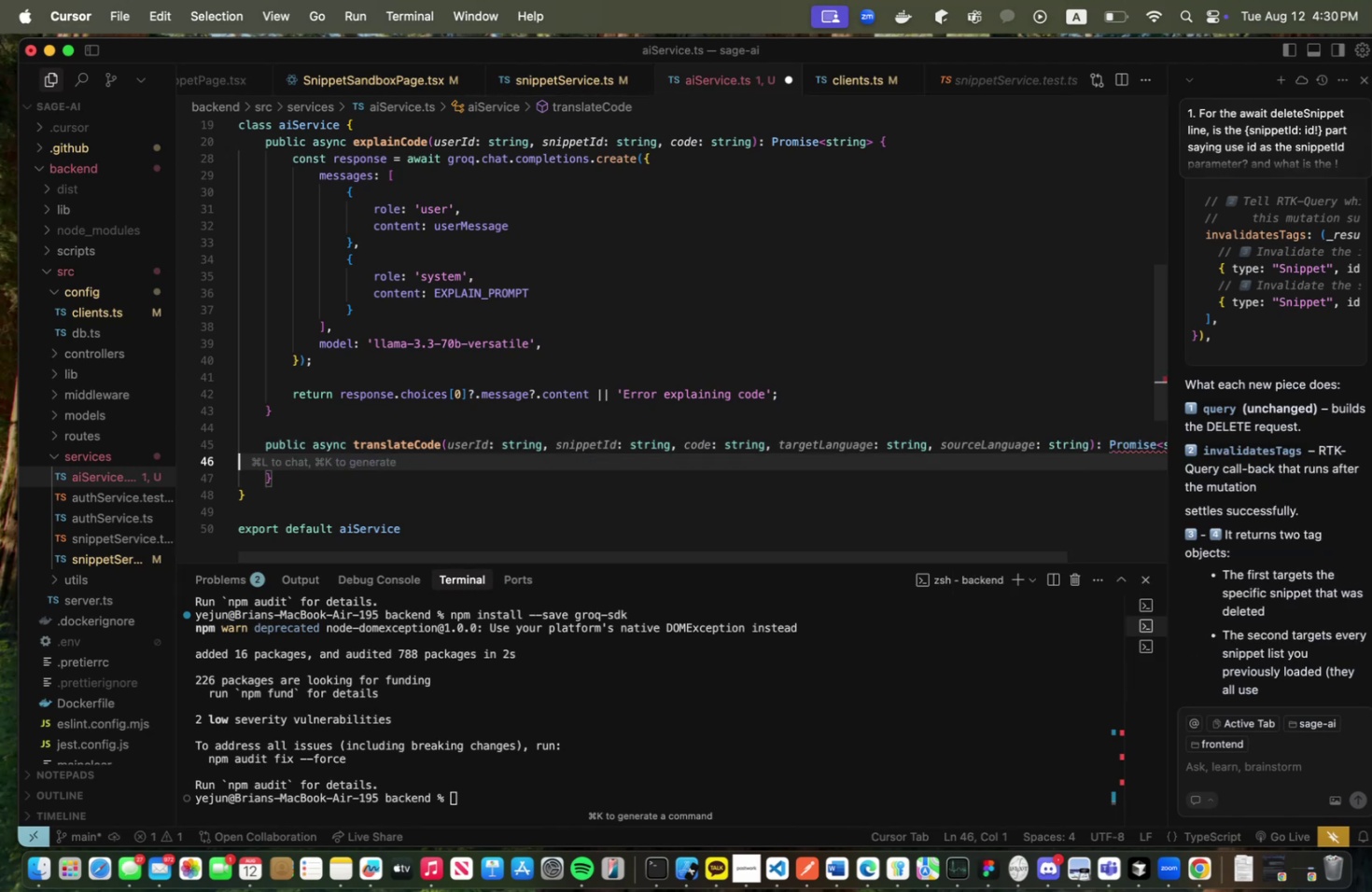 
key(Enter)
 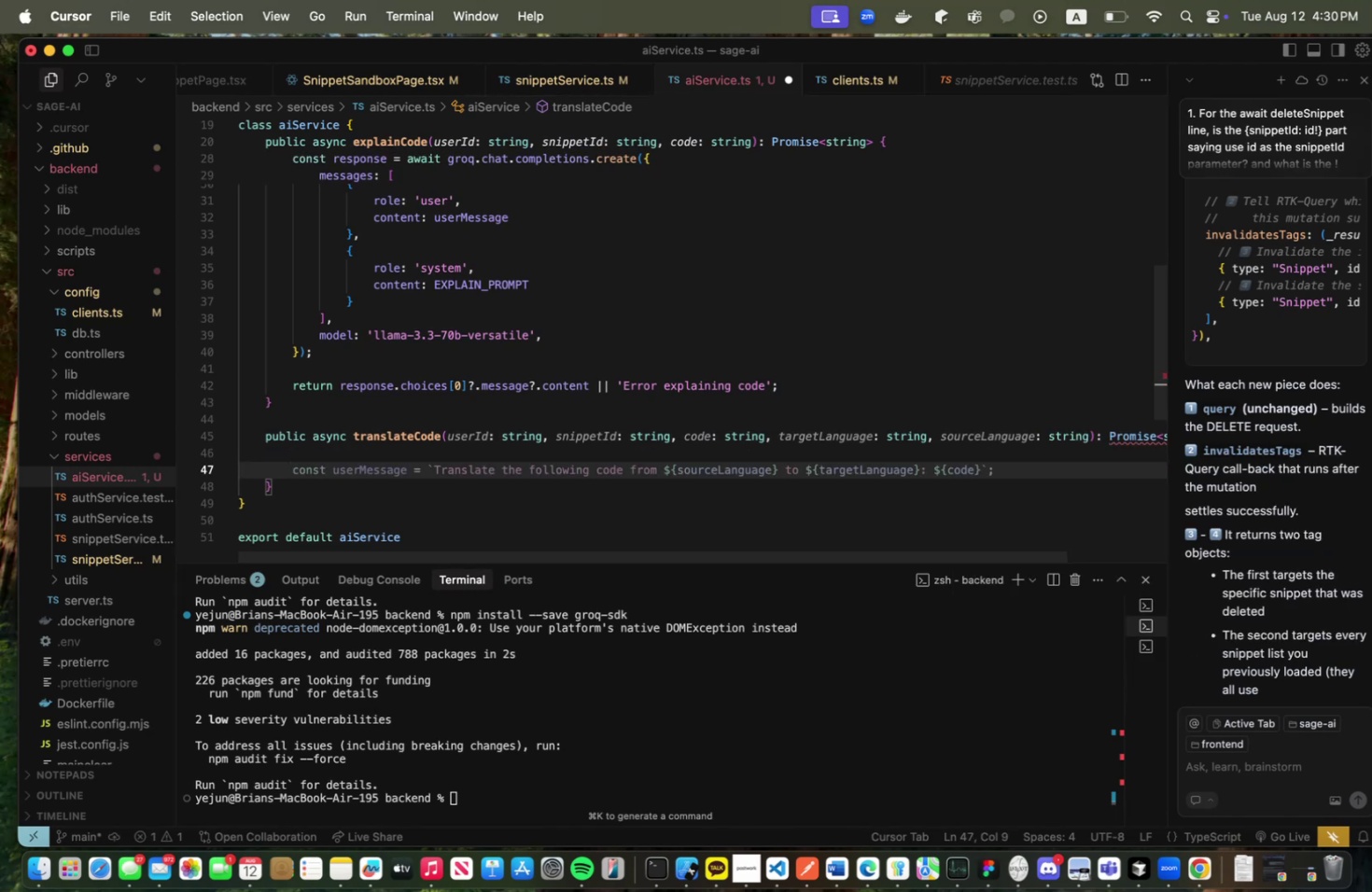 
key(Backspace)
 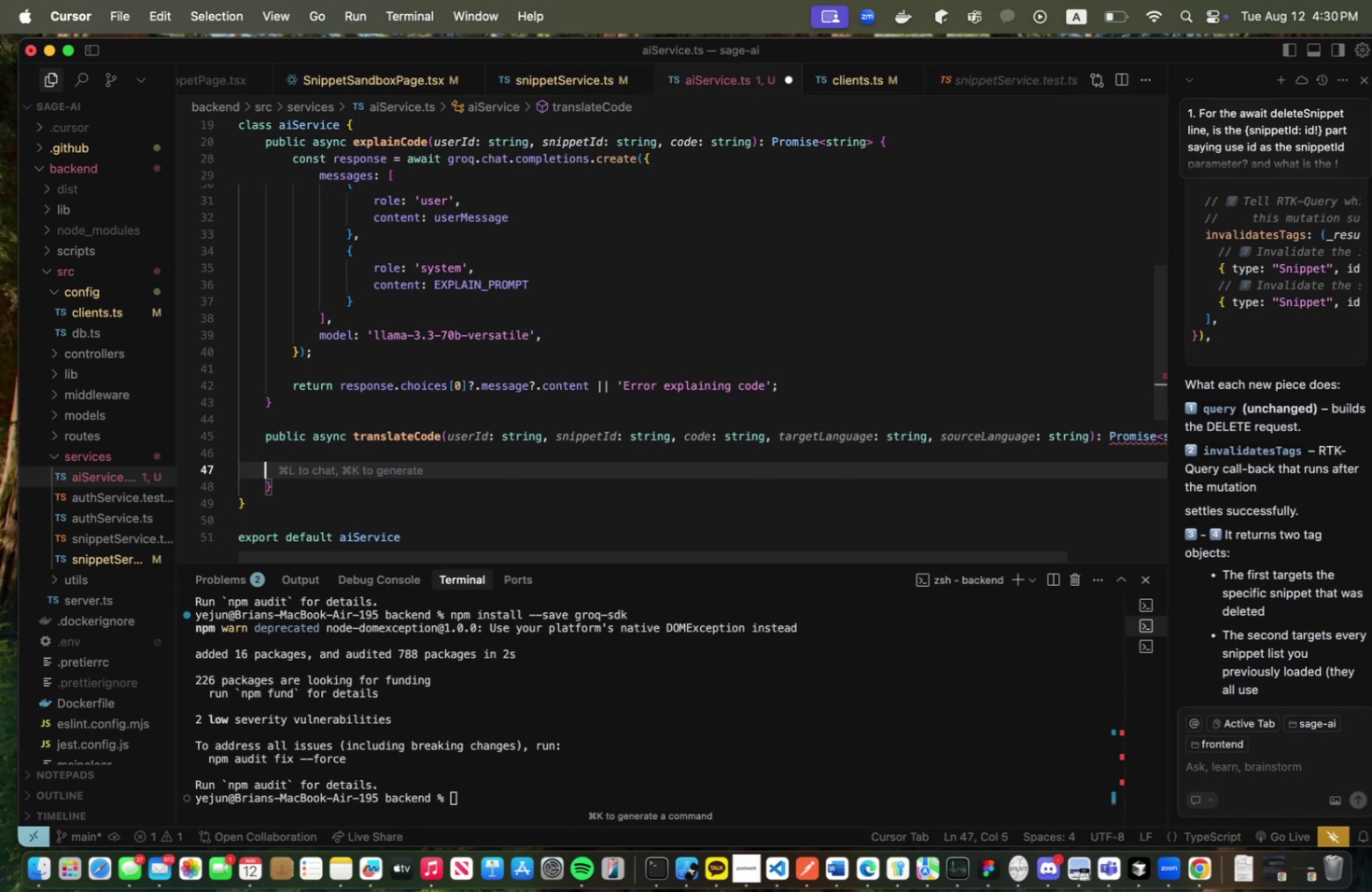 
key(Backspace)
 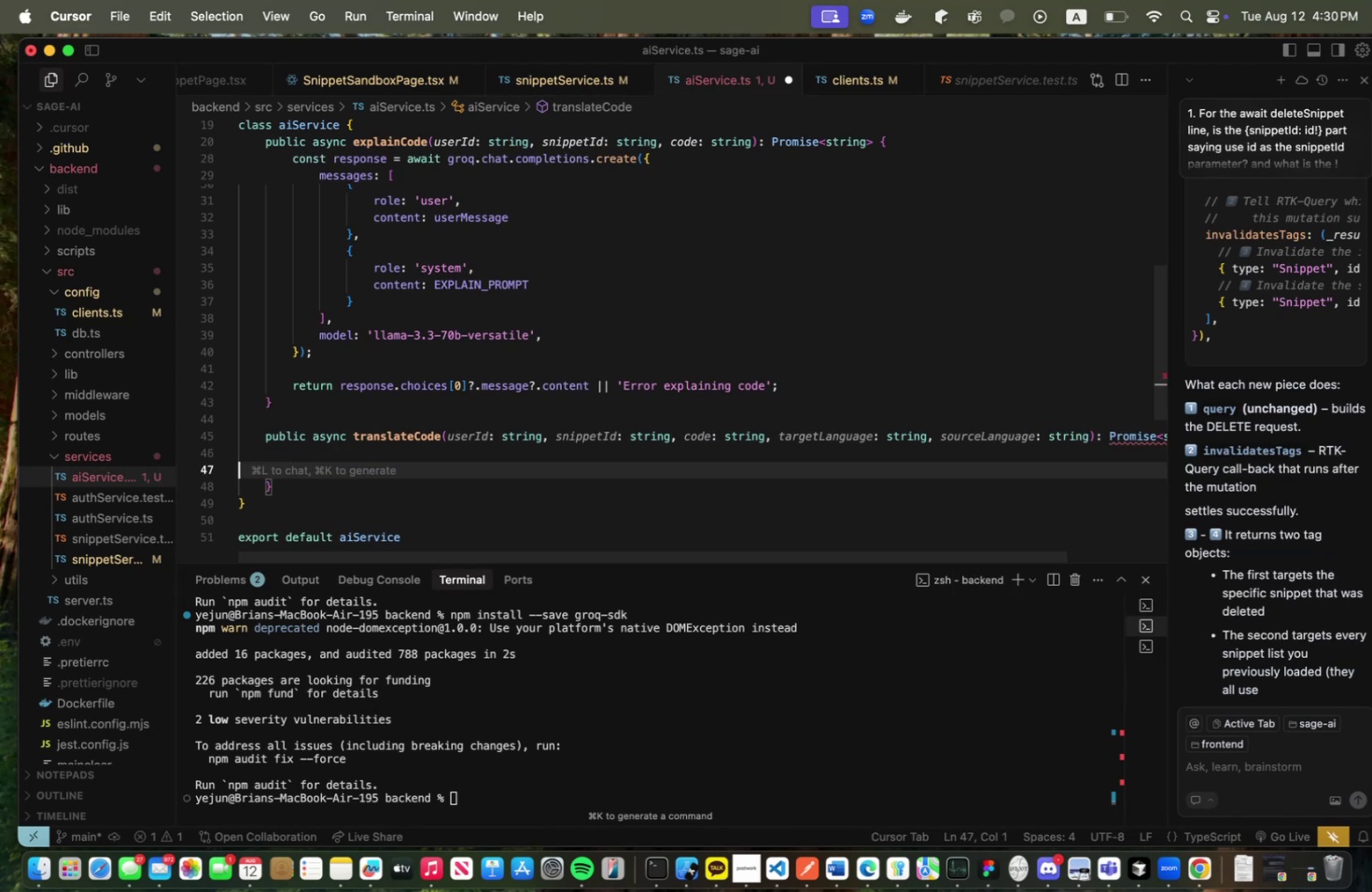 
key(Backspace)
 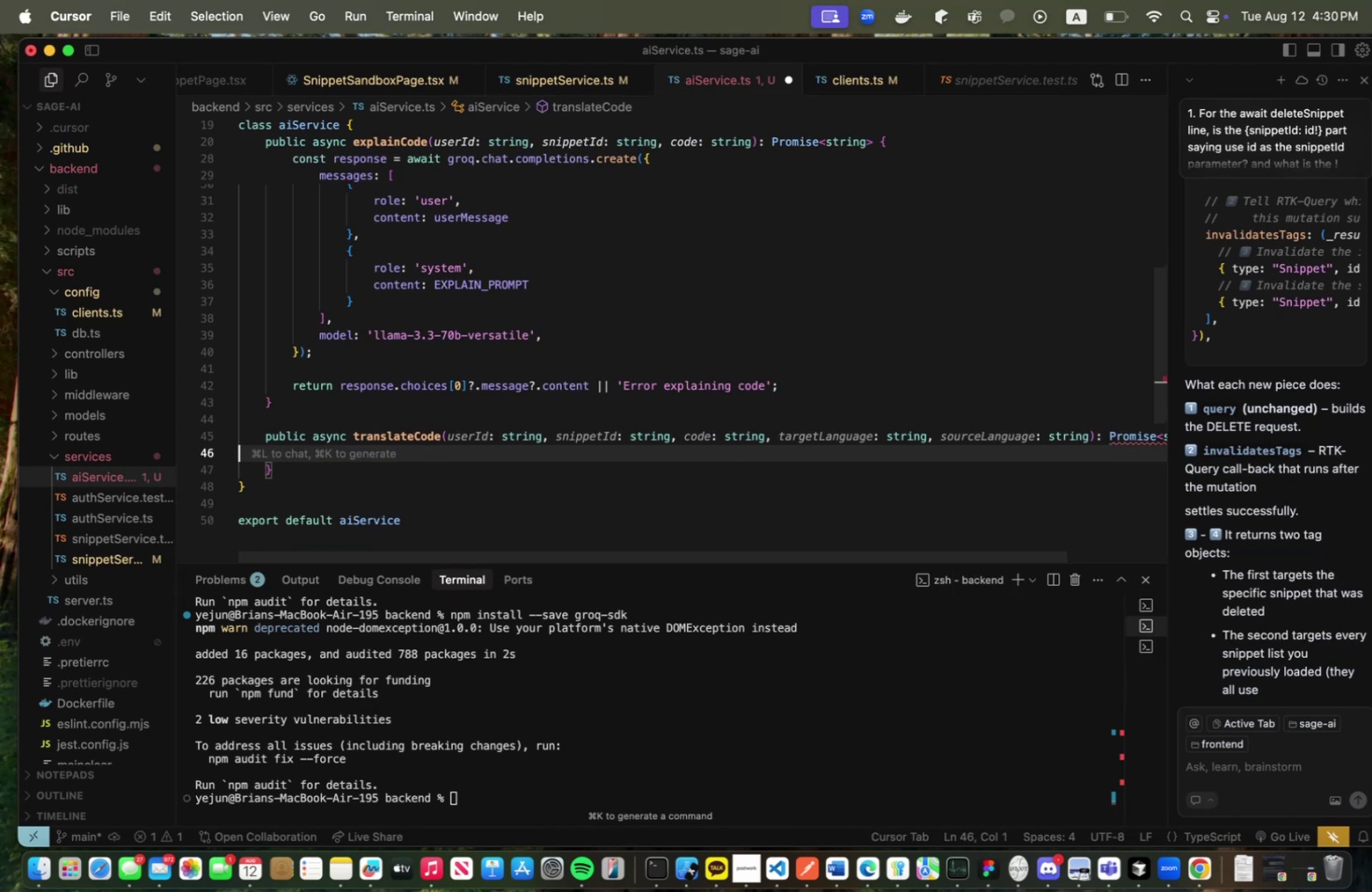 
key(Backspace)
 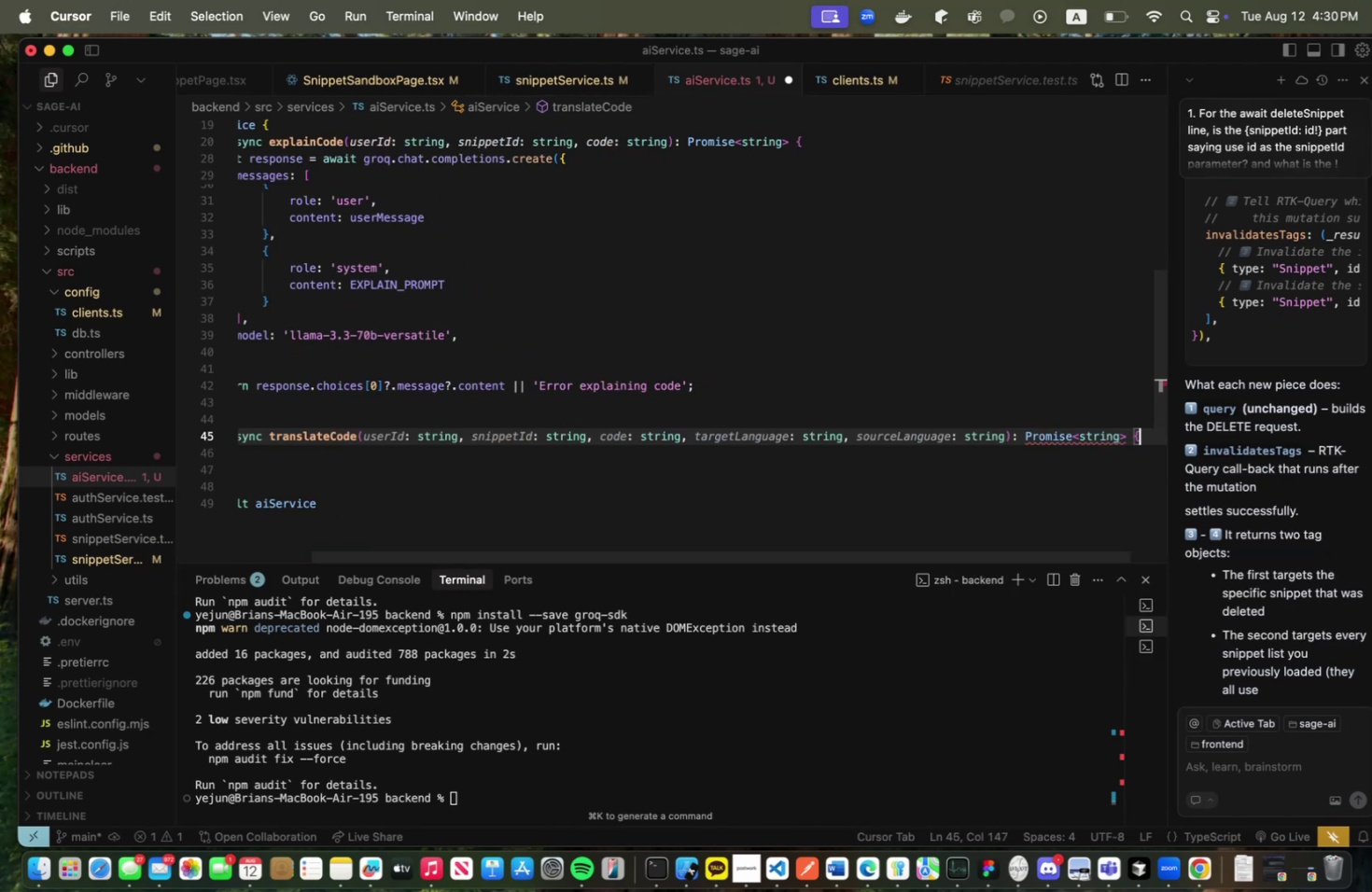 
key(Enter)
 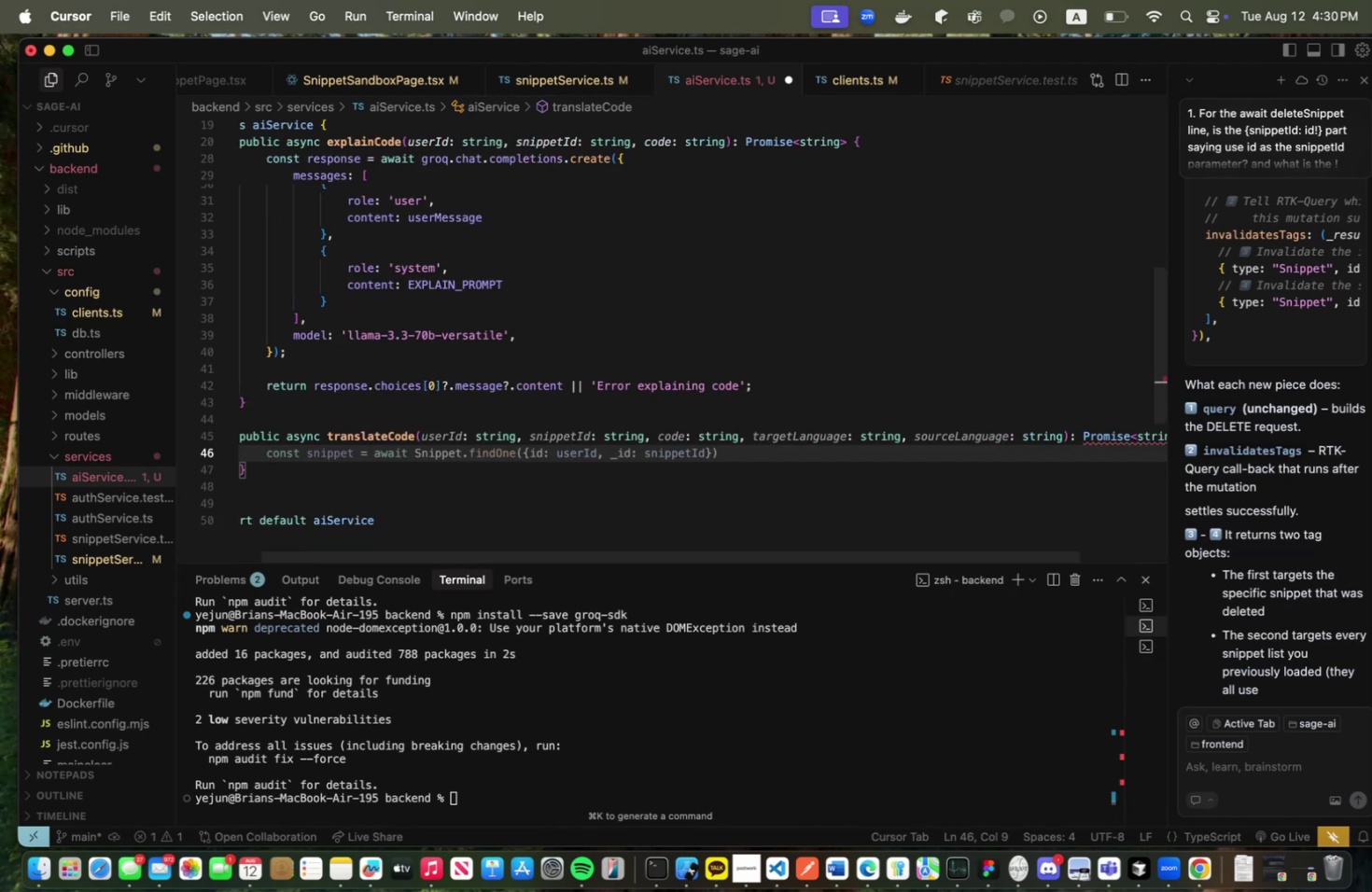 
key(Meta+CommandLeft)
 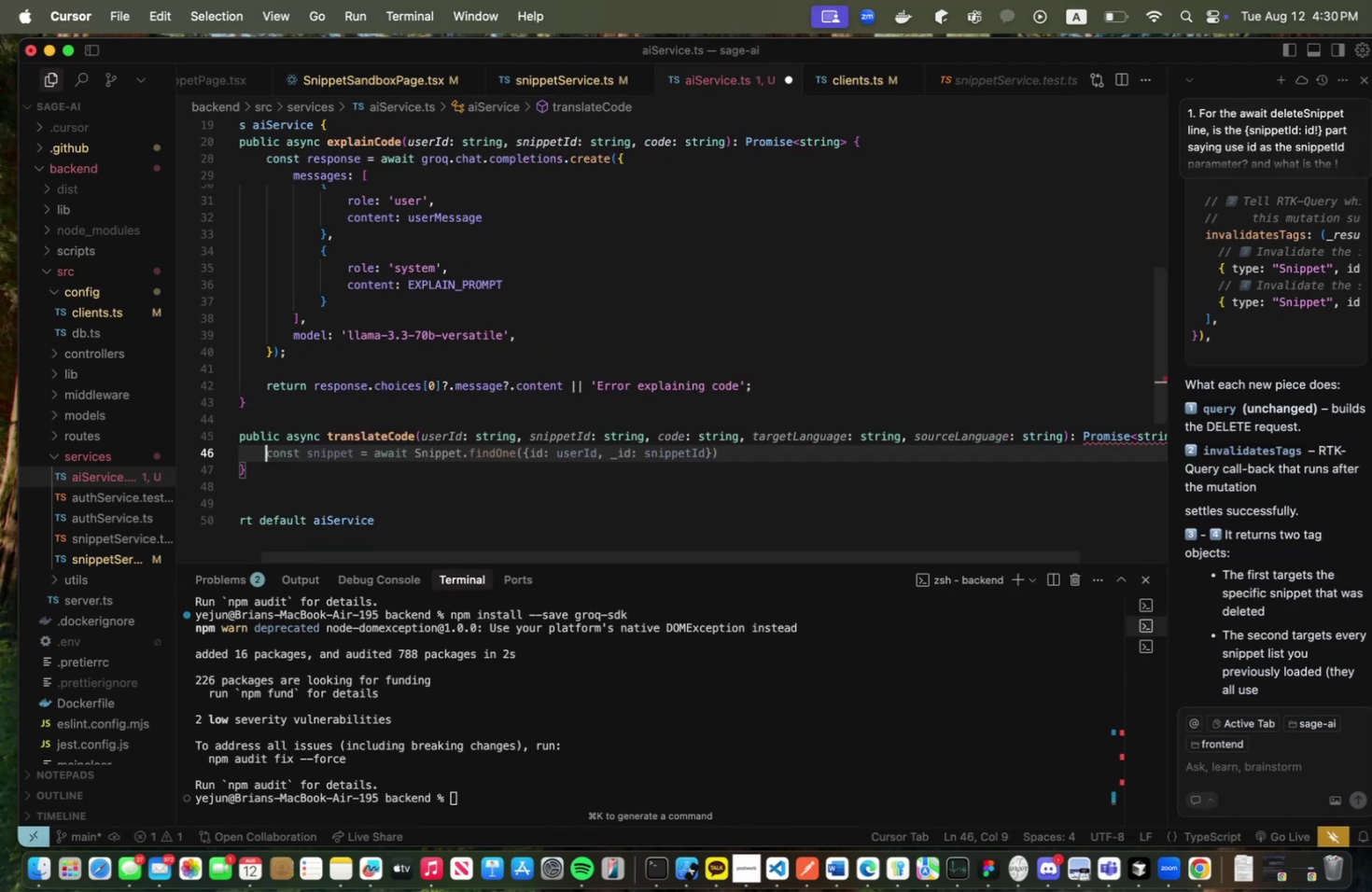 
key(Meta+Tab)
 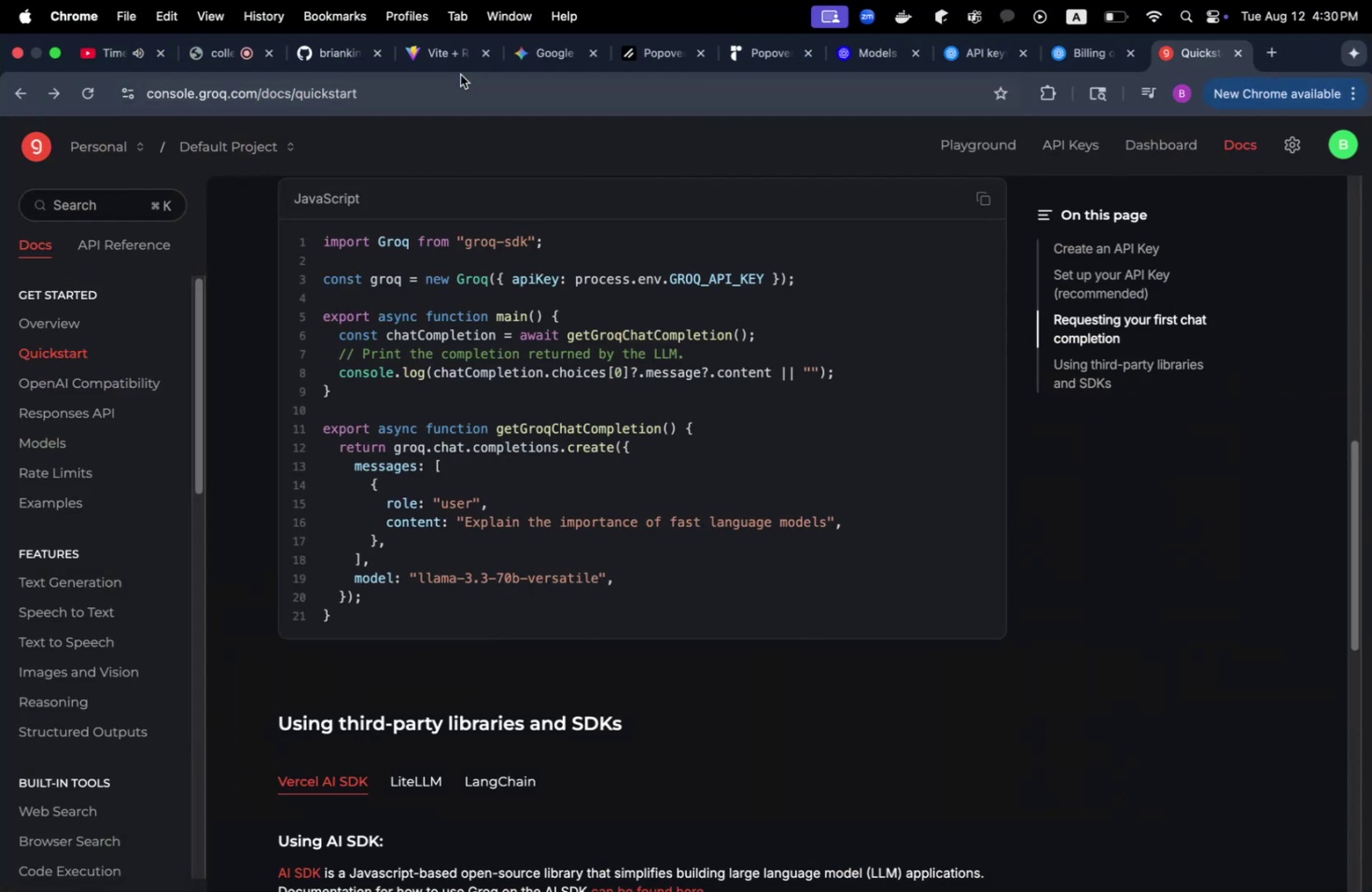 
left_click([450, 39])
 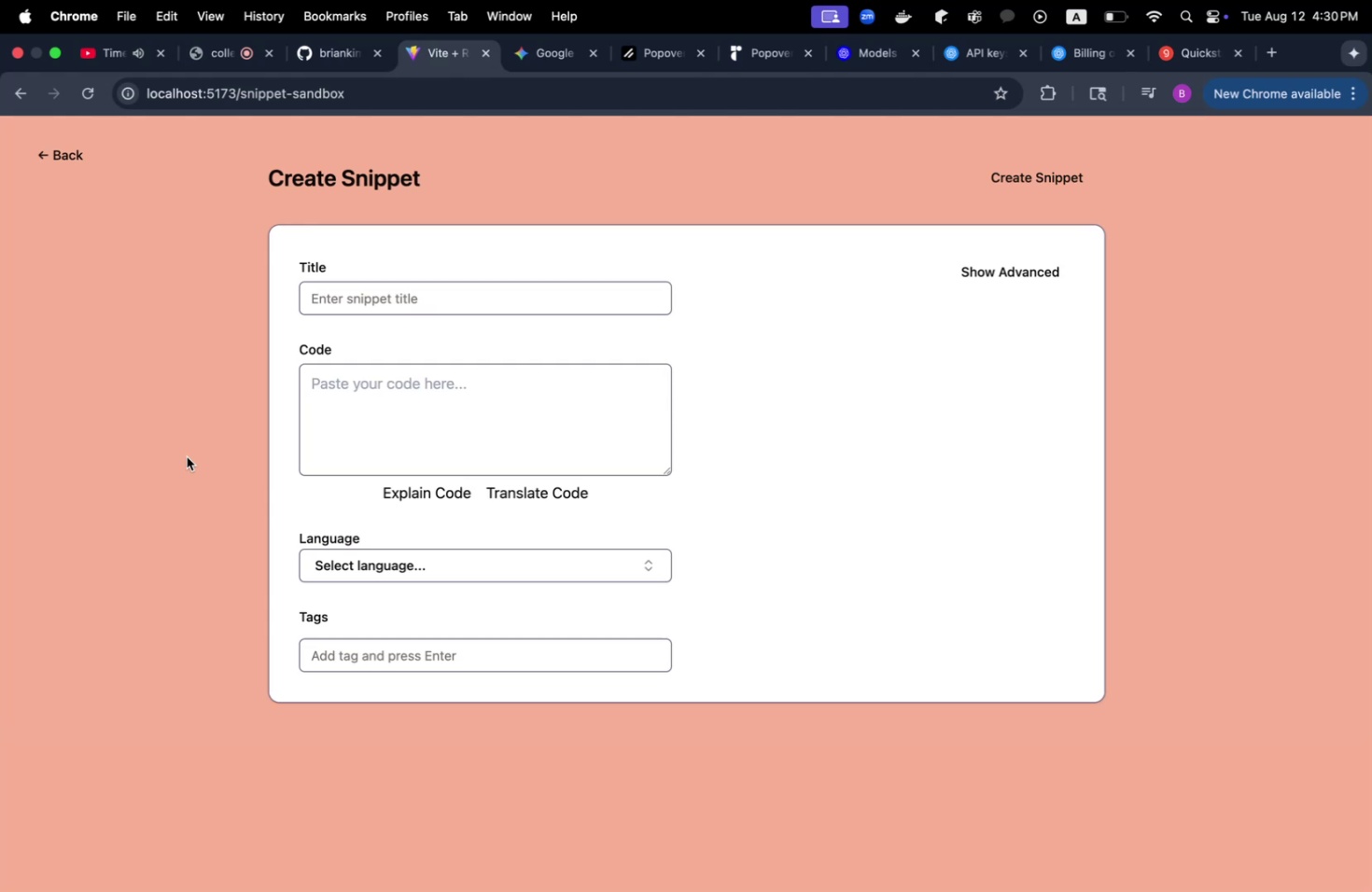 
wait(20.19)
 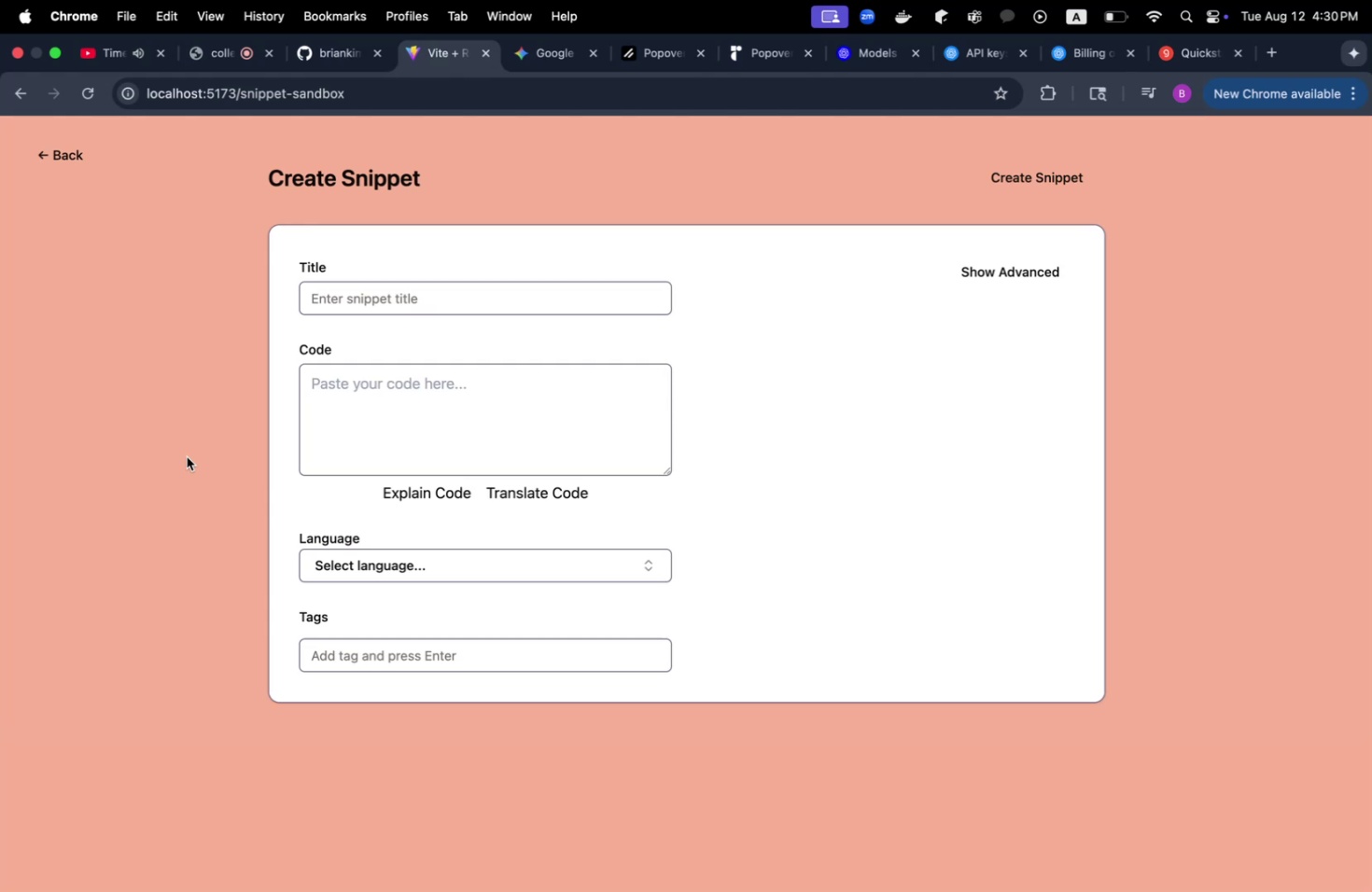 
key(Meta+CommandLeft)
 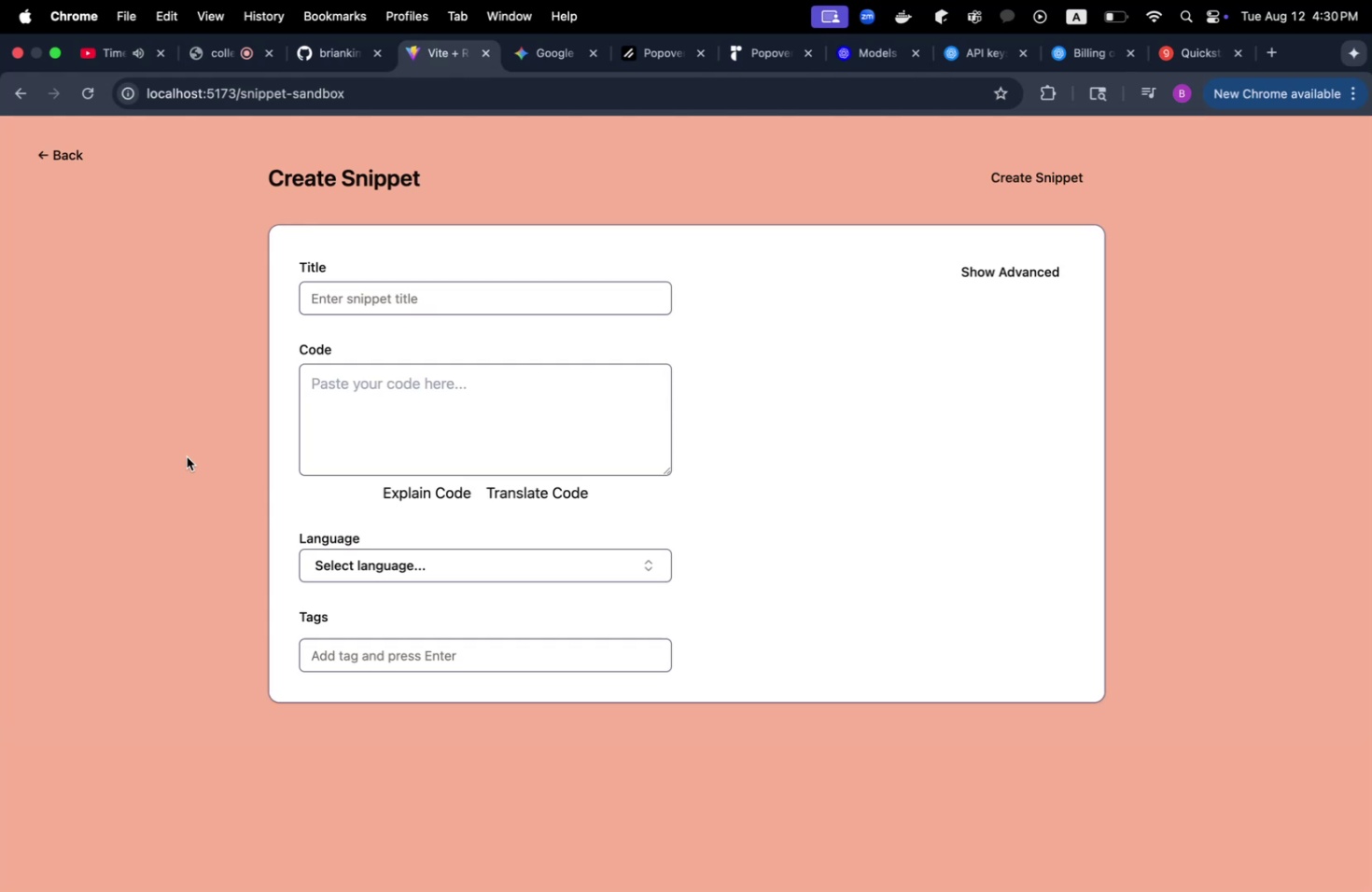 
key(Meta+Tab)
 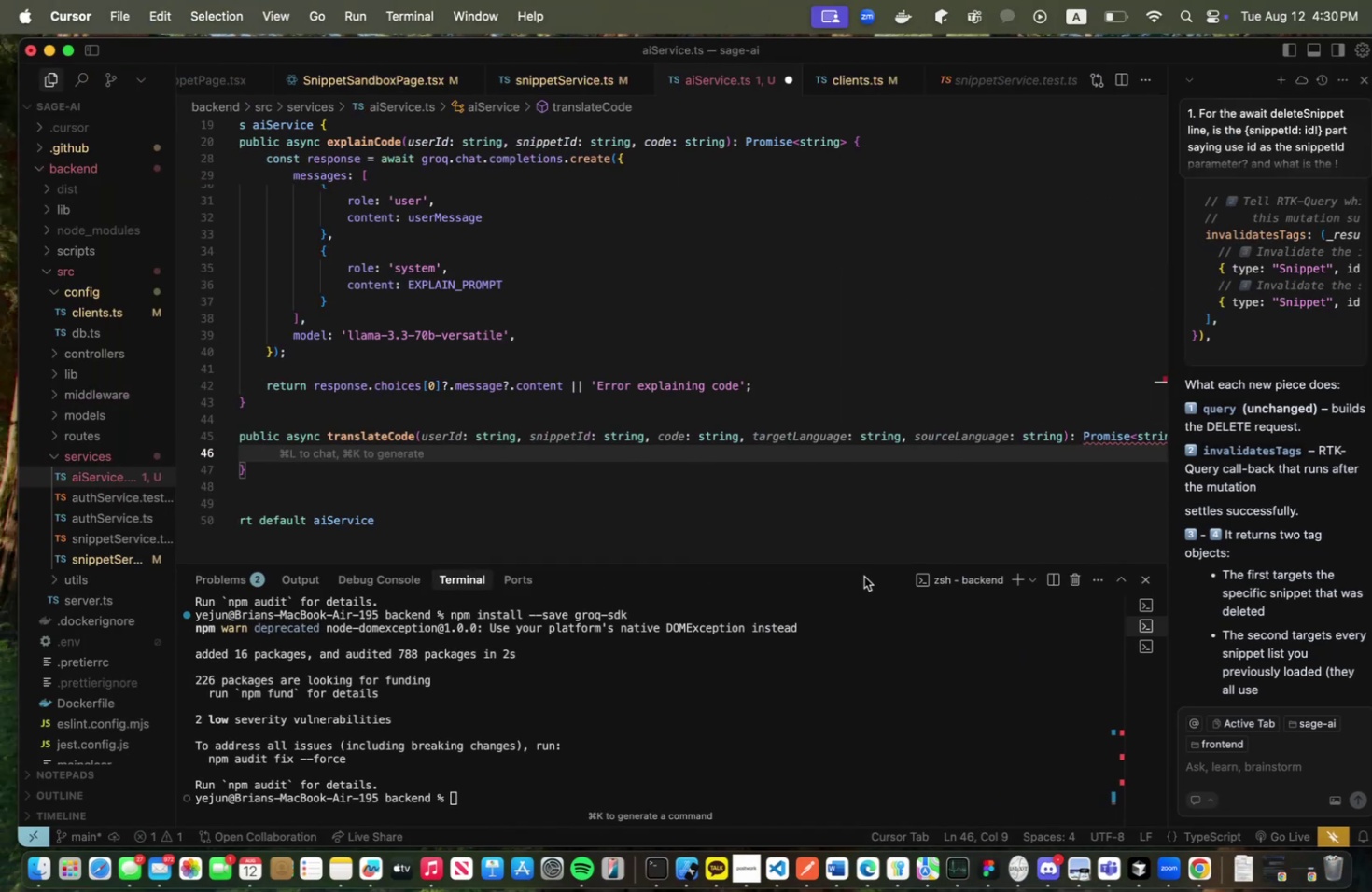 
left_click_drag(start_coordinate=[852, 555], to_coordinate=[1009, 535])
 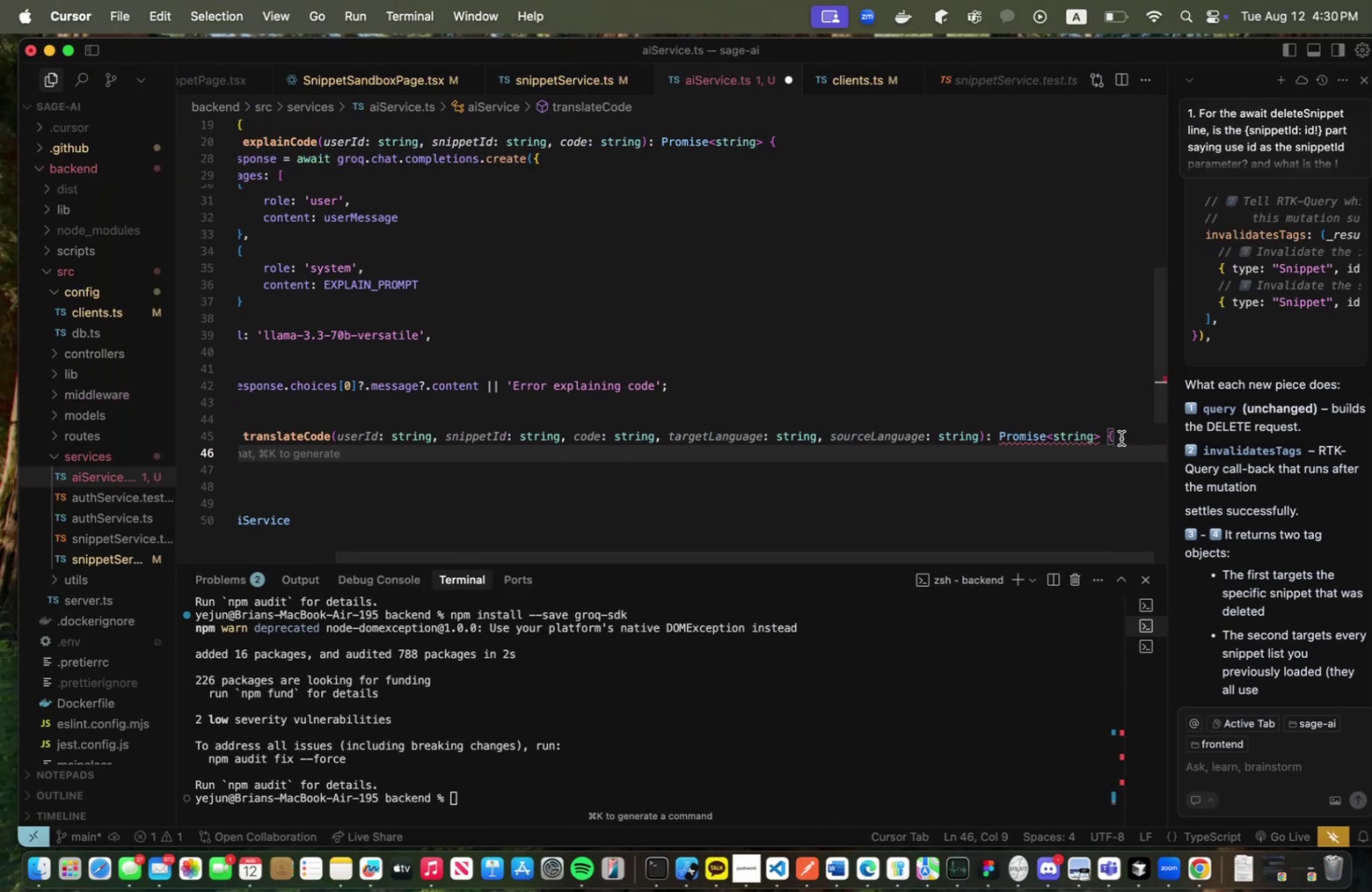 
left_click([1120, 438])
 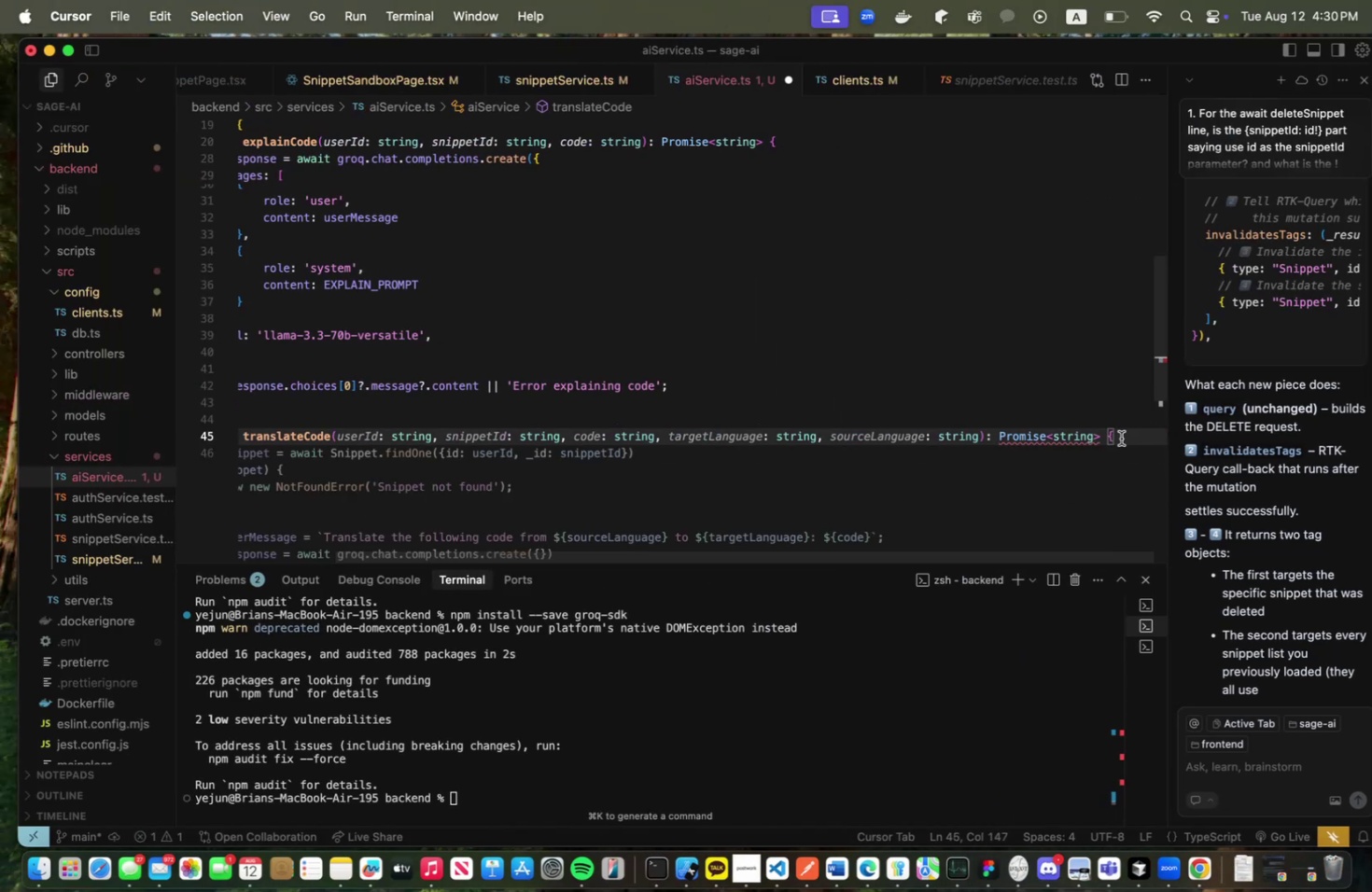 
key(Enter)
 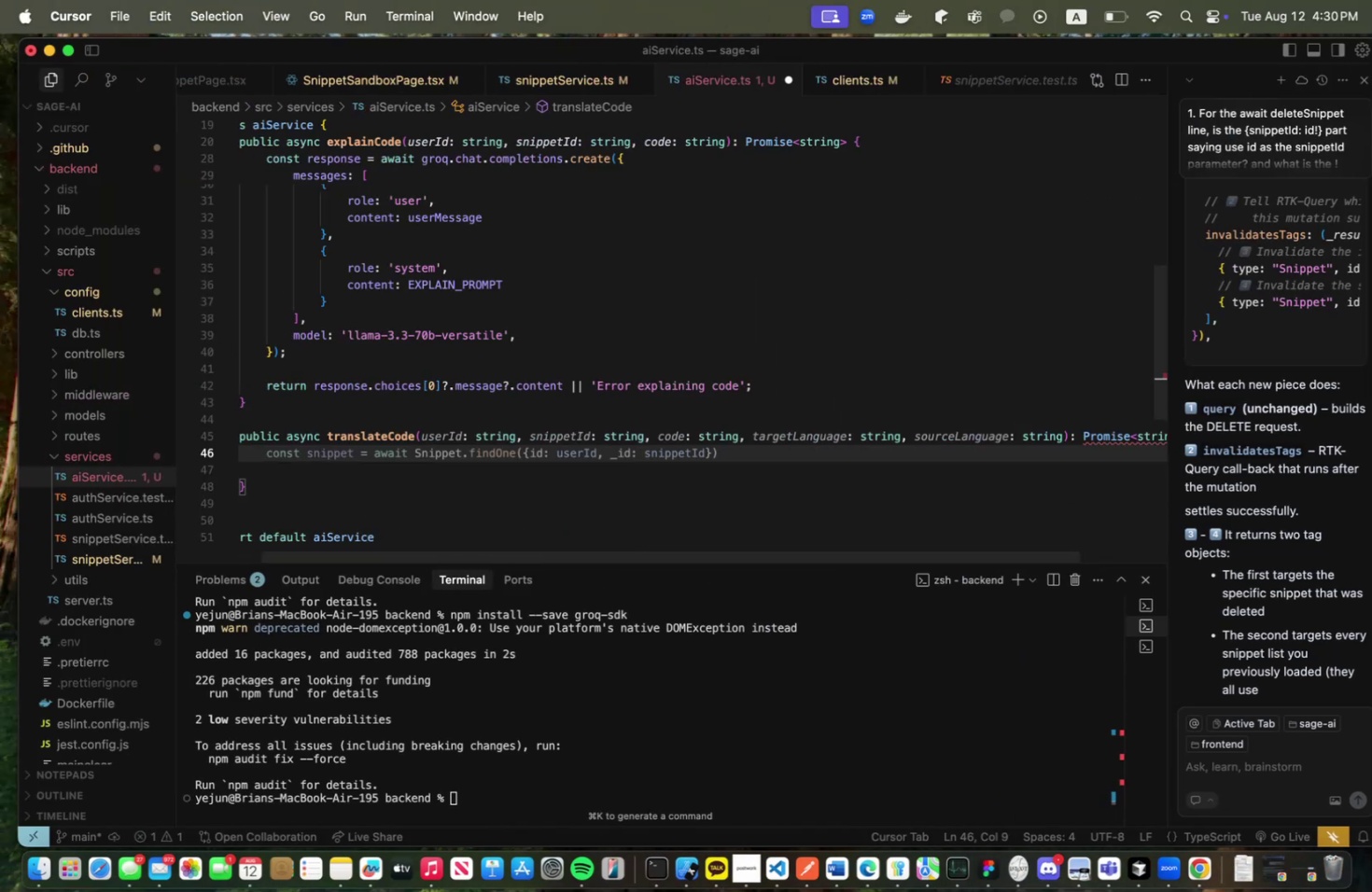 
type(const response = await )
 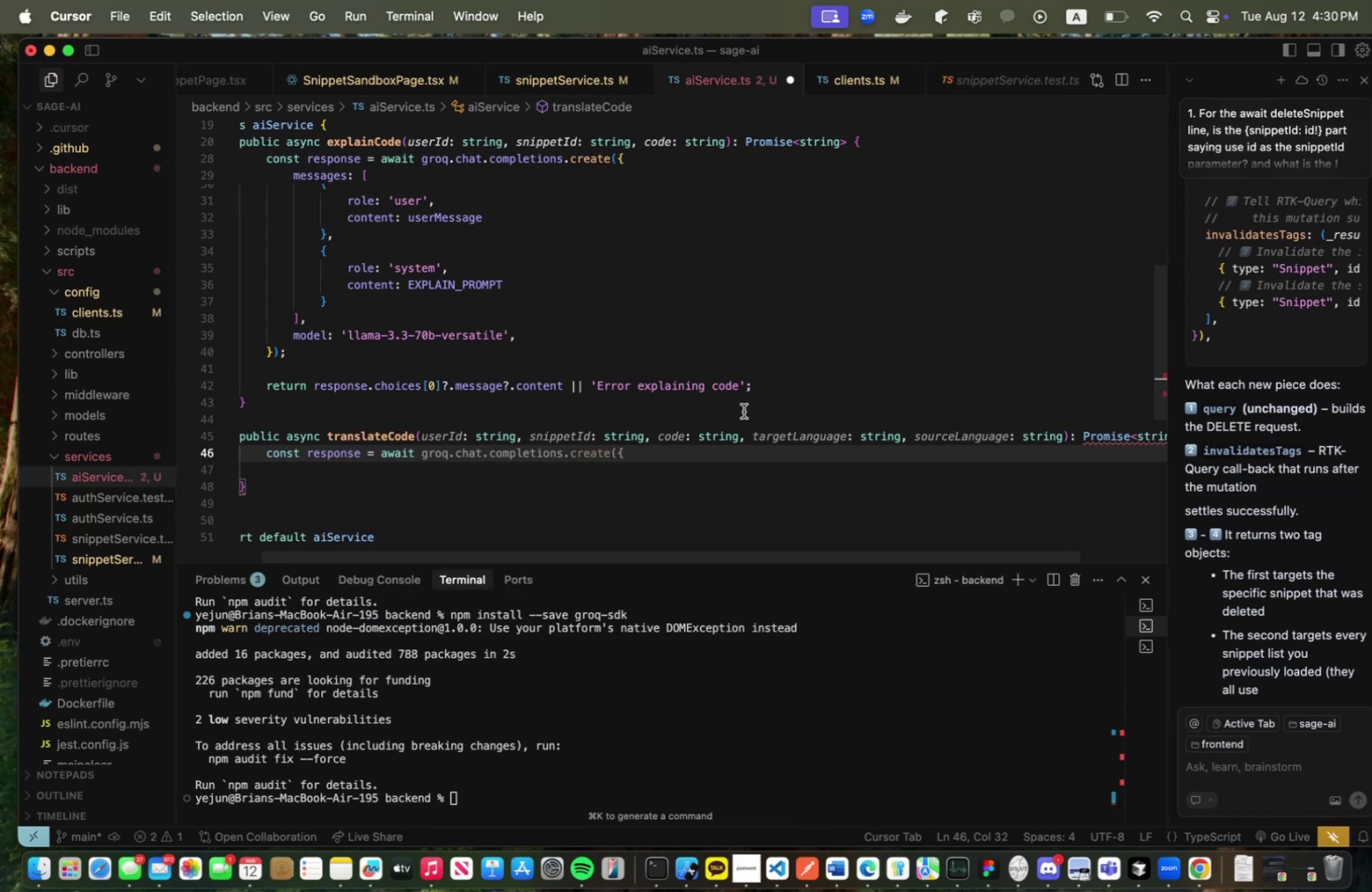 
left_click_drag(start_coordinate=[353, 353], to_coordinate=[420, 155])
 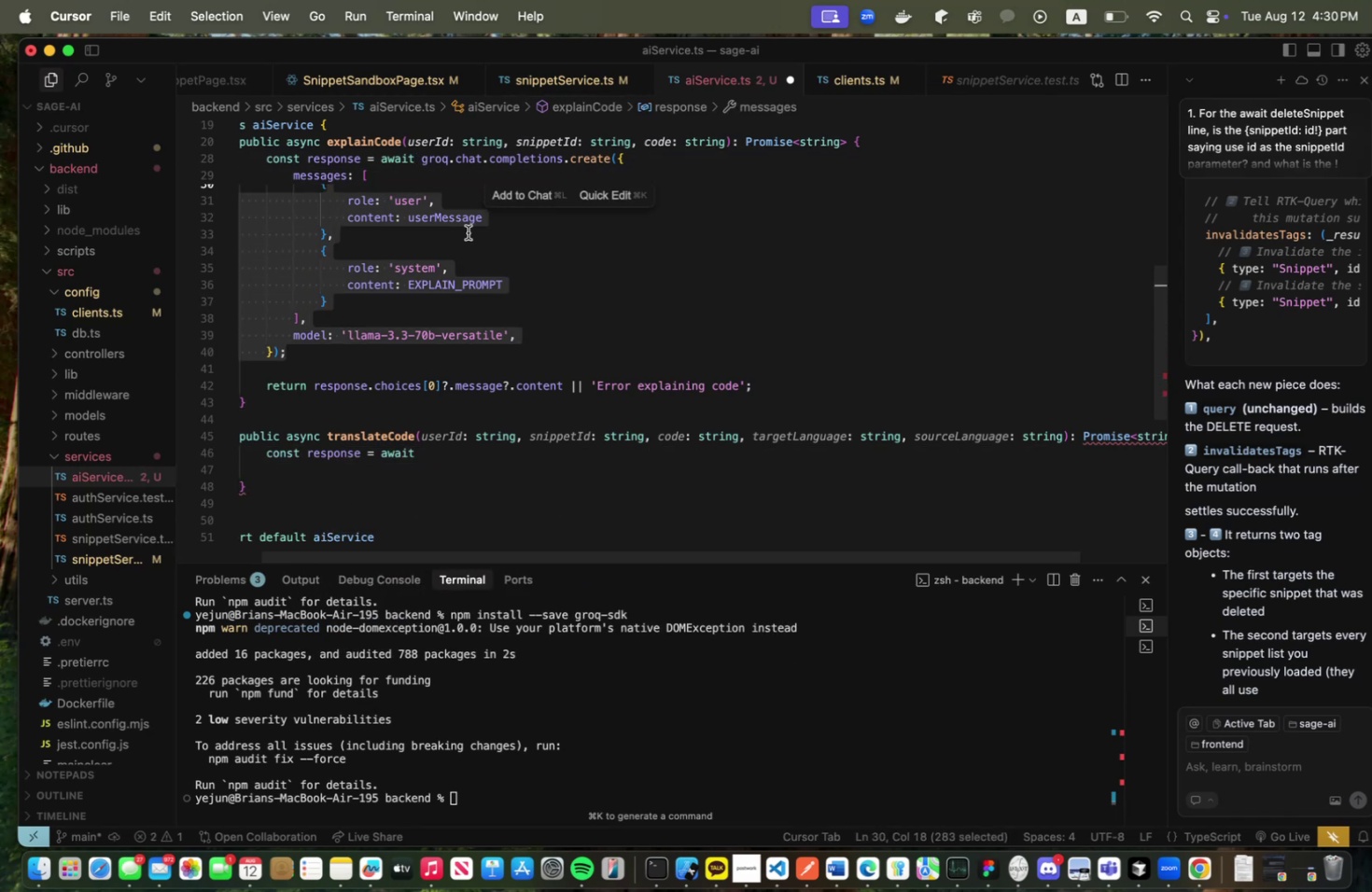 
left_click([403, 312])
 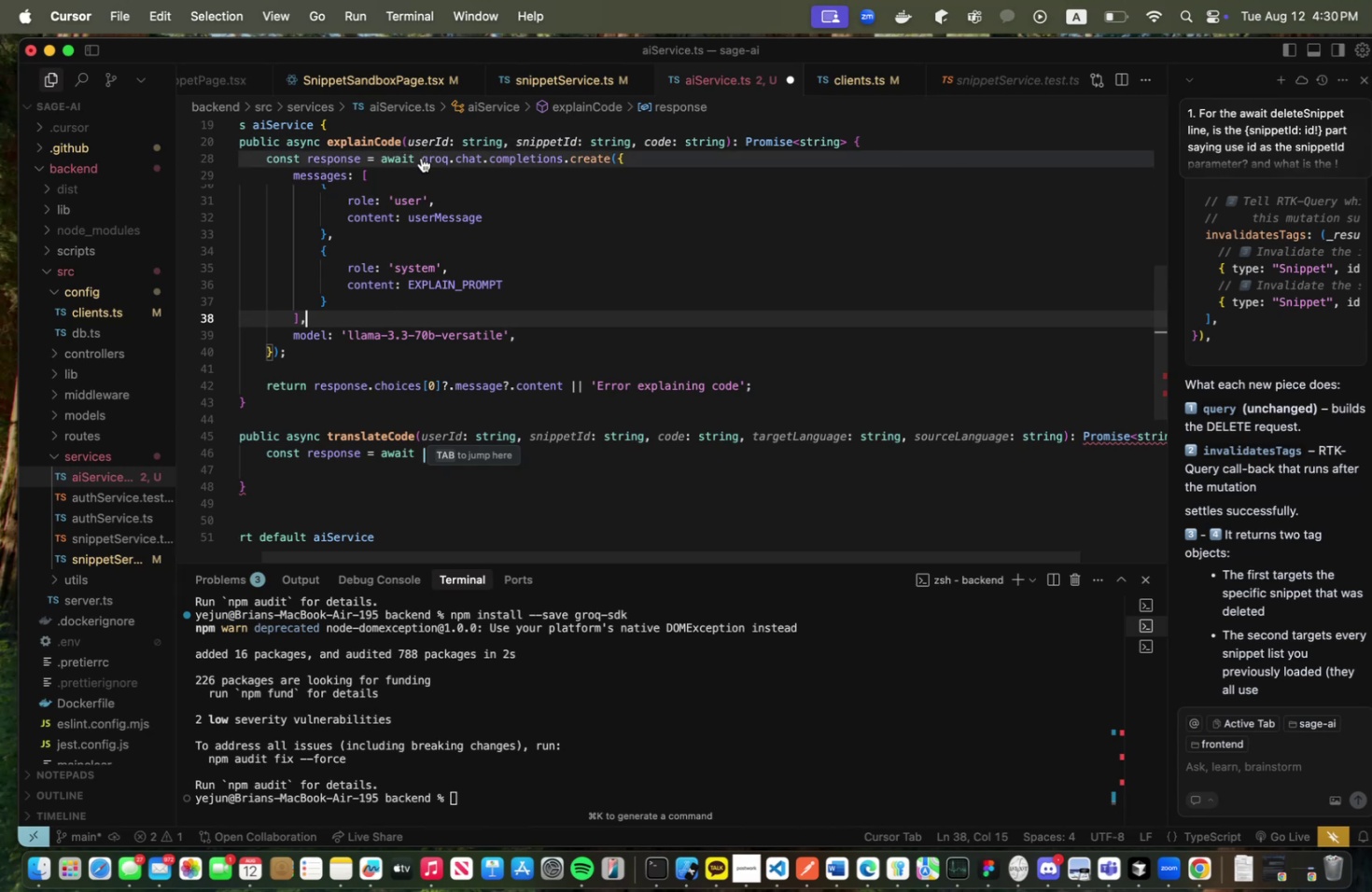 
left_click_drag(start_coordinate=[420, 158], to_coordinate=[440, 167])
 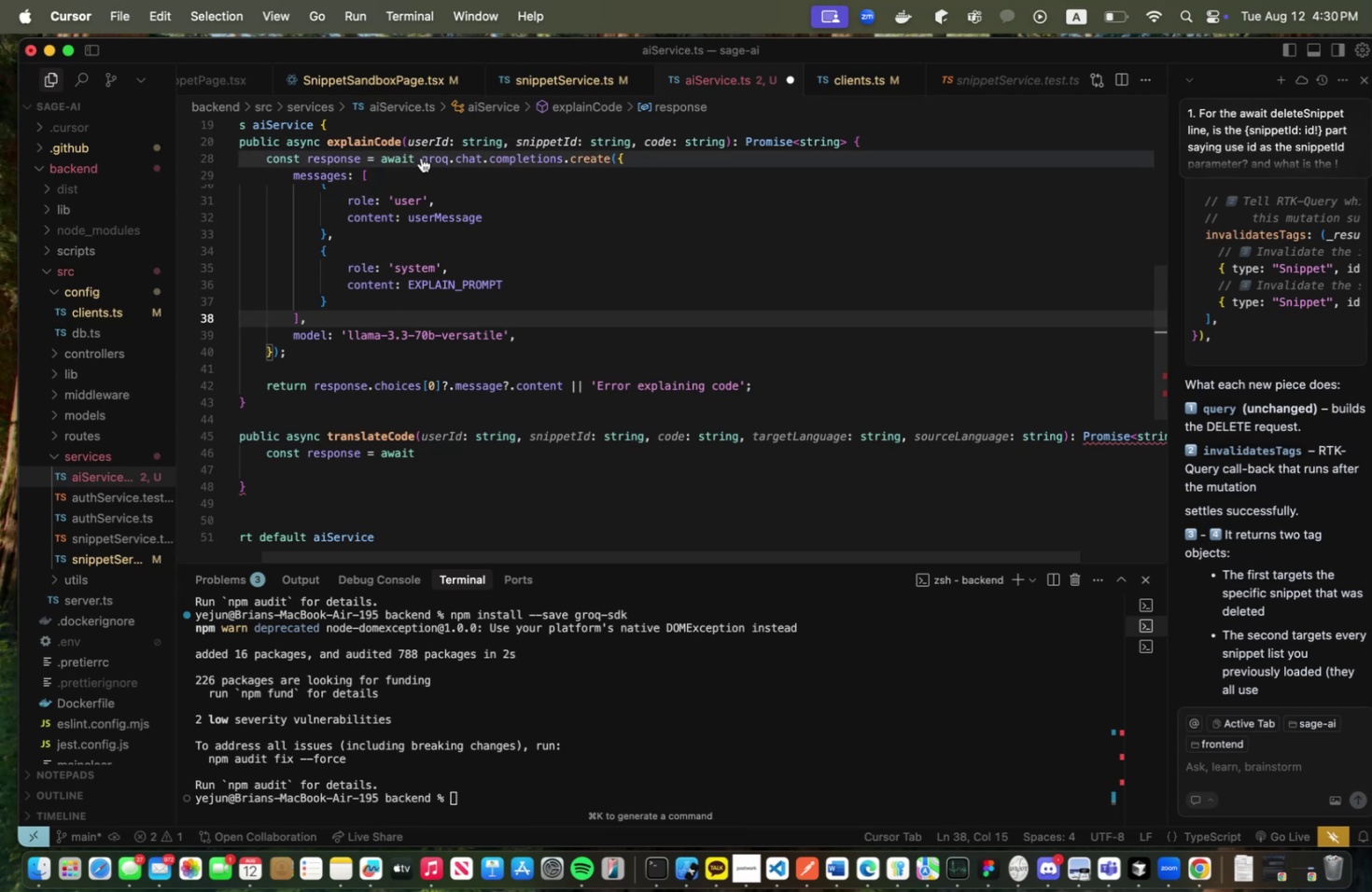 
left_click([418, 158])
 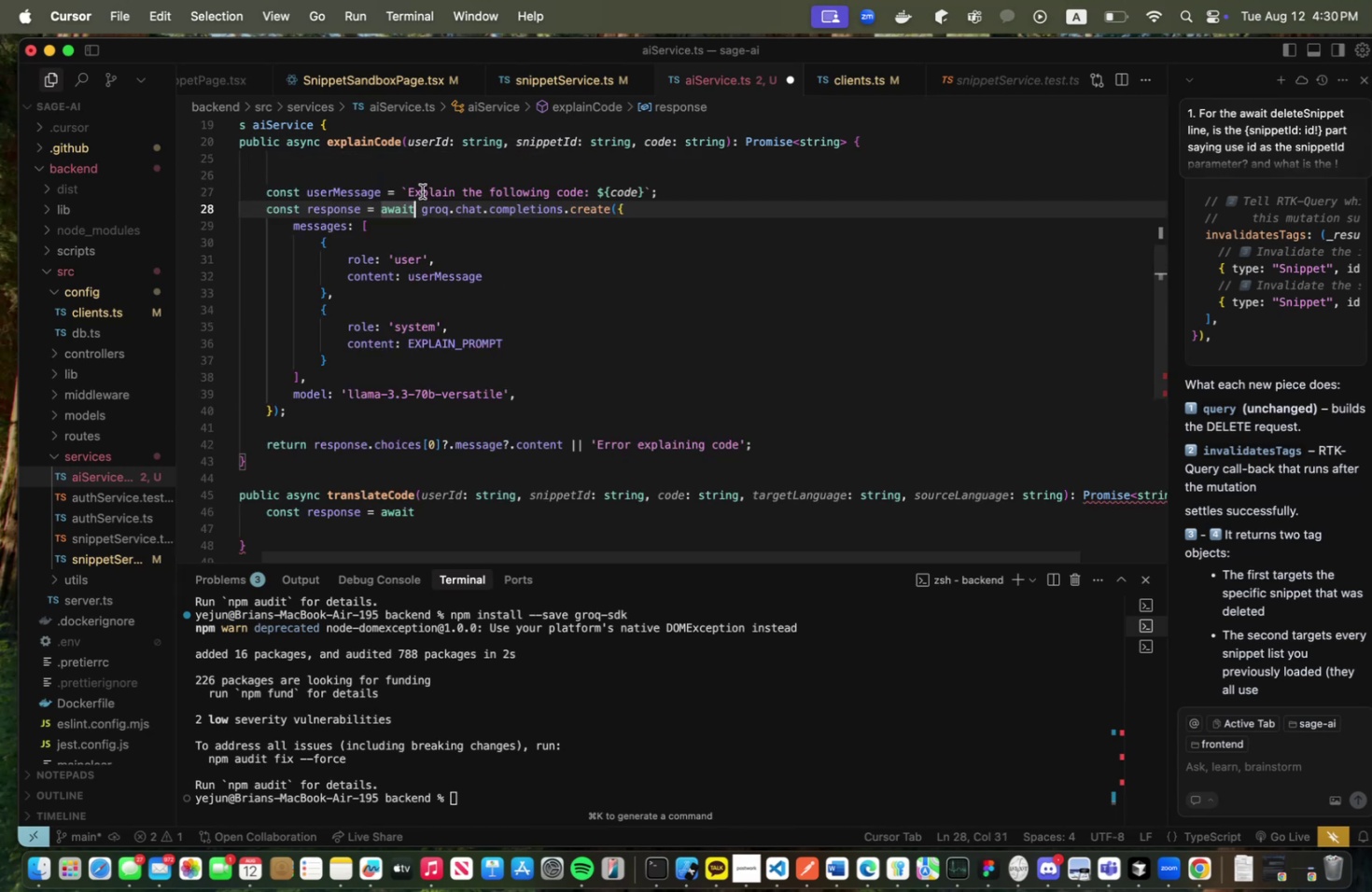 
scroll: coordinate [420, 193], scroll_direction: up, amount: 7.0
 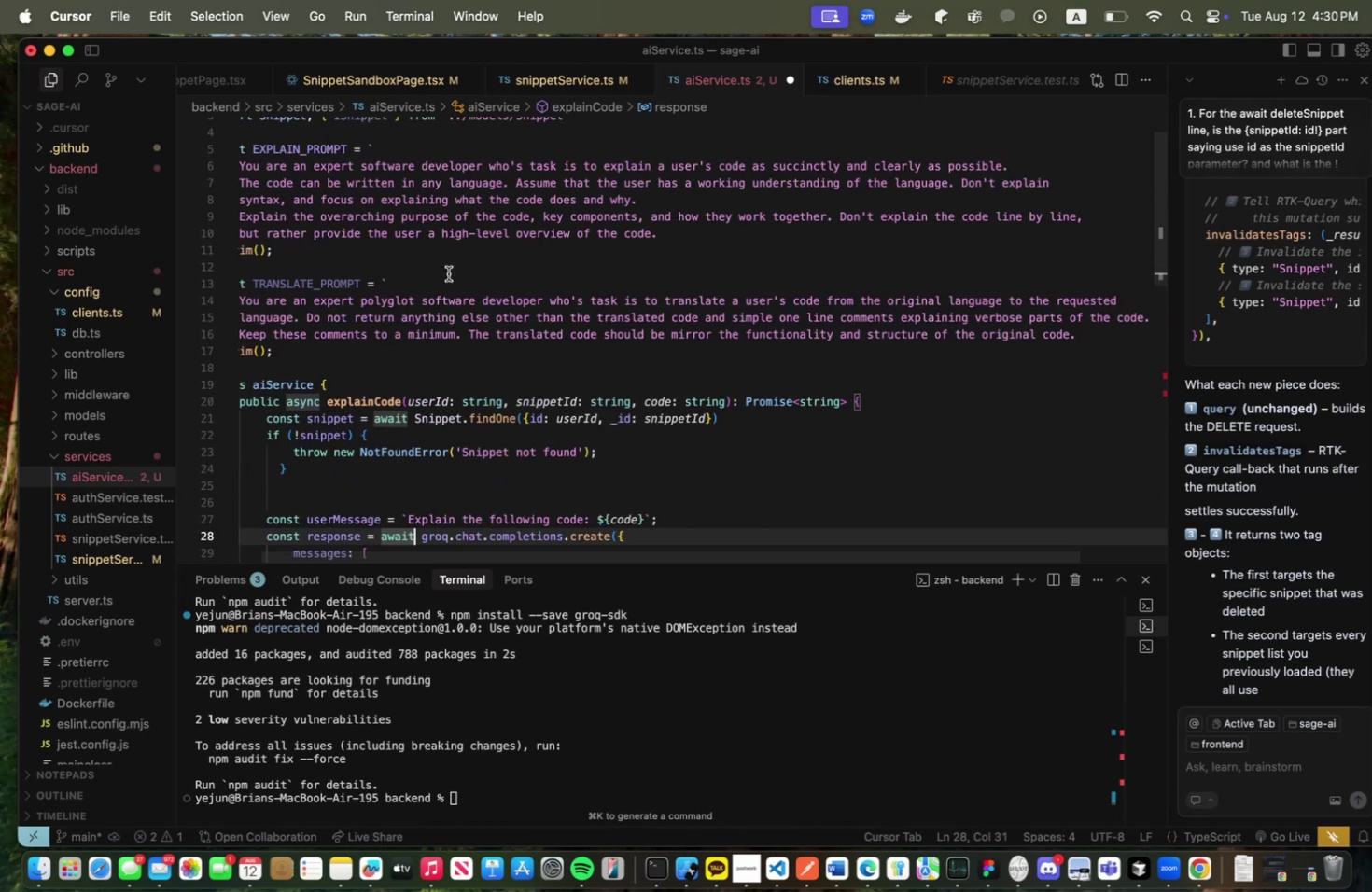 
scroll: coordinate [479, 495], scroll_direction: down, amount: 5.0
 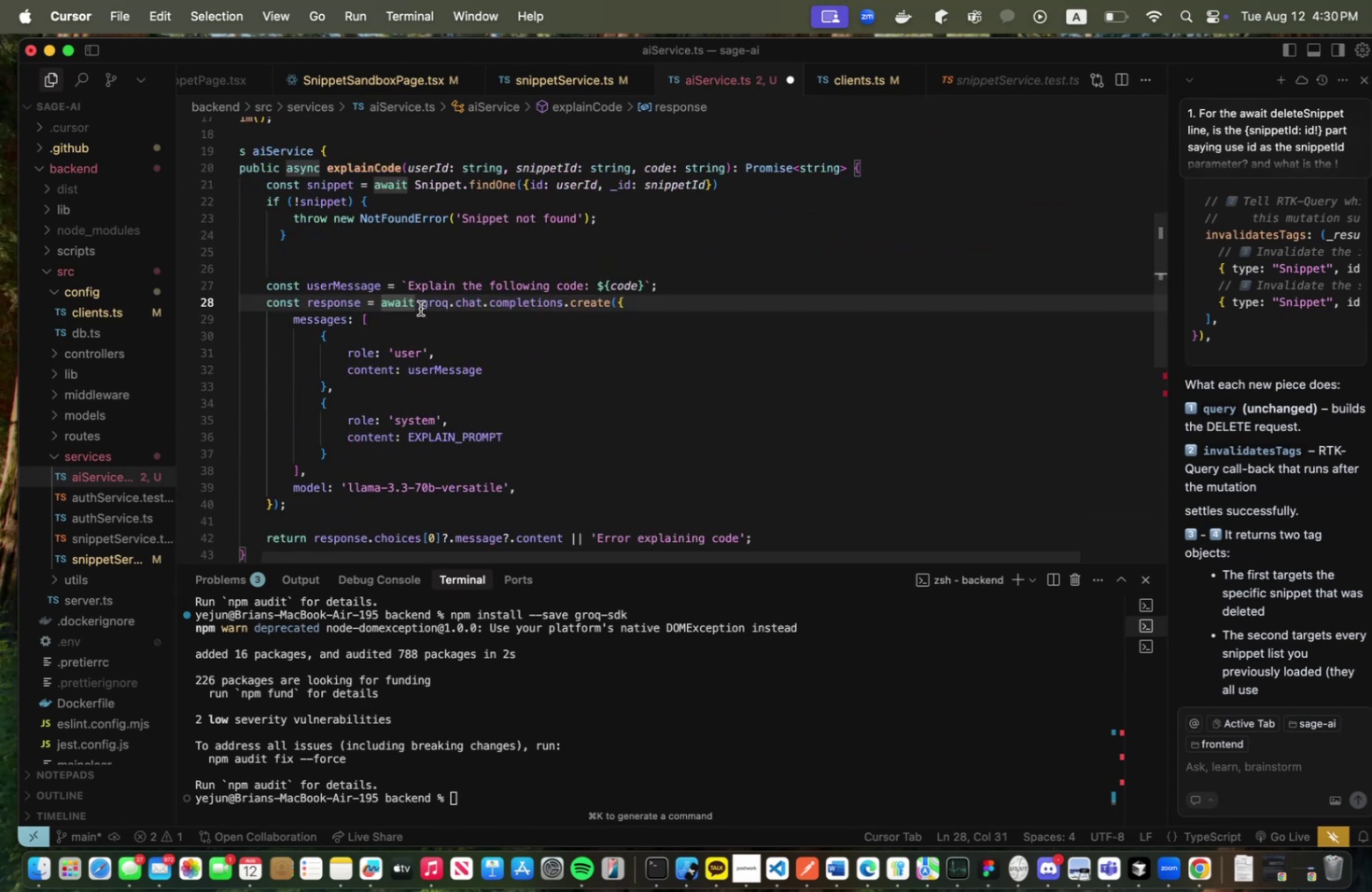 
left_click_drag(start_coordinate=[420, 308], to_coordinate=[341, 502])
 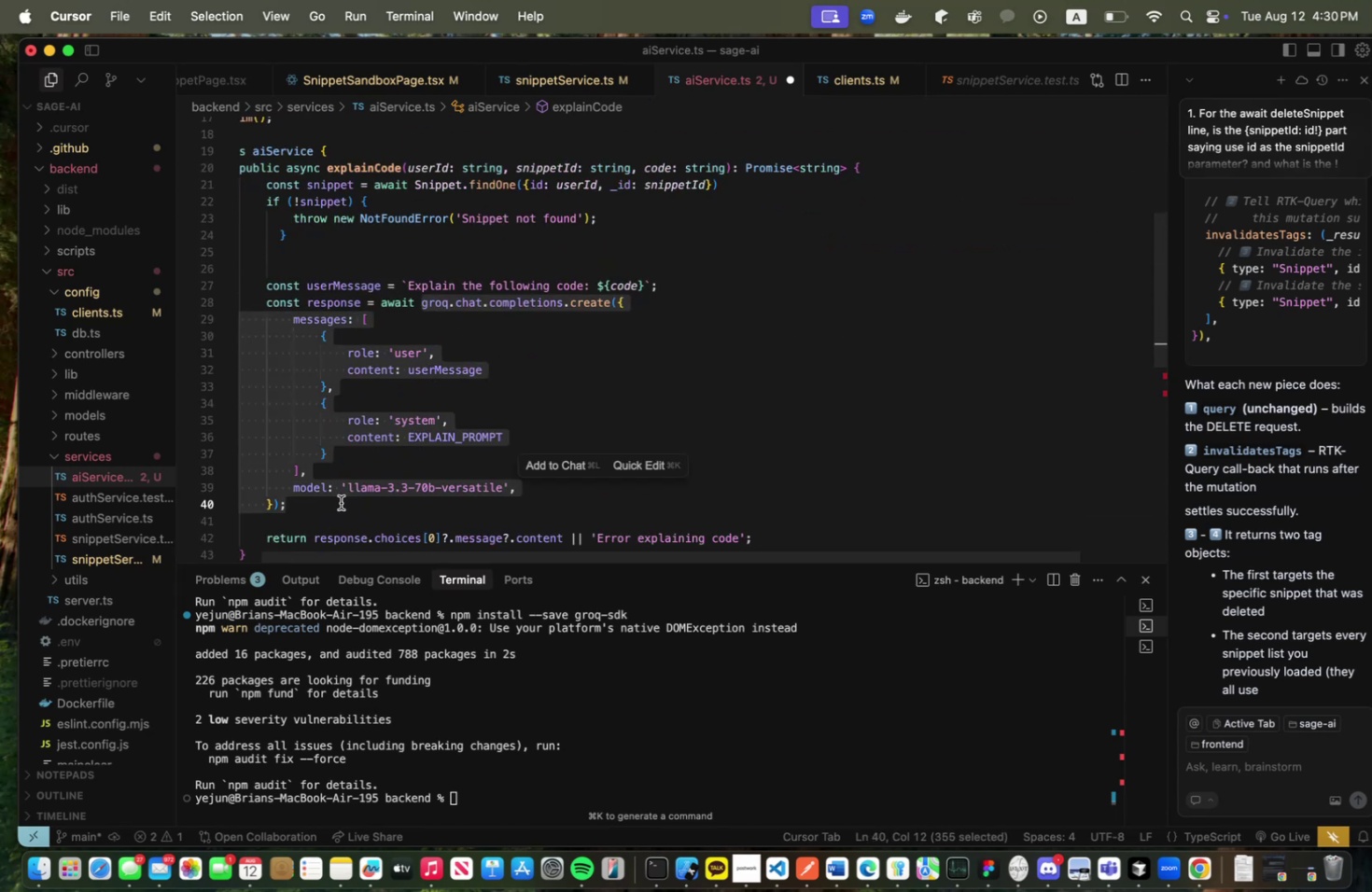 
key(Meta+C)
 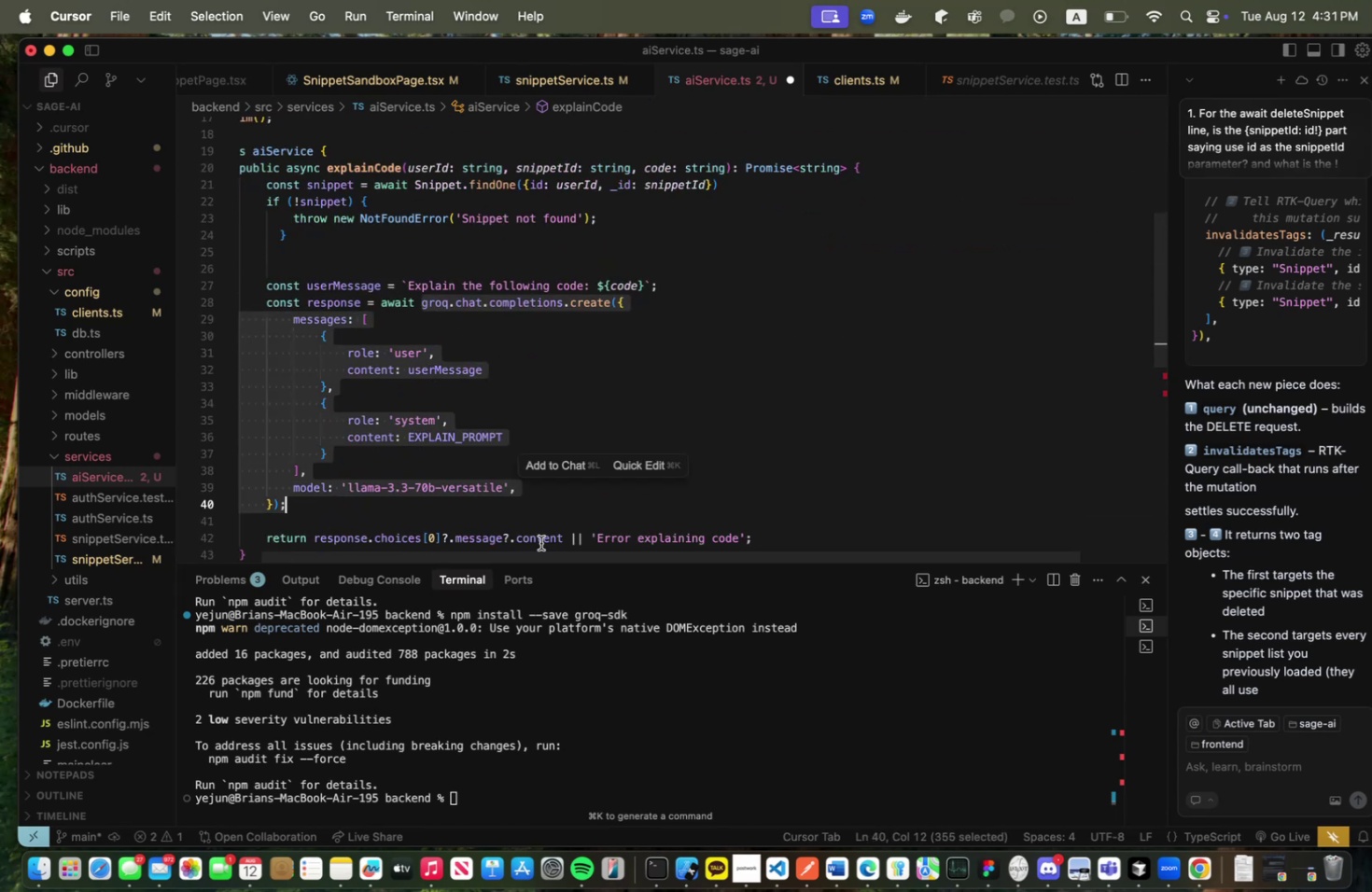 
scroll: coordinate [540, 542], scroll_direction: down, amount: 5.0
 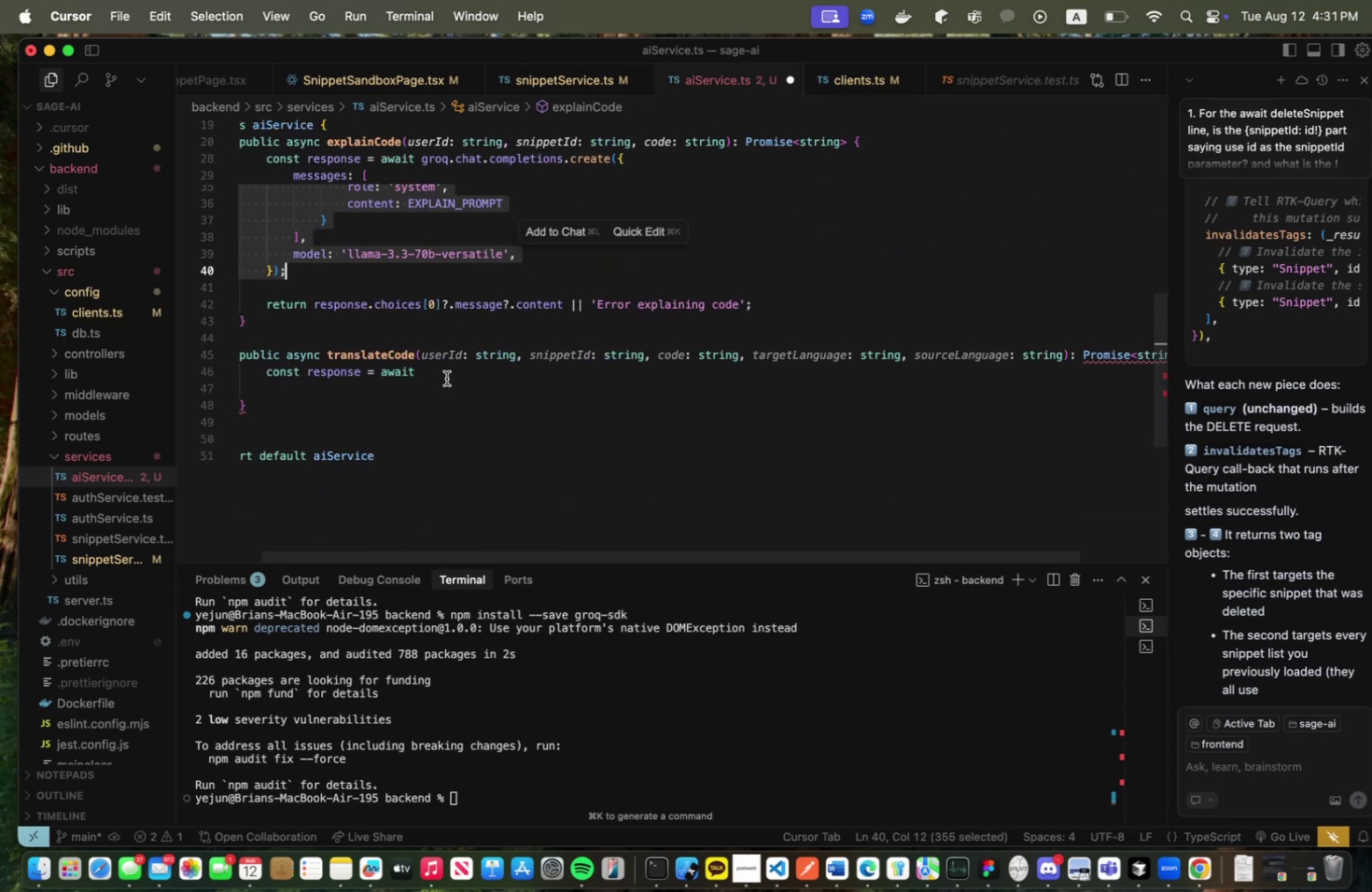 
left_click([446, 378])
 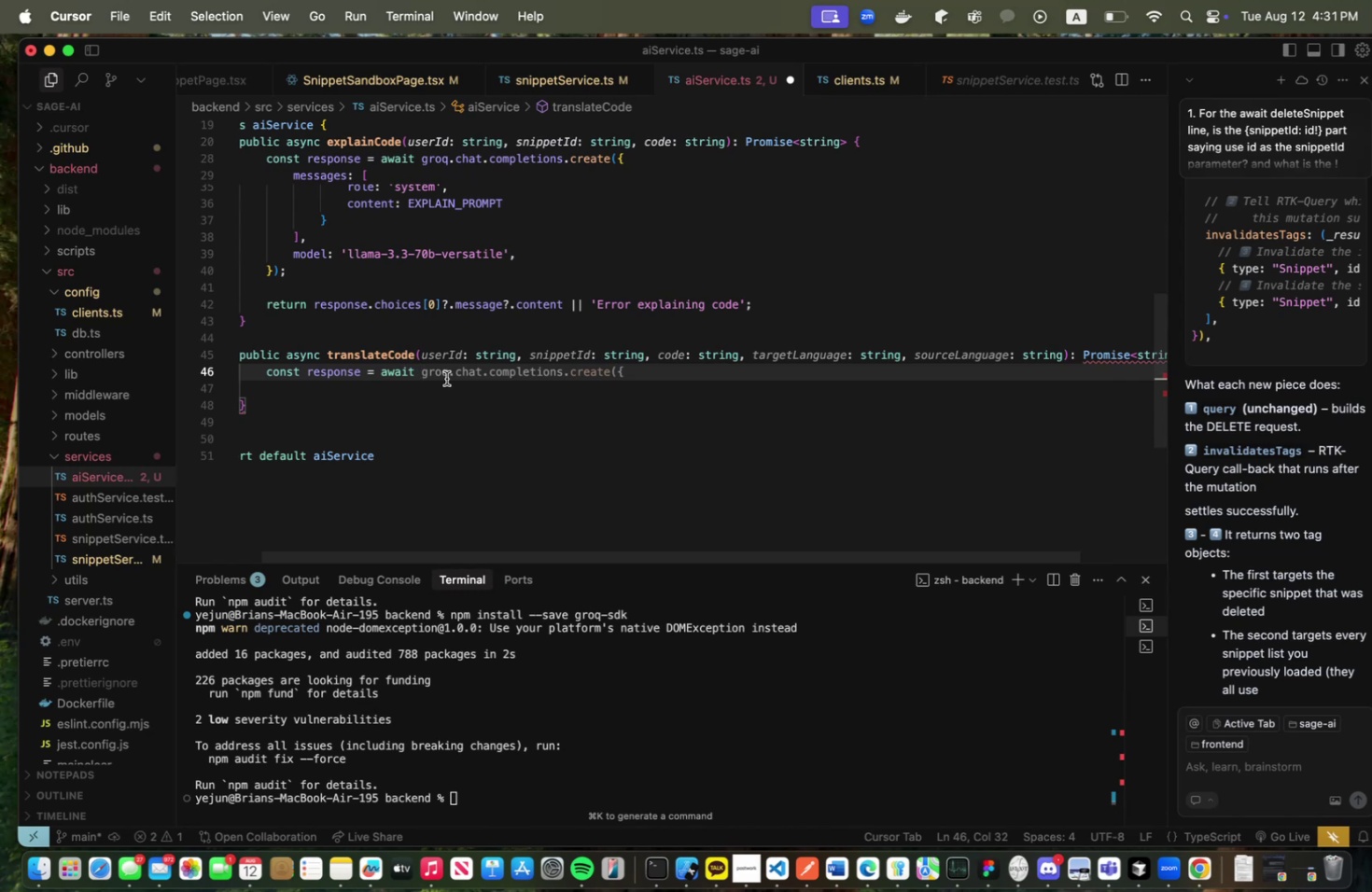 
key(Meta+V)
 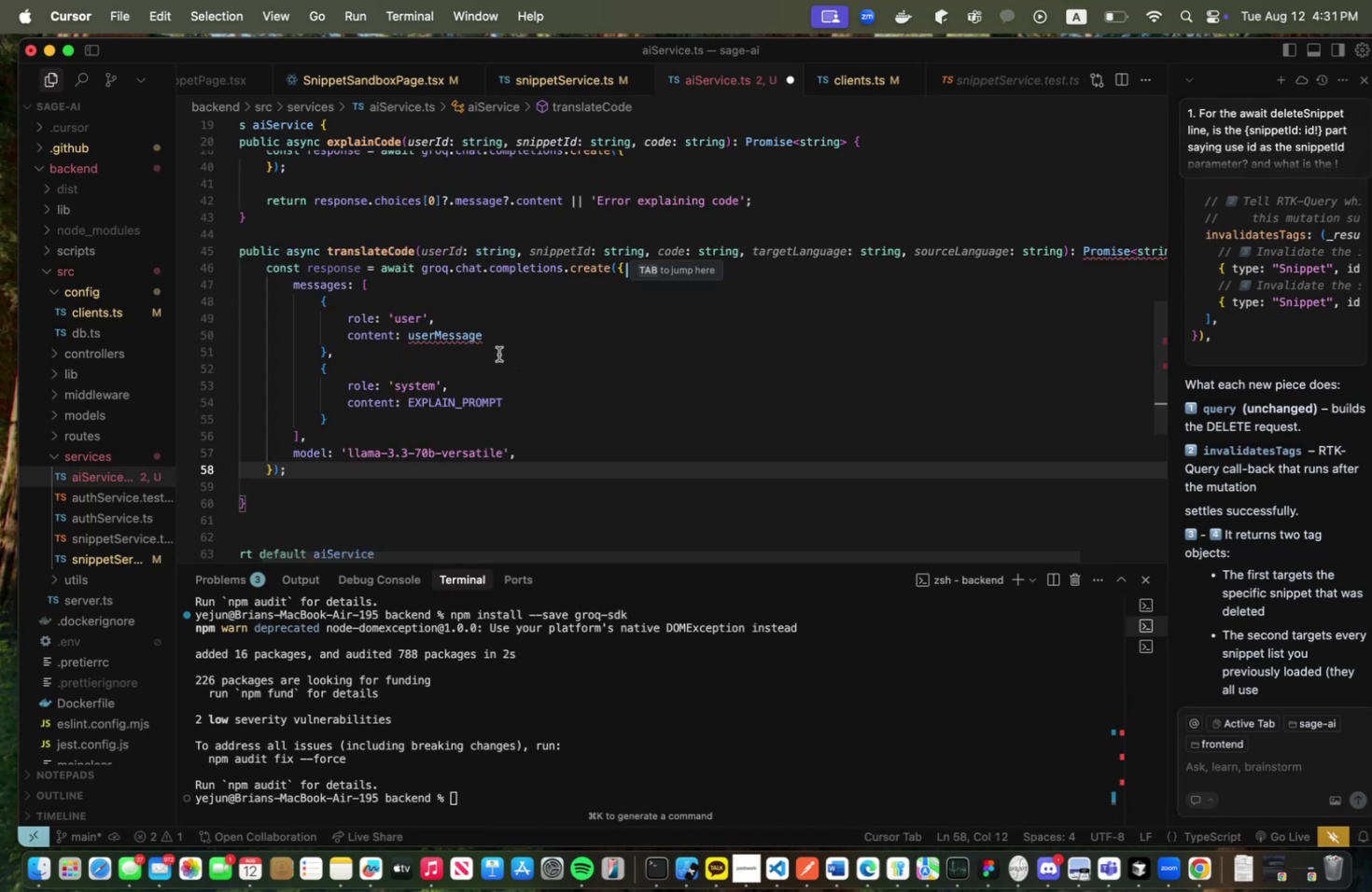 
mouse_move([489, 369])
 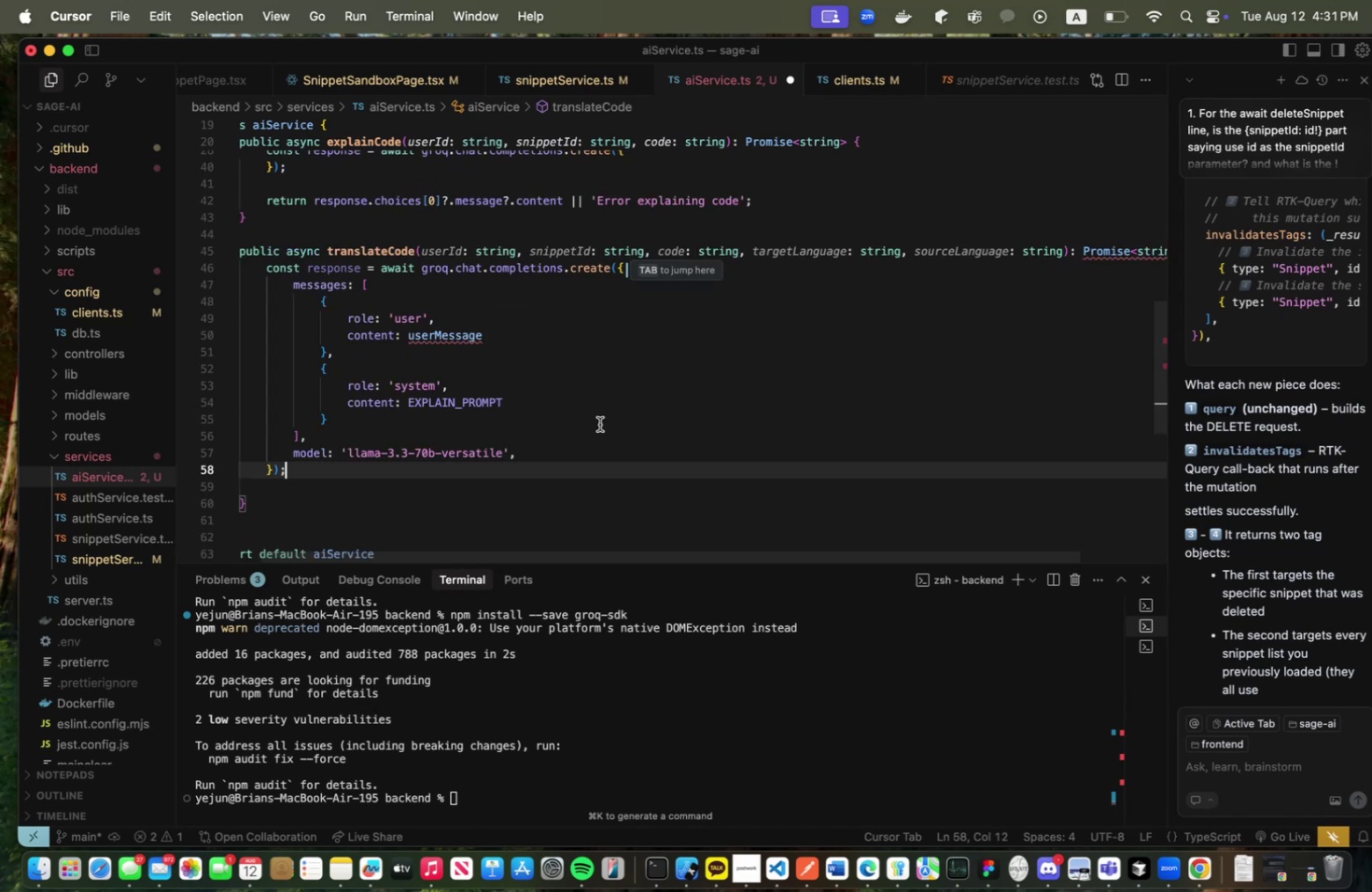 
scroll: coordinate [599, 424], scroll_direction: up, amount: 2.0
 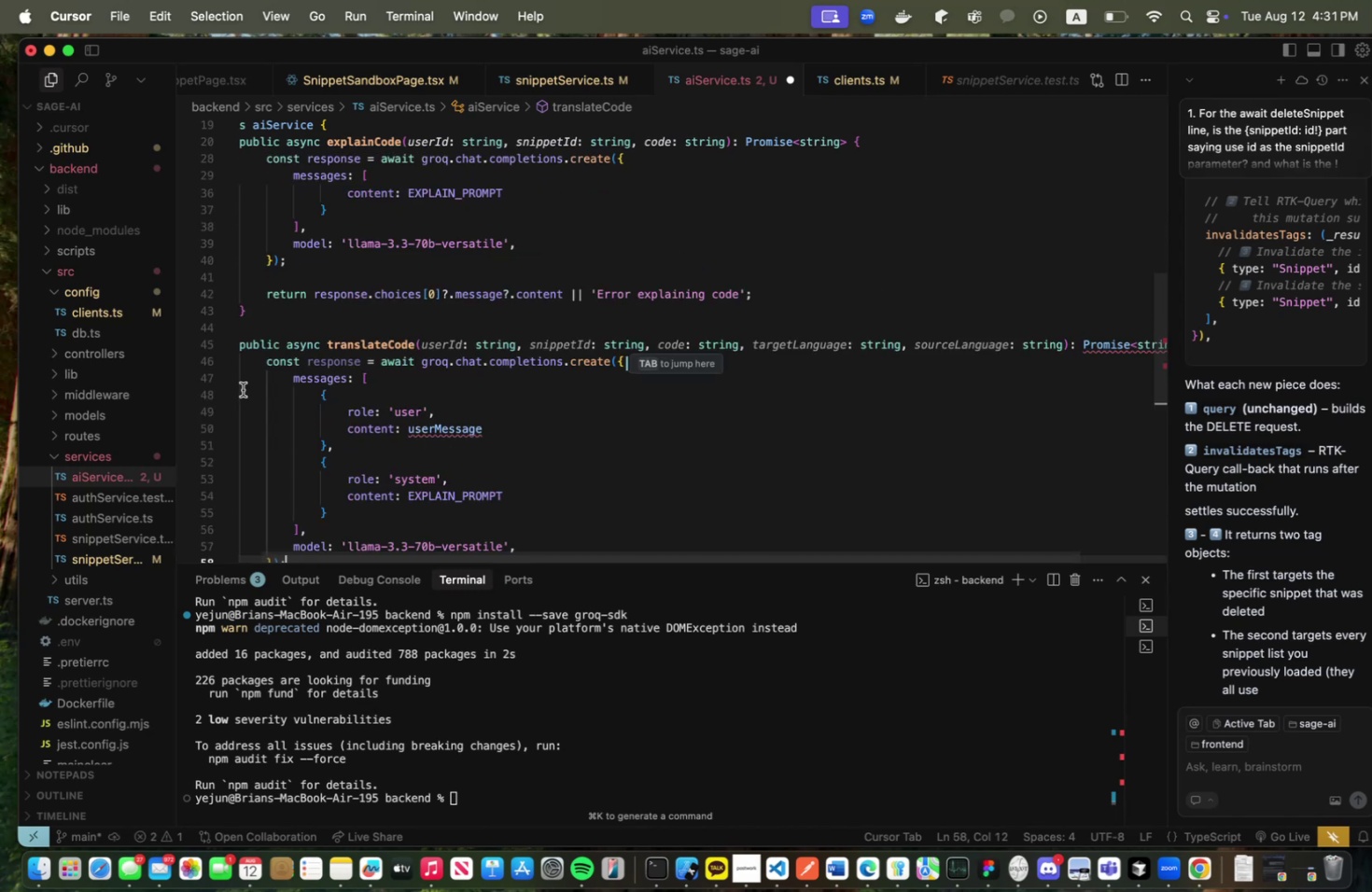 
left_click([264, 366])
 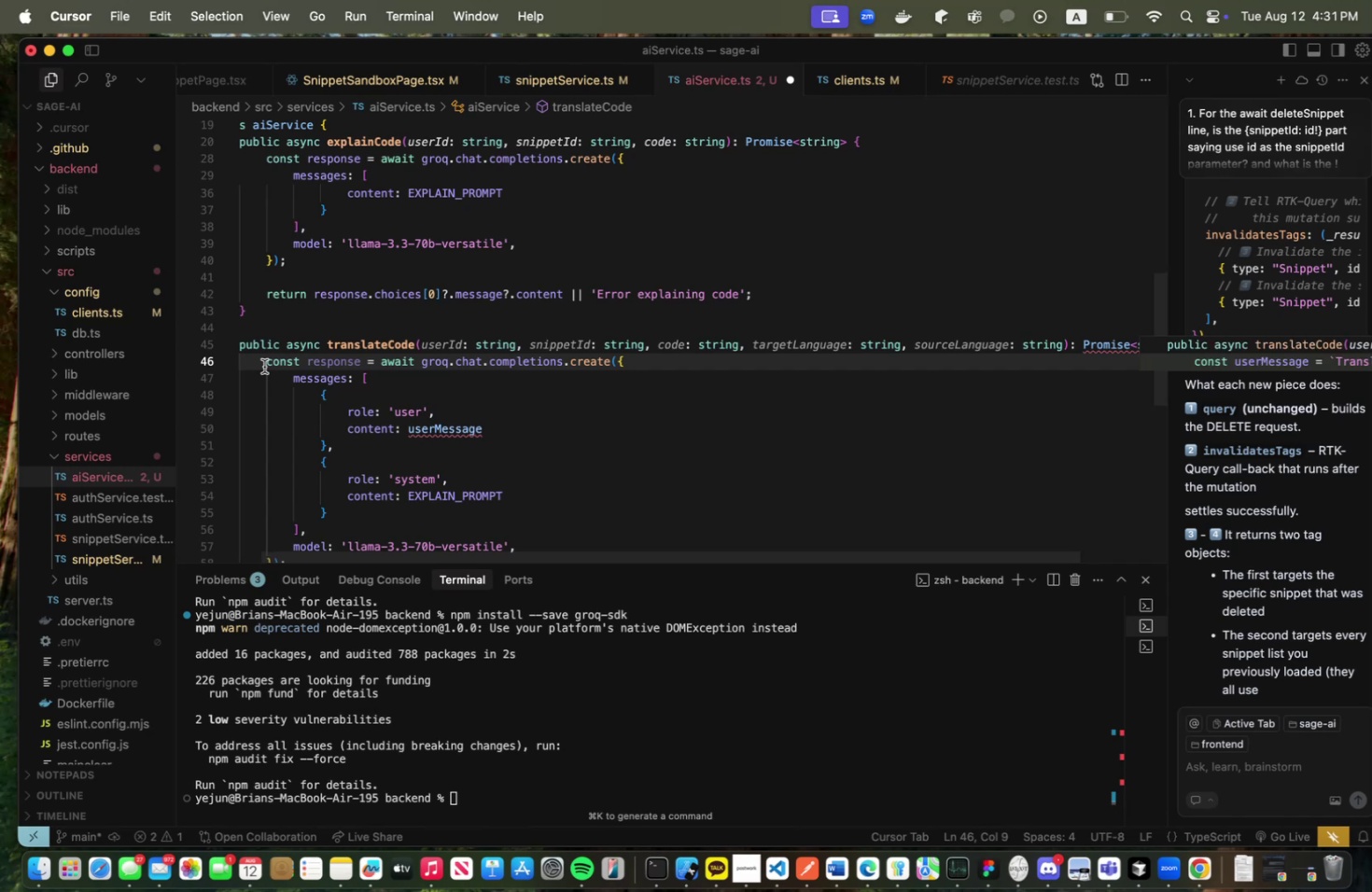 
key(Enter)
 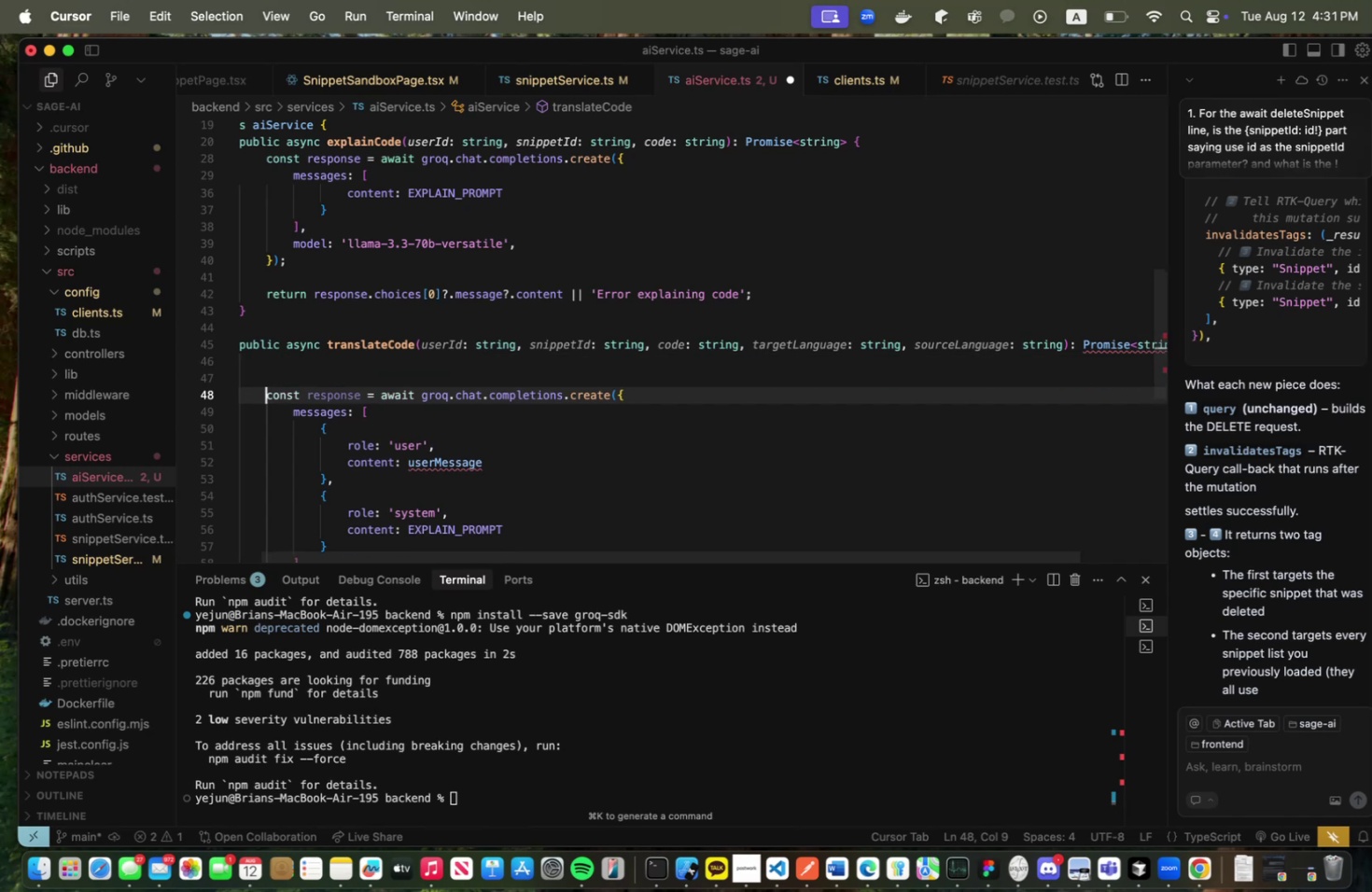 
key(Enter)
 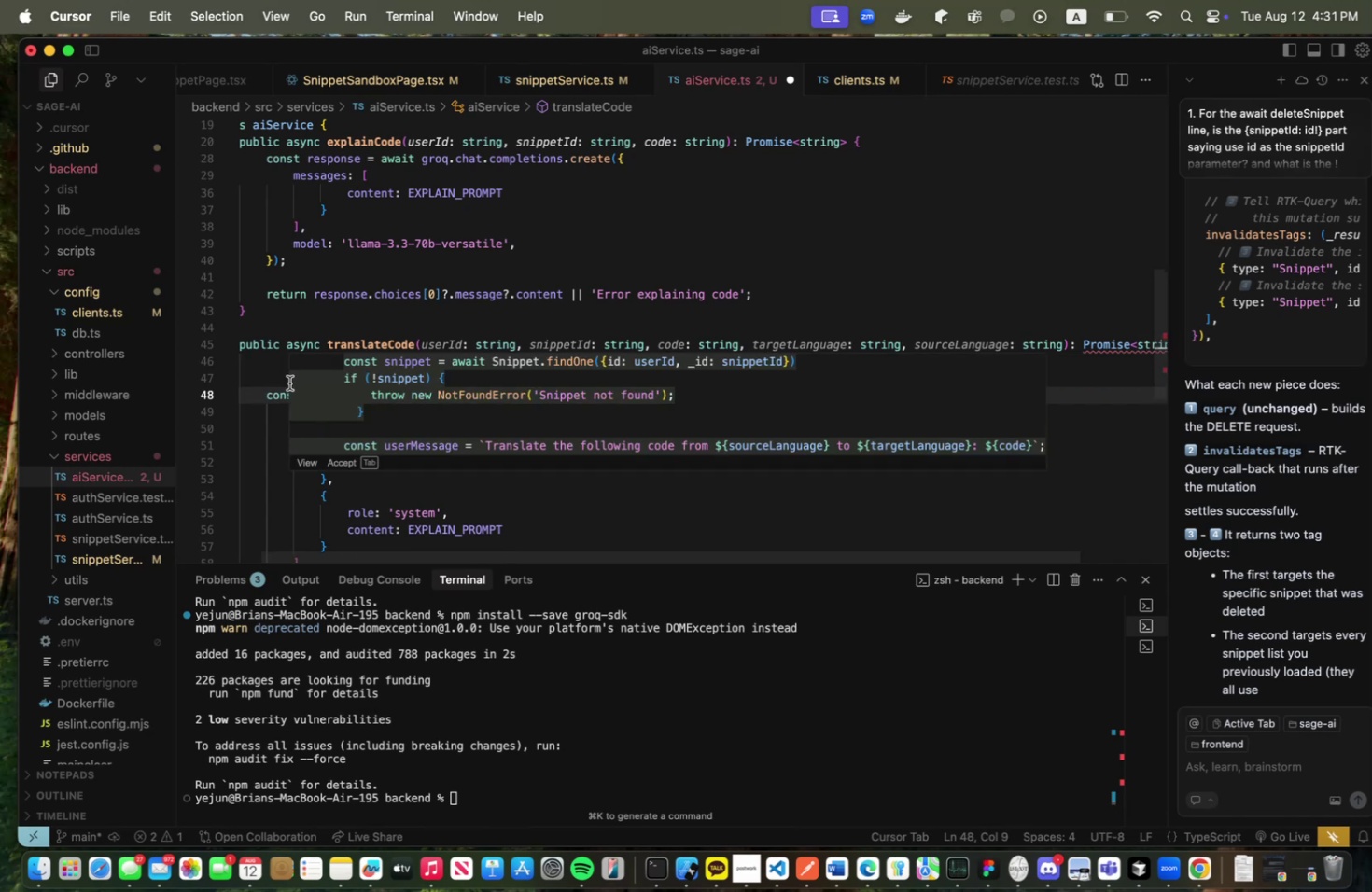 
left_click([281, 382])
 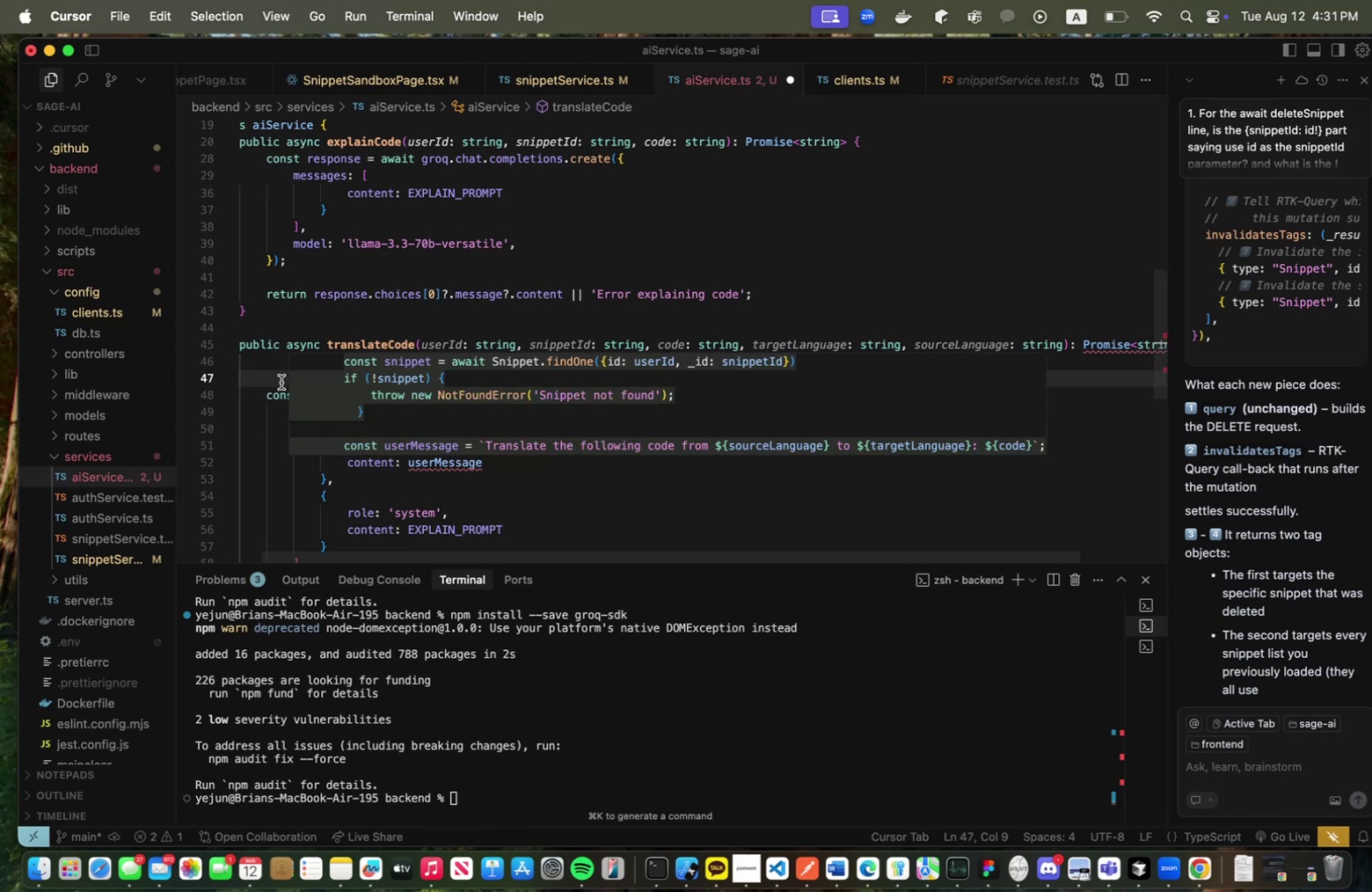 
type(const userMessage: `Translate thi)
key(Backspace)
key(Backspace)
key(Backspace)
type(${cpode)
key(Backspace)
key(Backspace)
key(Backspace)
type(de} from ${sourceLanguage} tpo)
key(Backspace)
key(Backspace)
type(p)
key(Backspace)
type(o {)
key(Backspace)
type(${targetLanb)
key(Backspace)
type(guage})
 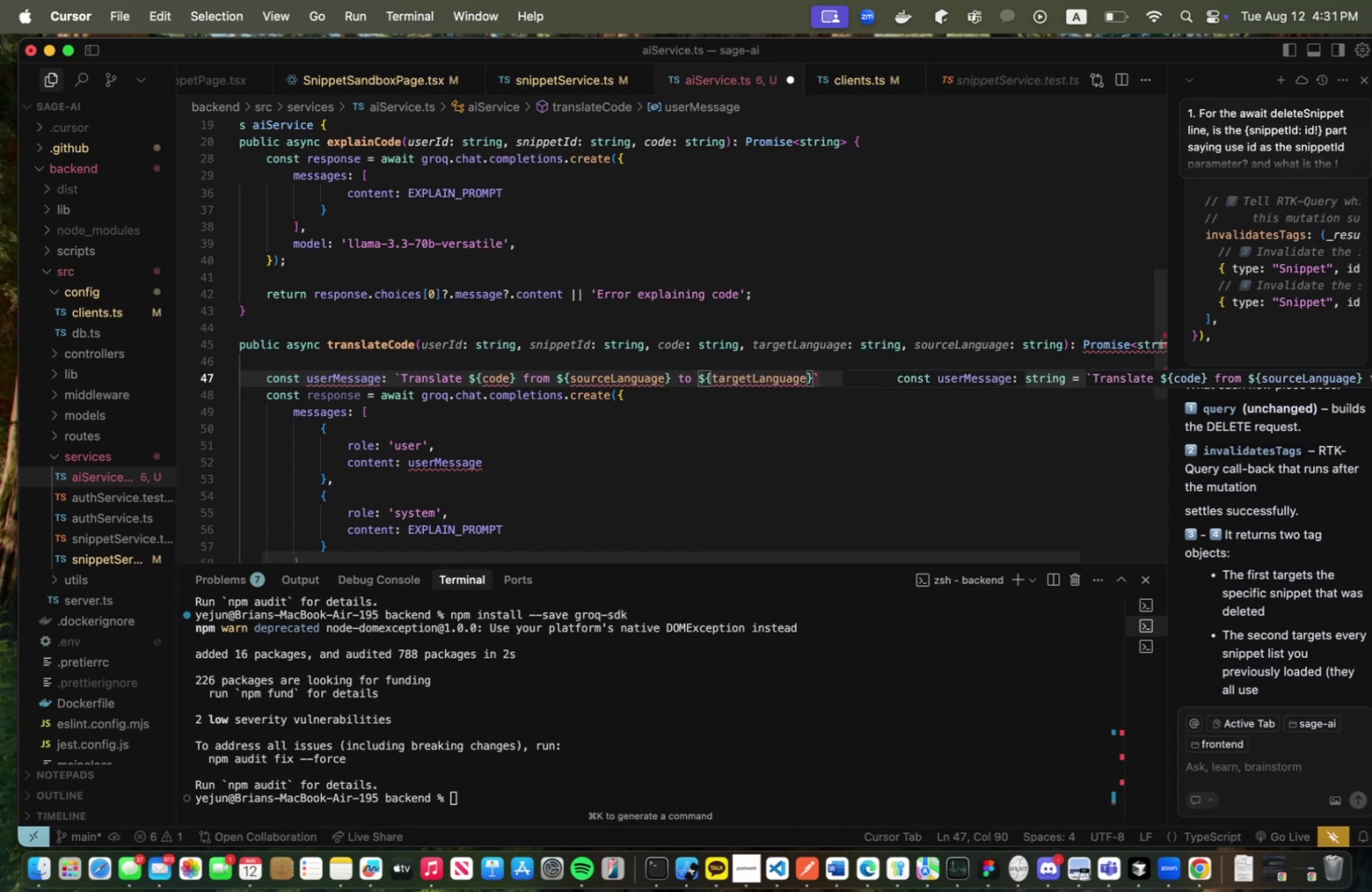 
key(Meta+CommandLeft)
 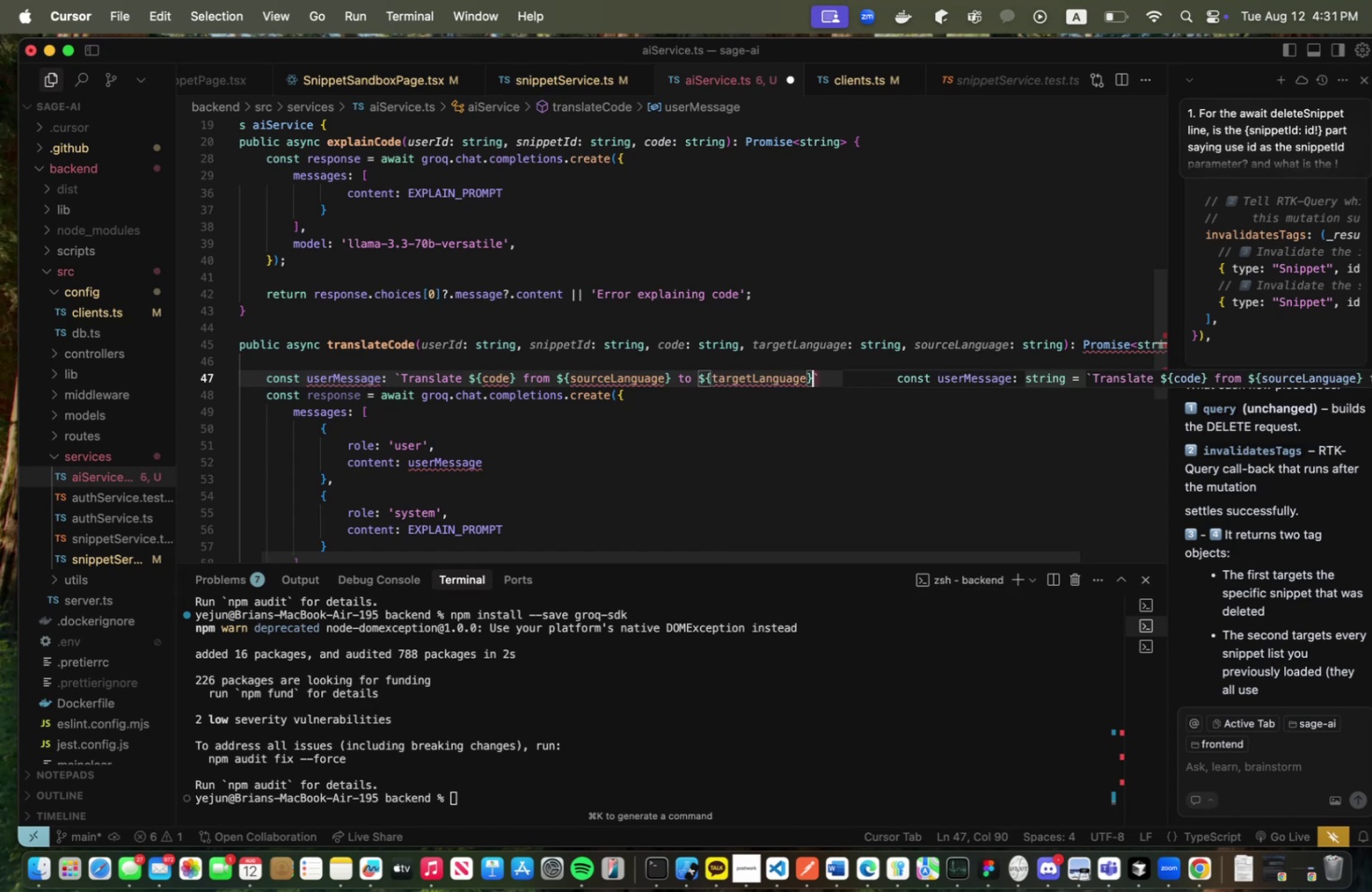 
key(Meta+S)
 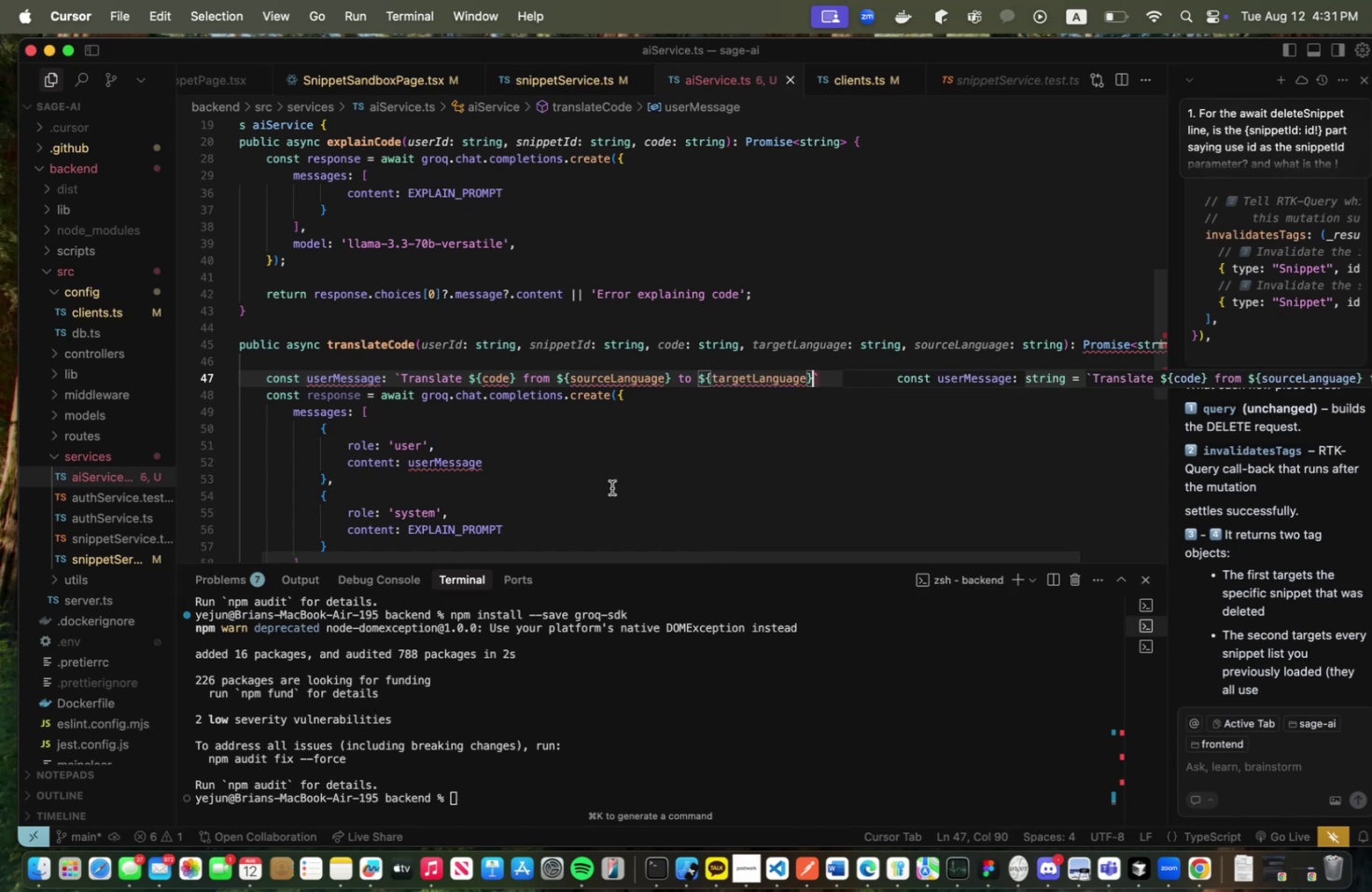 
left_click([611, 487])
 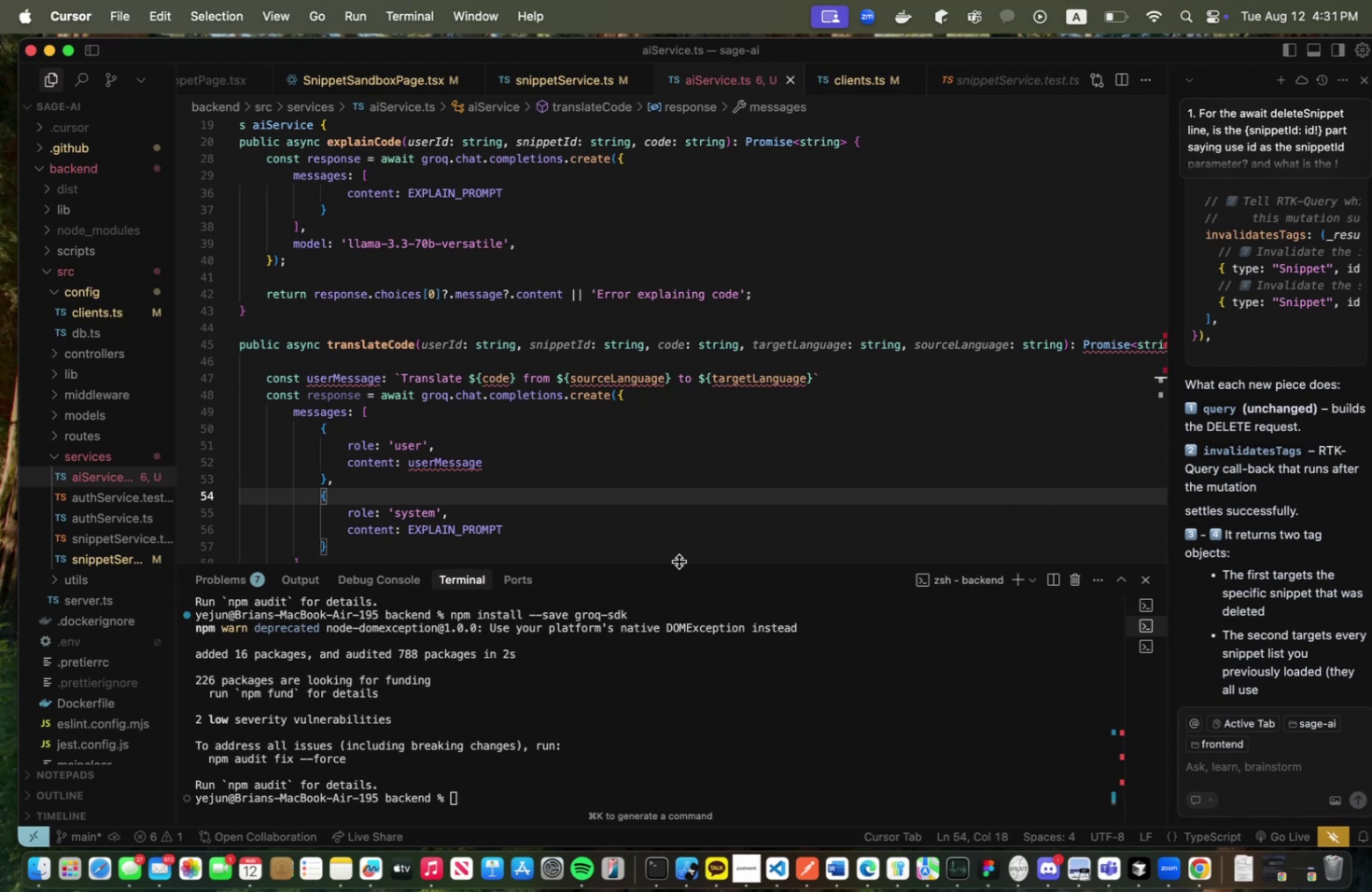 
wait(6.52)
 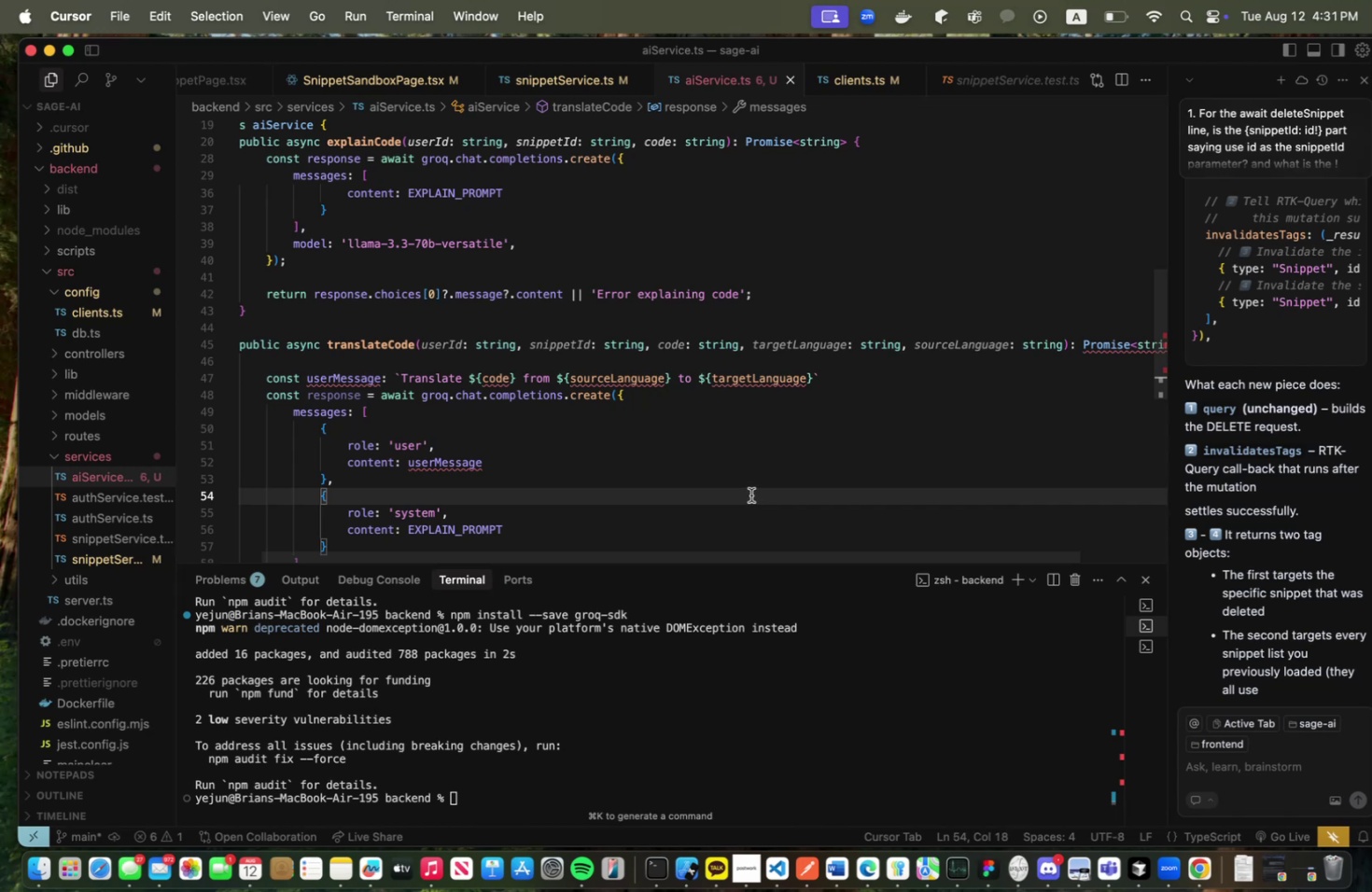 
mouse_move([338, 394])
 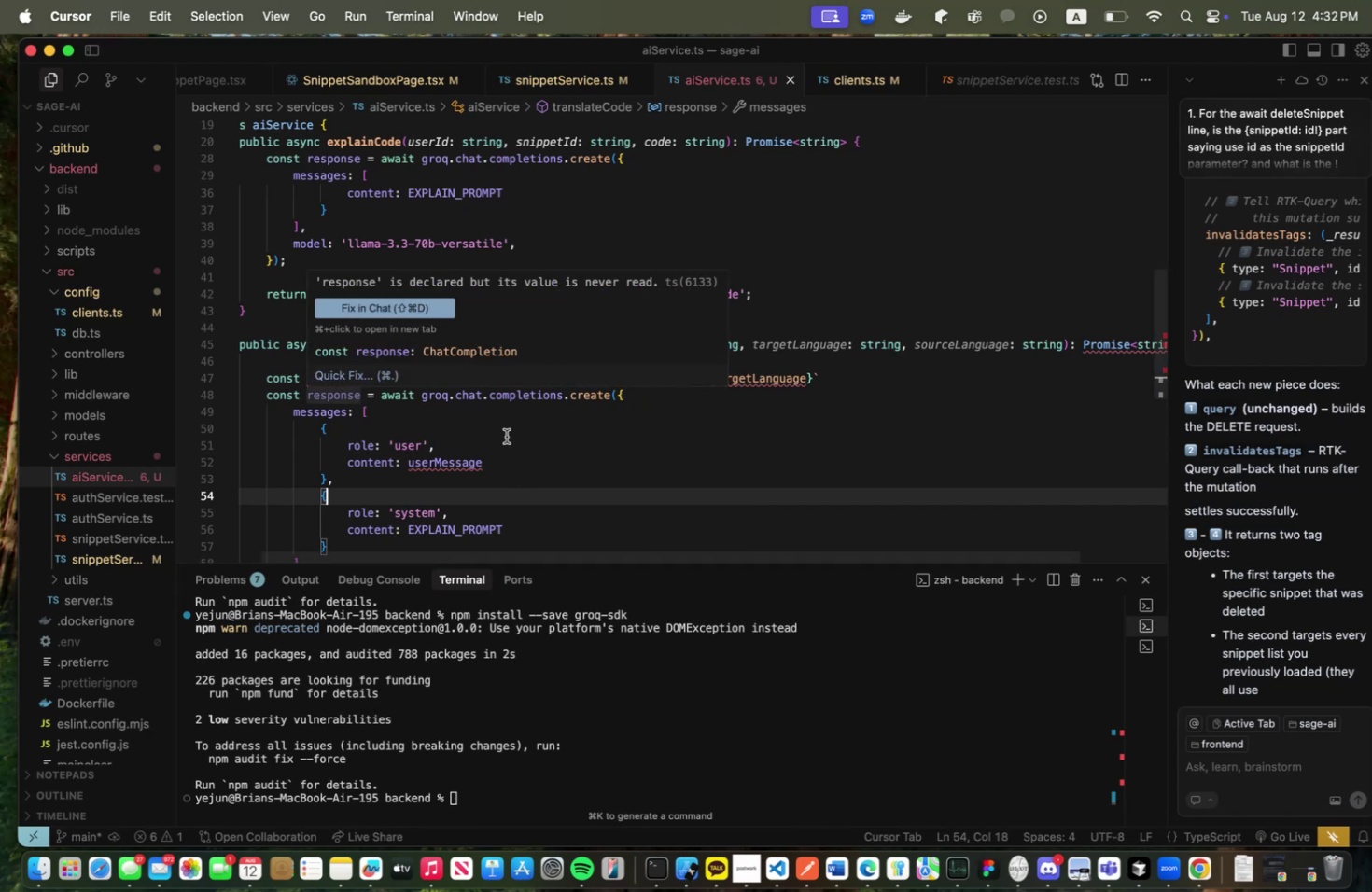 
left_click([506, 436])
 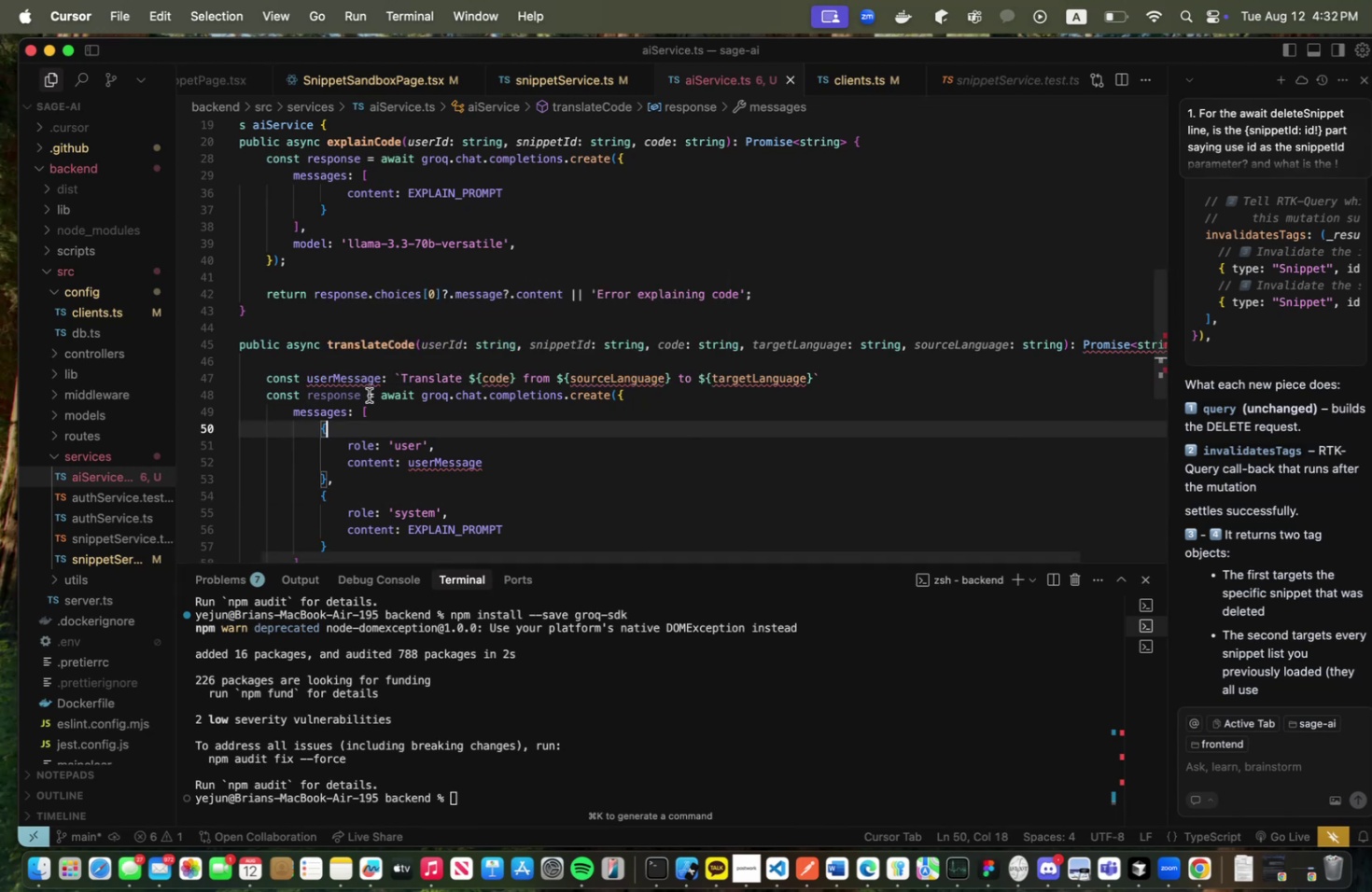 
mouse_move([372, 399])
 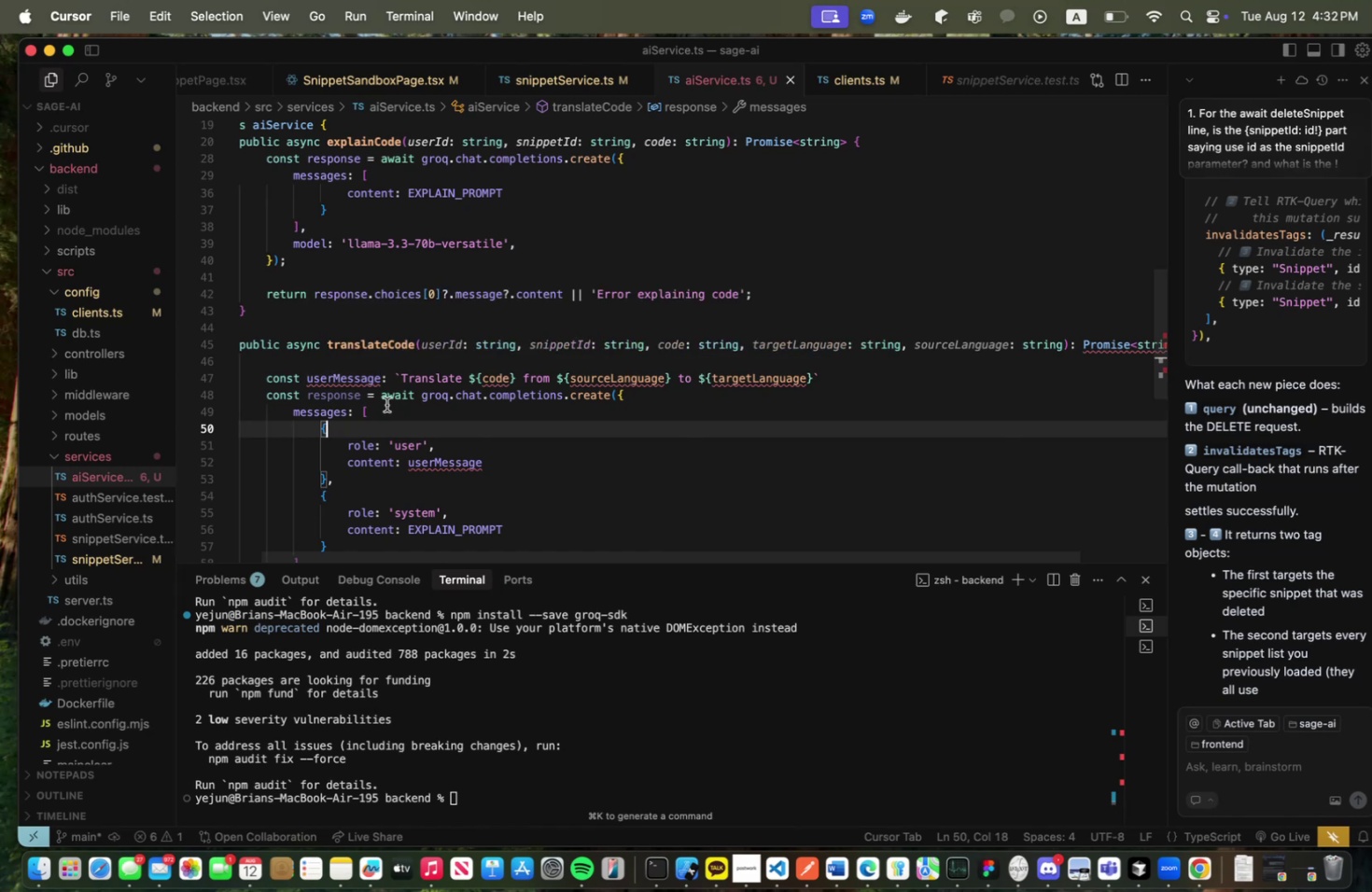 
scroll: coordinate [386, 404], scroll_direction: up, amount: 9.0
 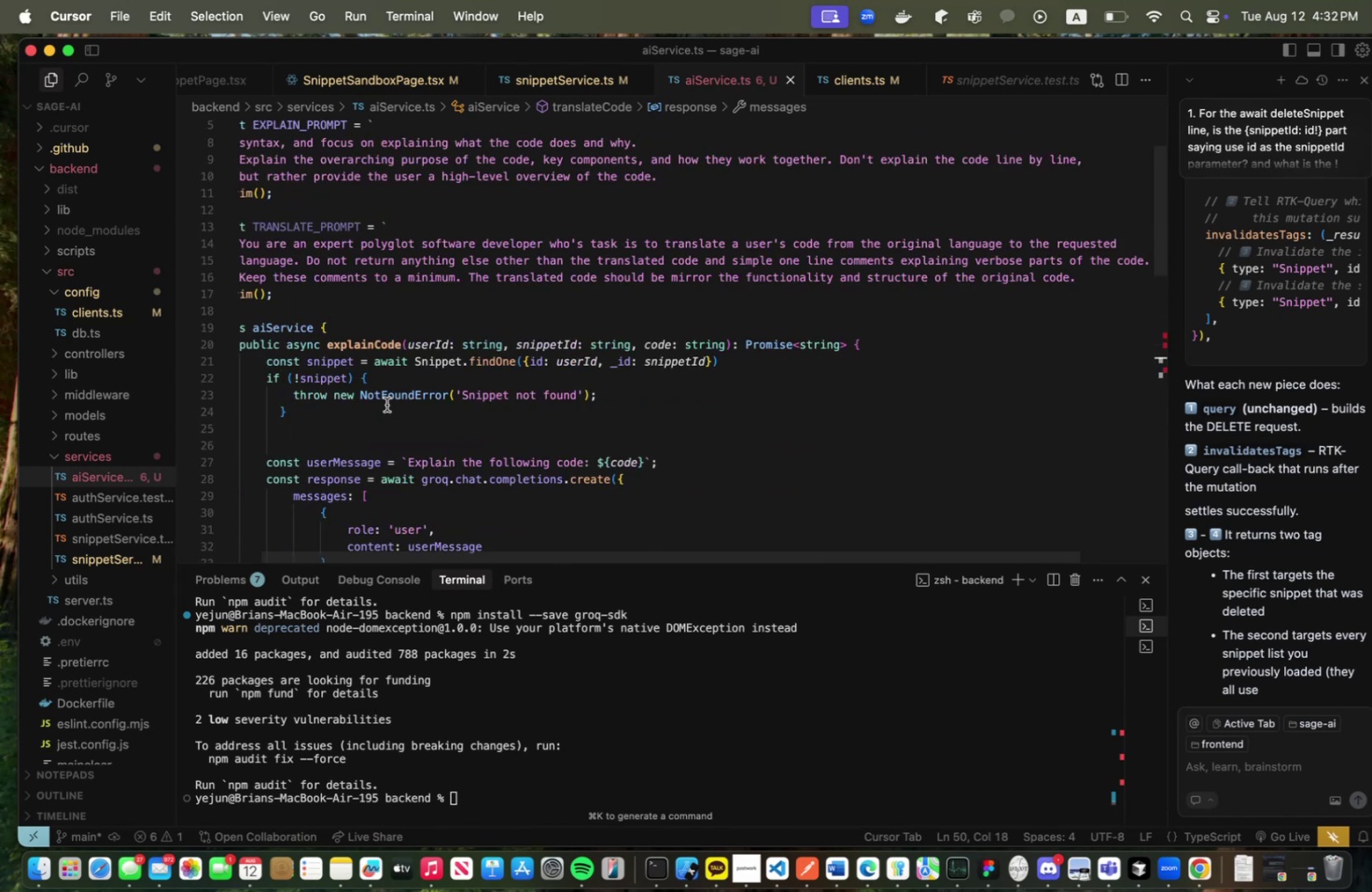 
scroll: coordinate [386, 404], scroll_direction: down, amount: 8.0
 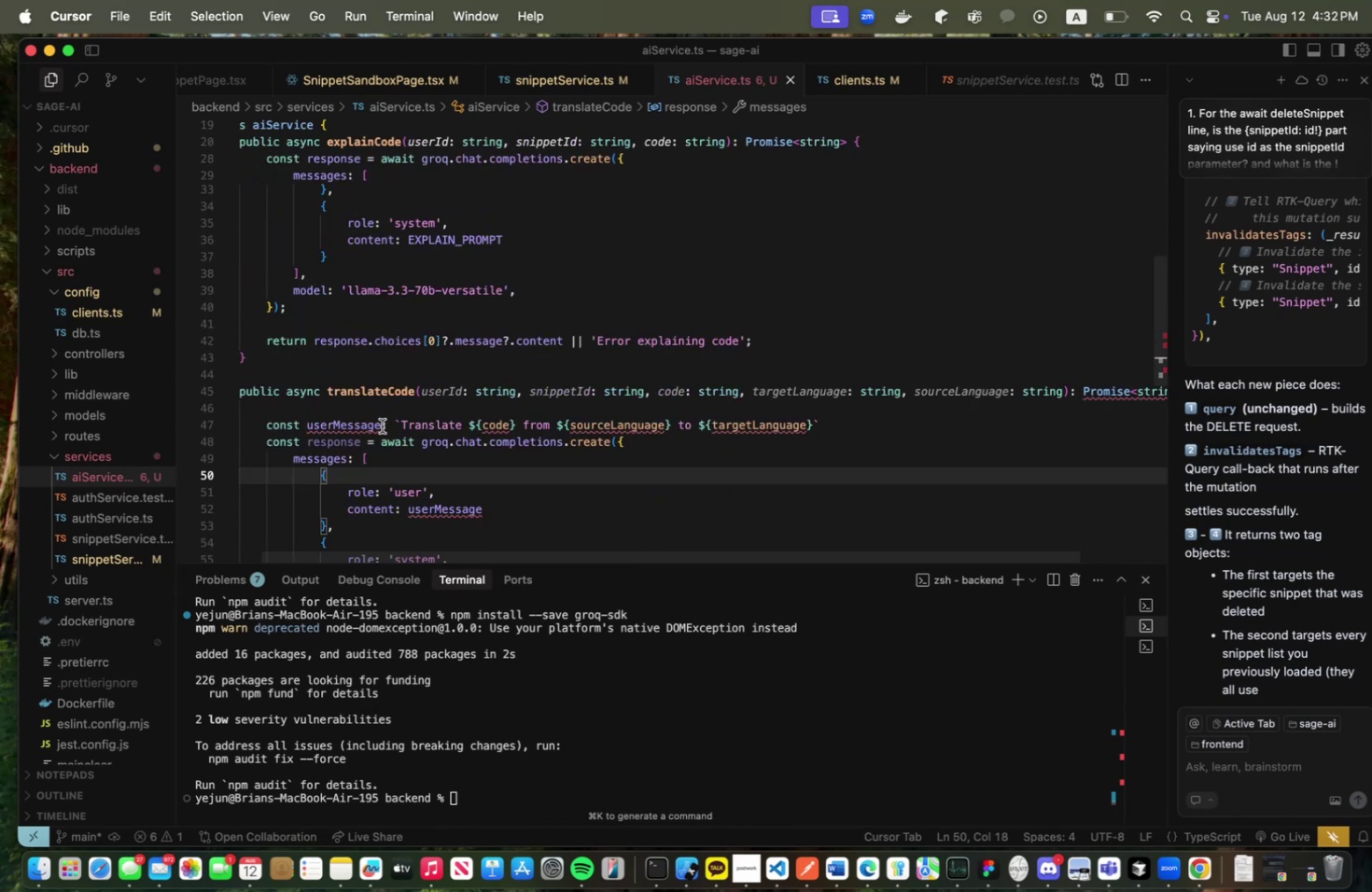 
left_click([385, 425])
 